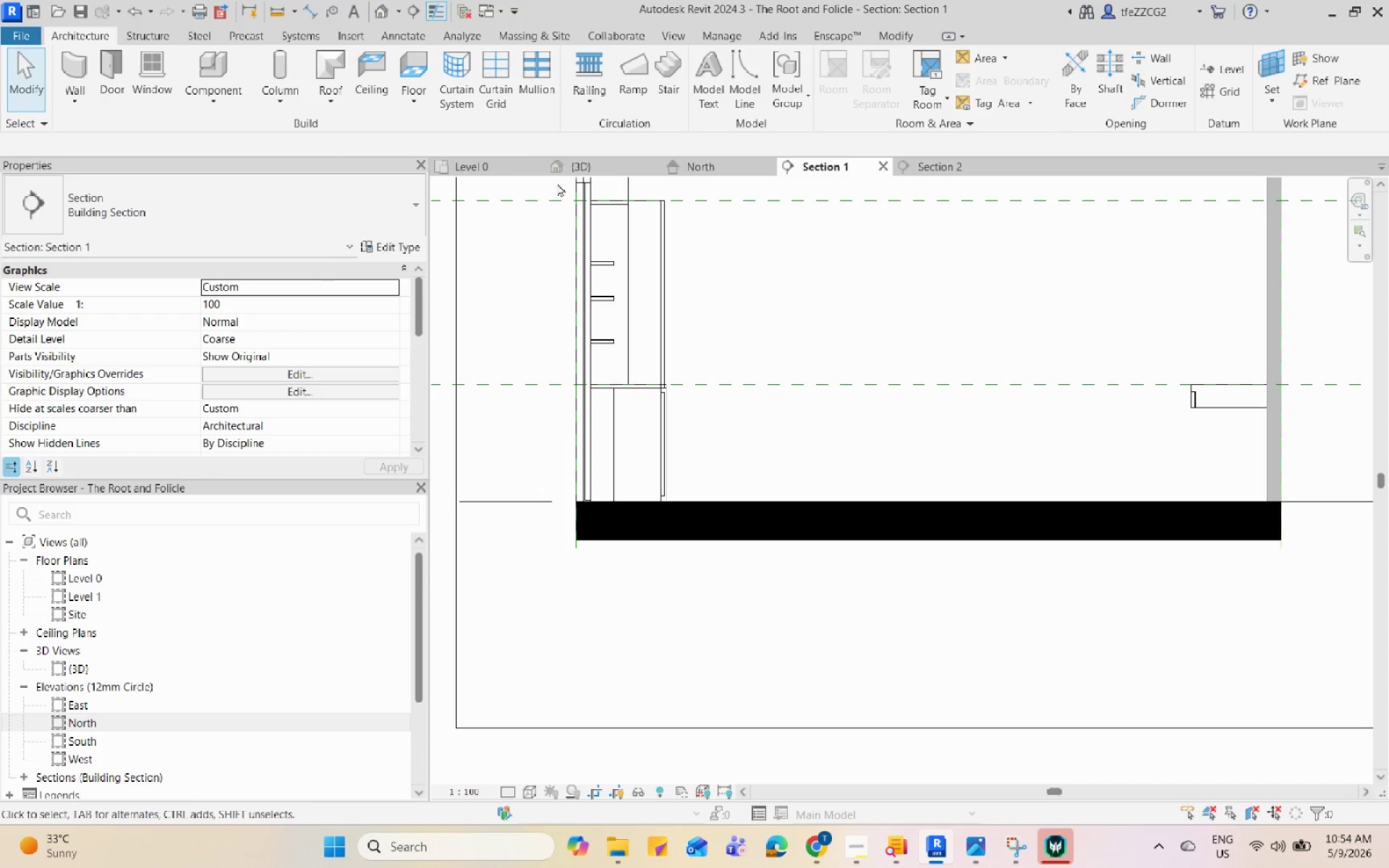 
left_click([496, 171])
 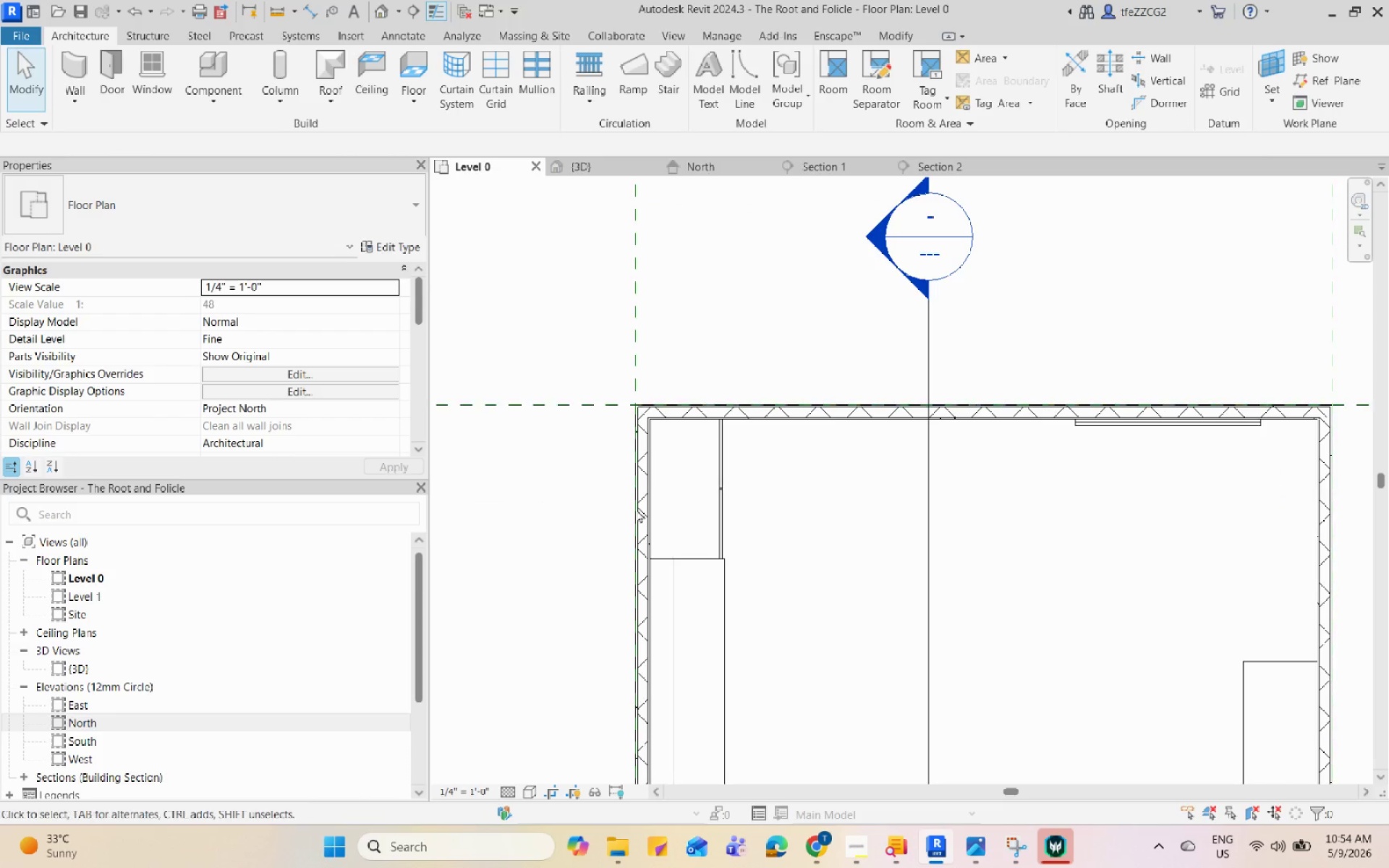 
scroll: coordinate [517, 386], scroll_direction: down, amount: 7.0
 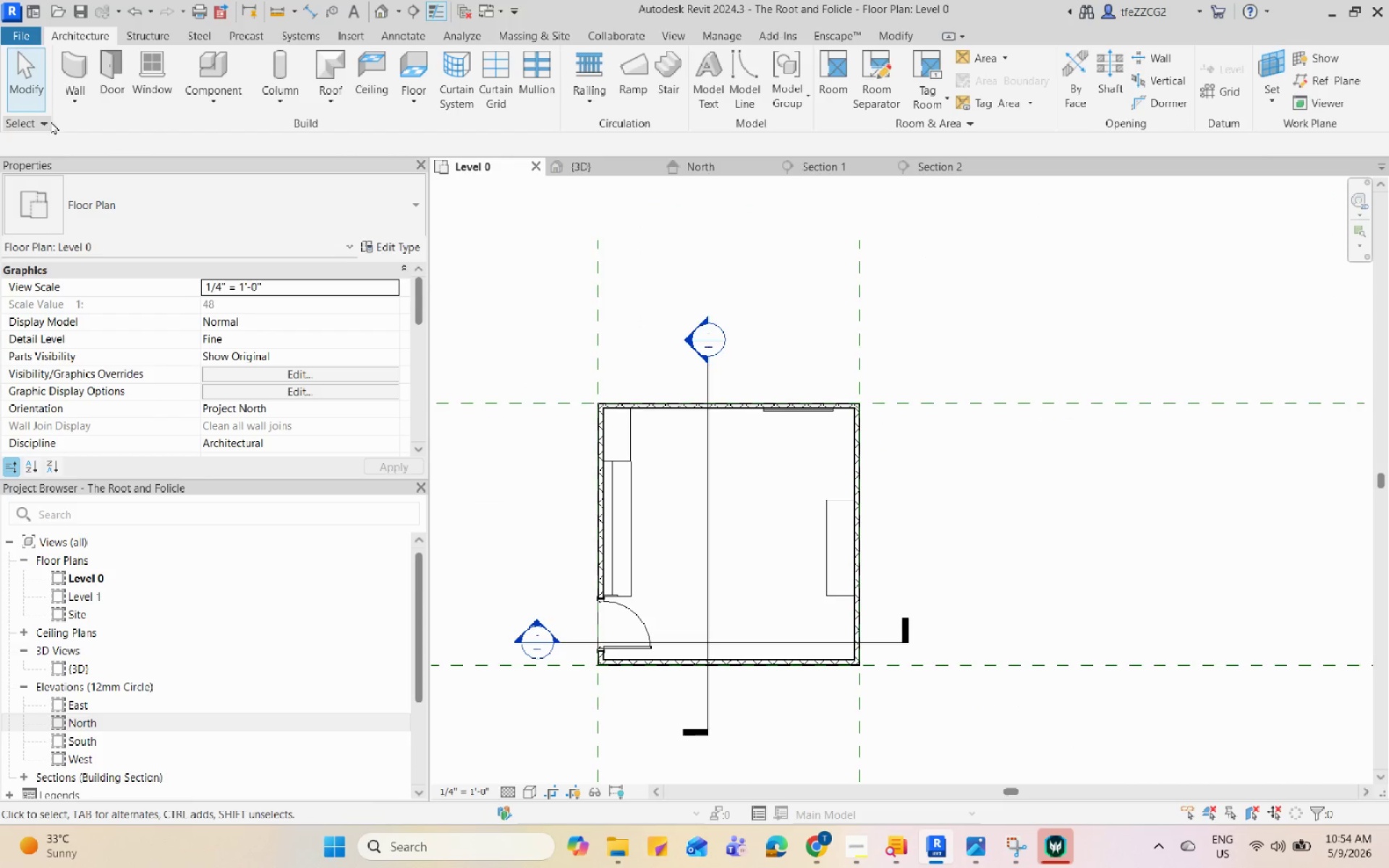 
left_click([77, 94])
 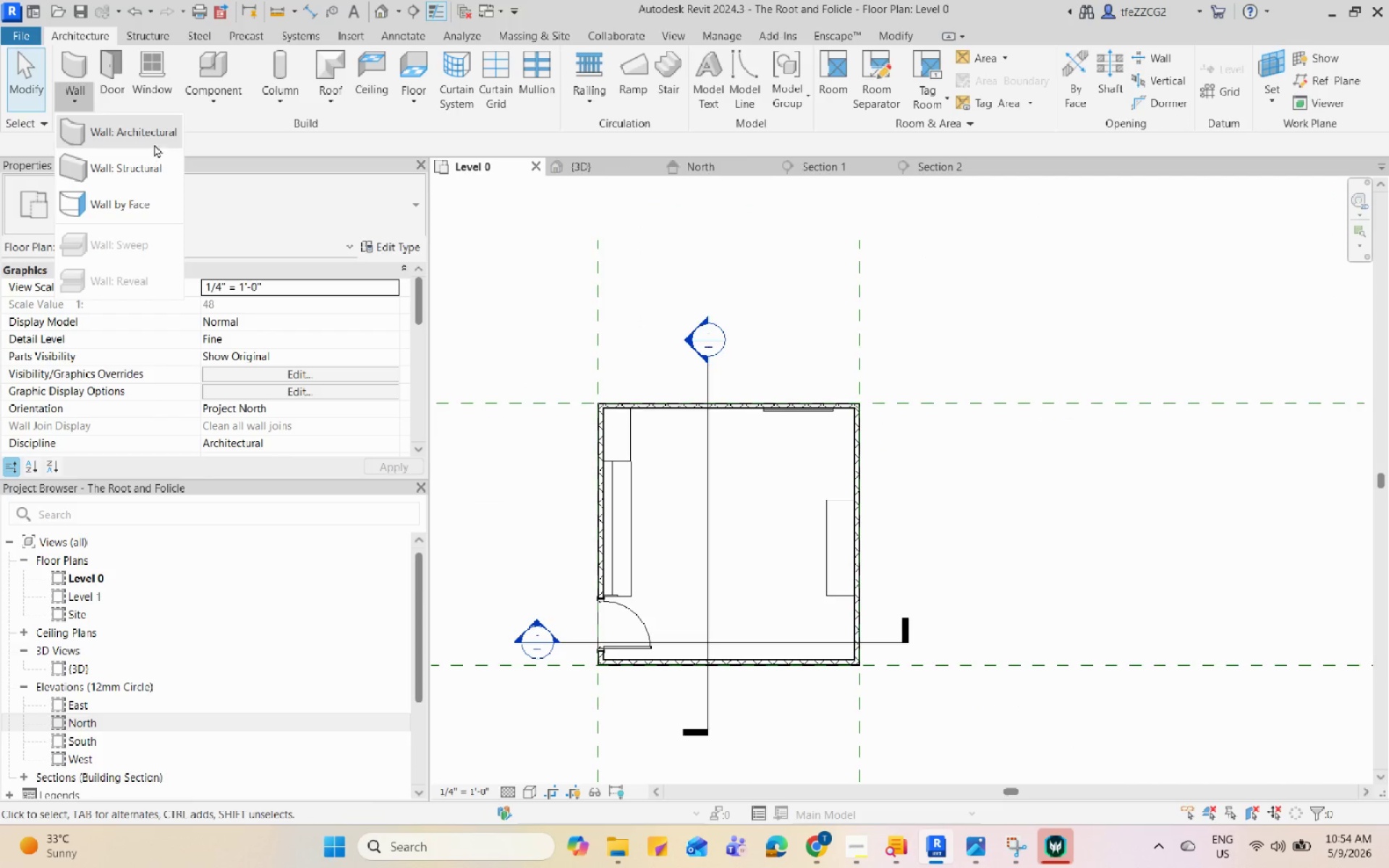 
left_click([155, 142])
 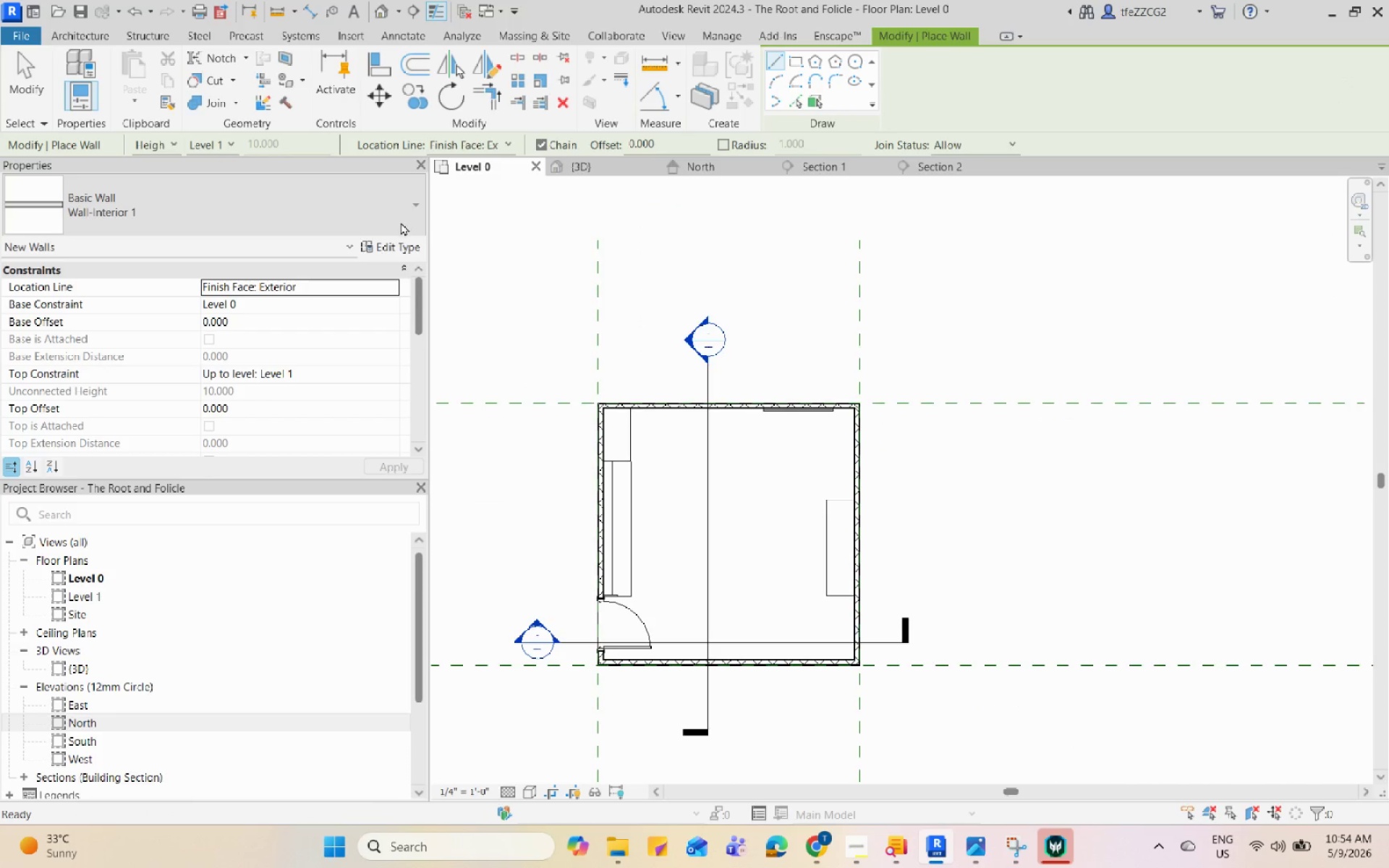 
left_click([397, 251])
 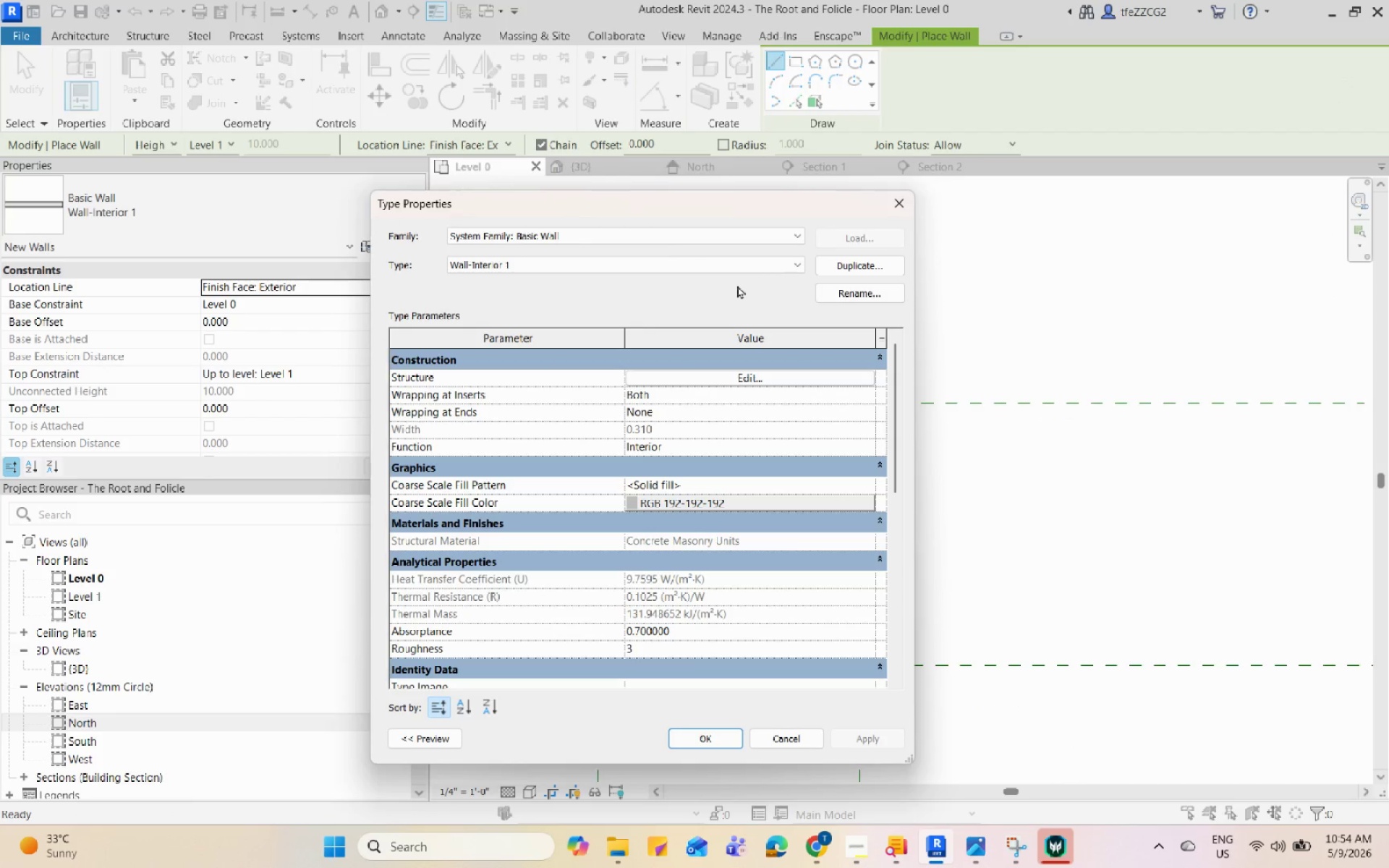 
left_click([890, 270])
 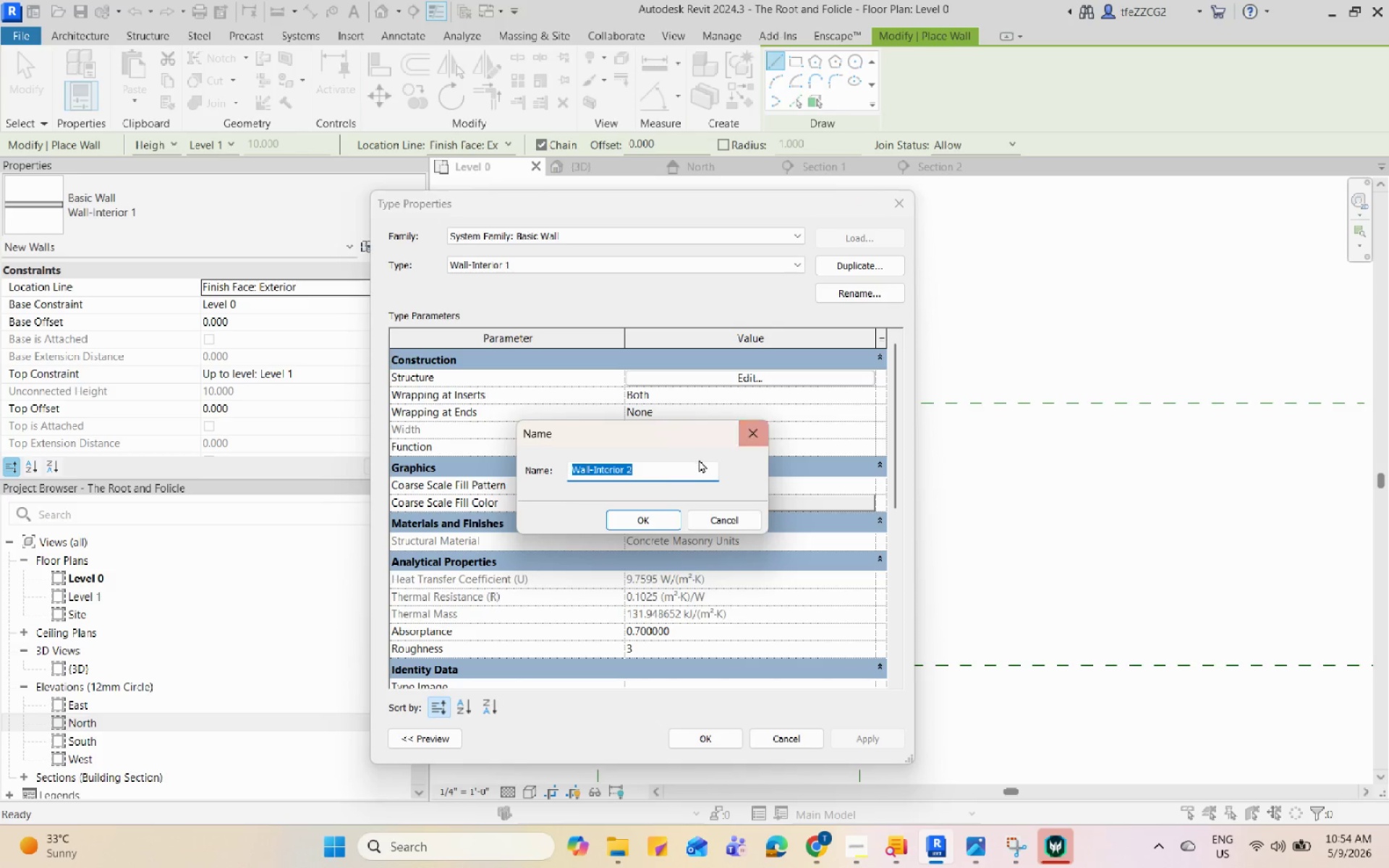 
left_click([687, 463])
 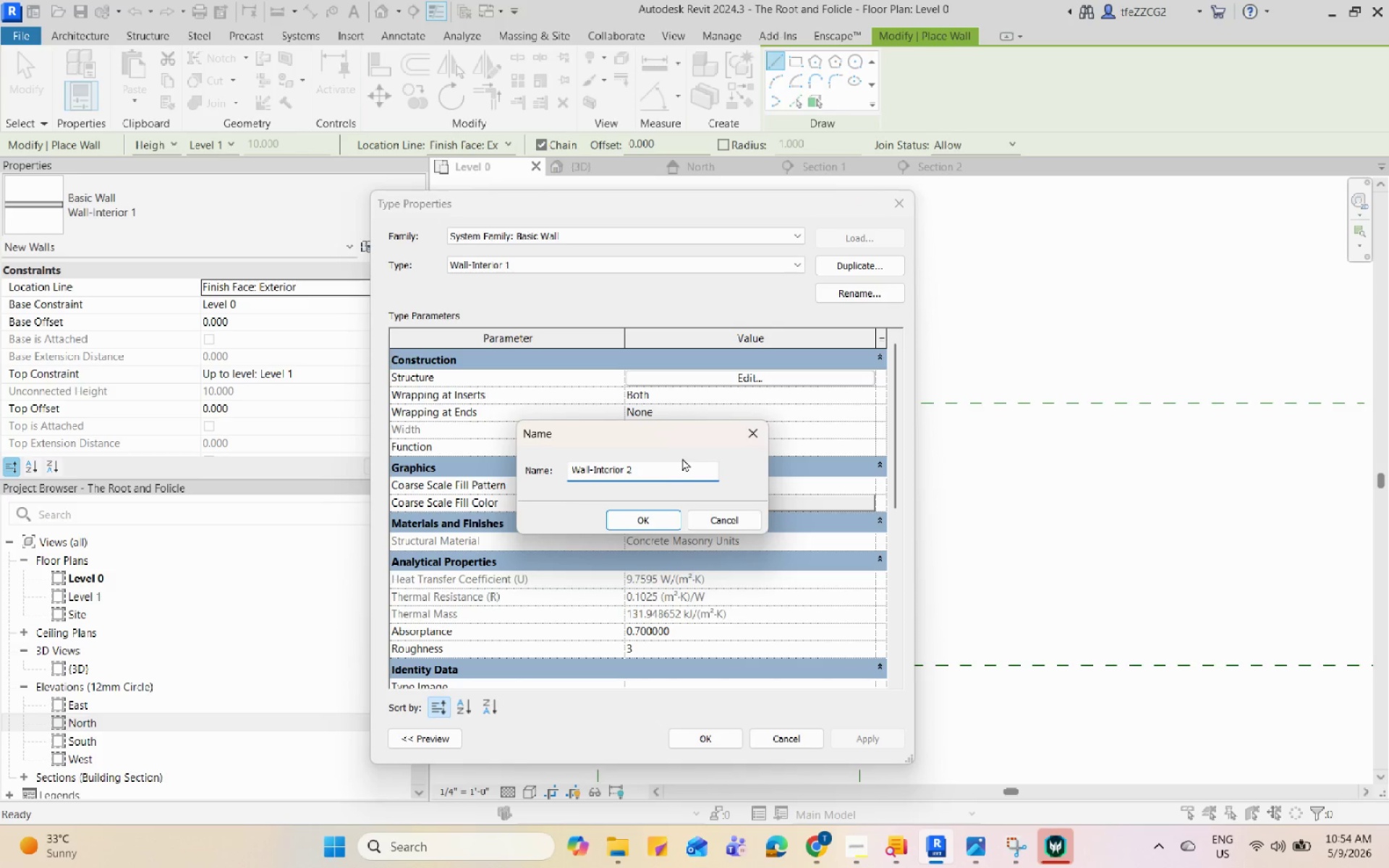 
key(Backspace)
type(Skirt 1)
 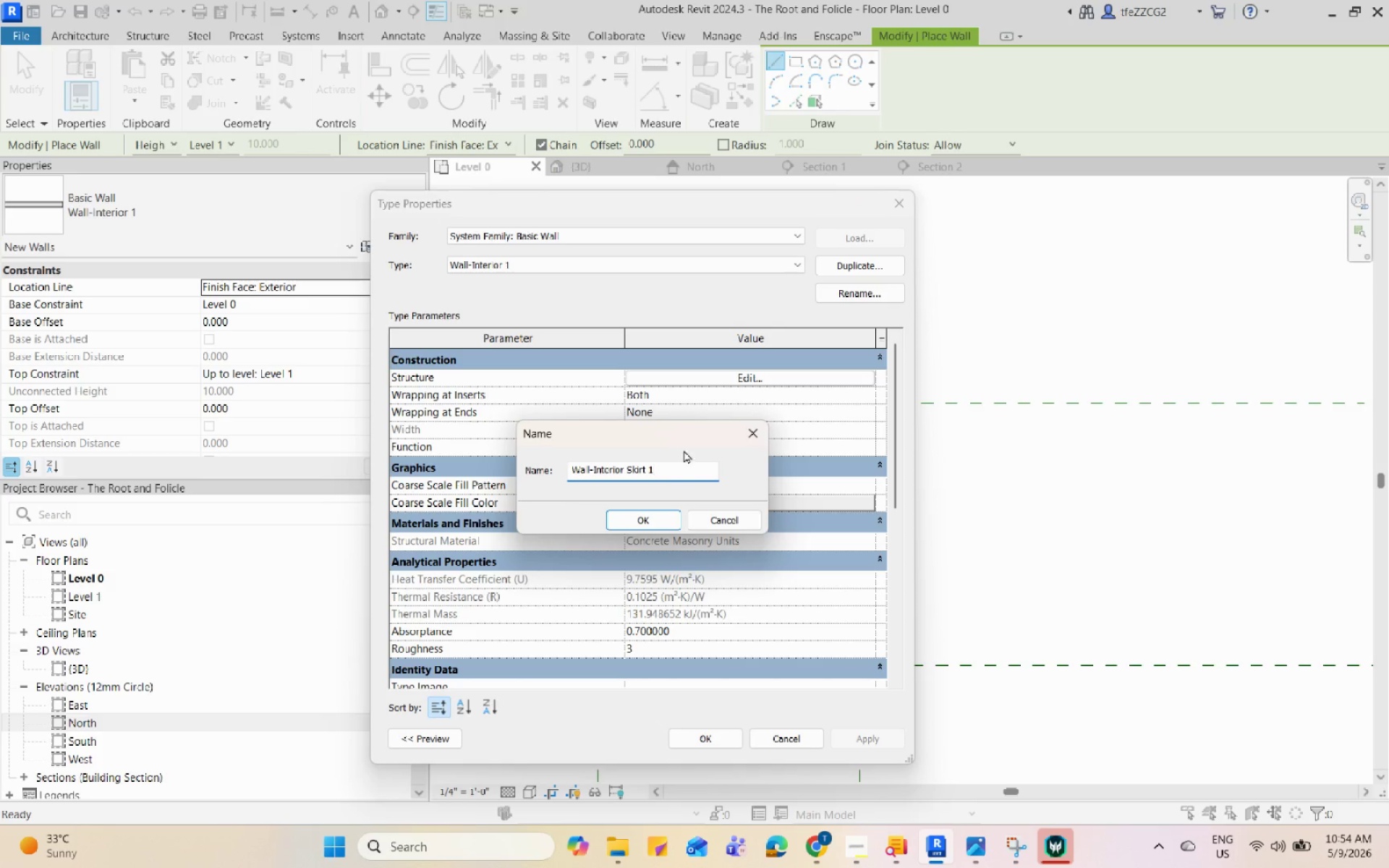 
left_click([642, 519])
 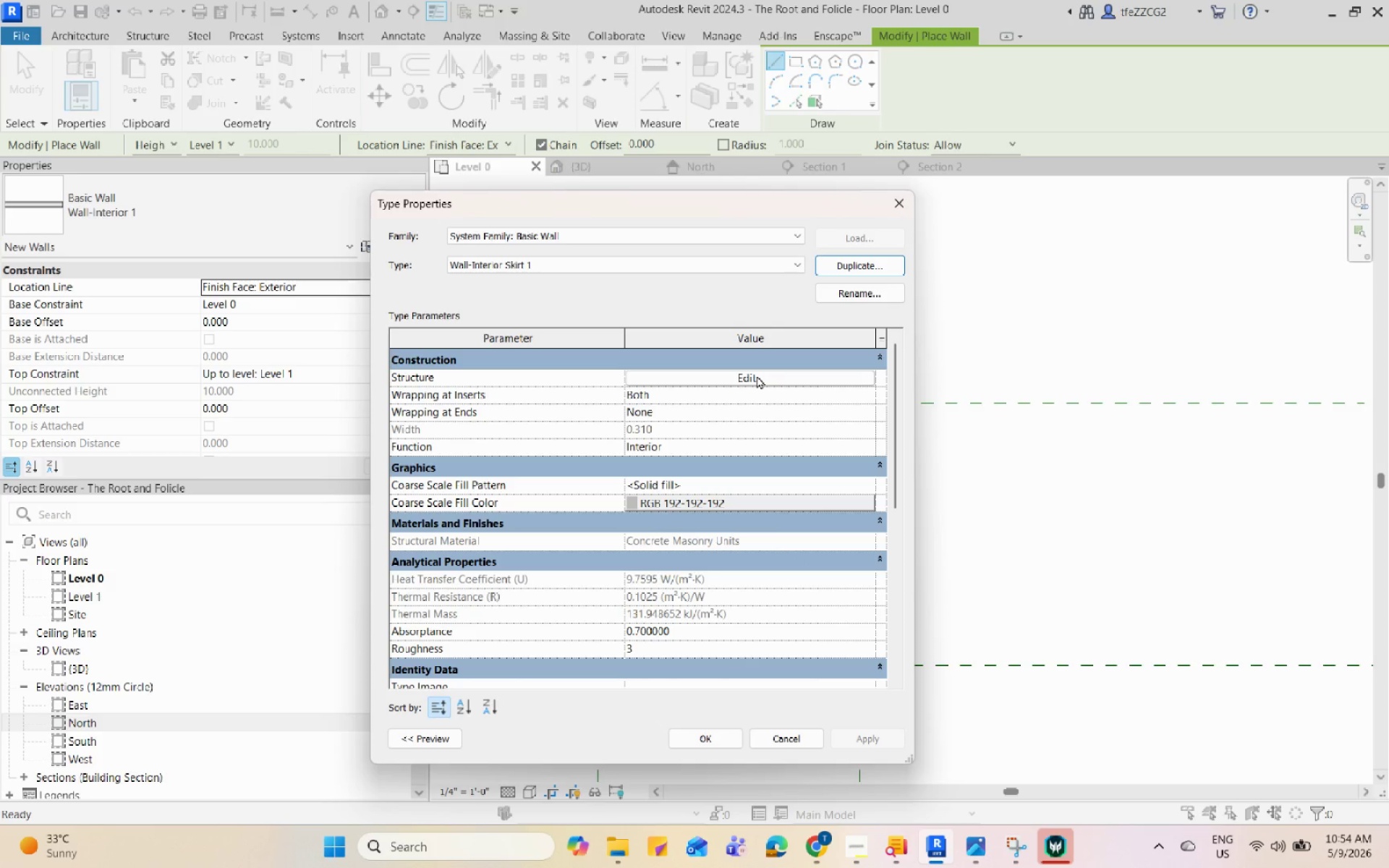 
left_click([757, 375])
 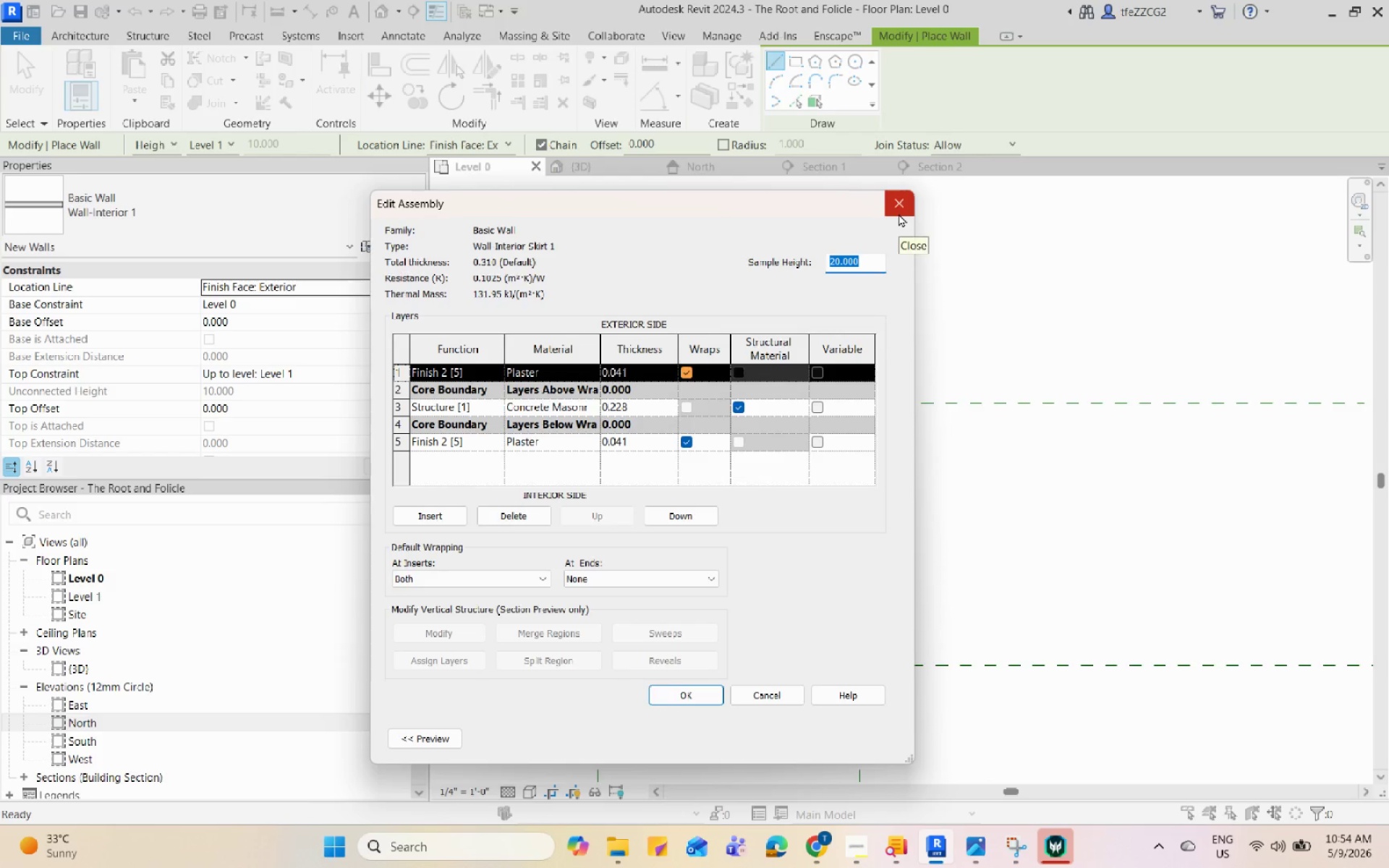 
wait(5.5)
 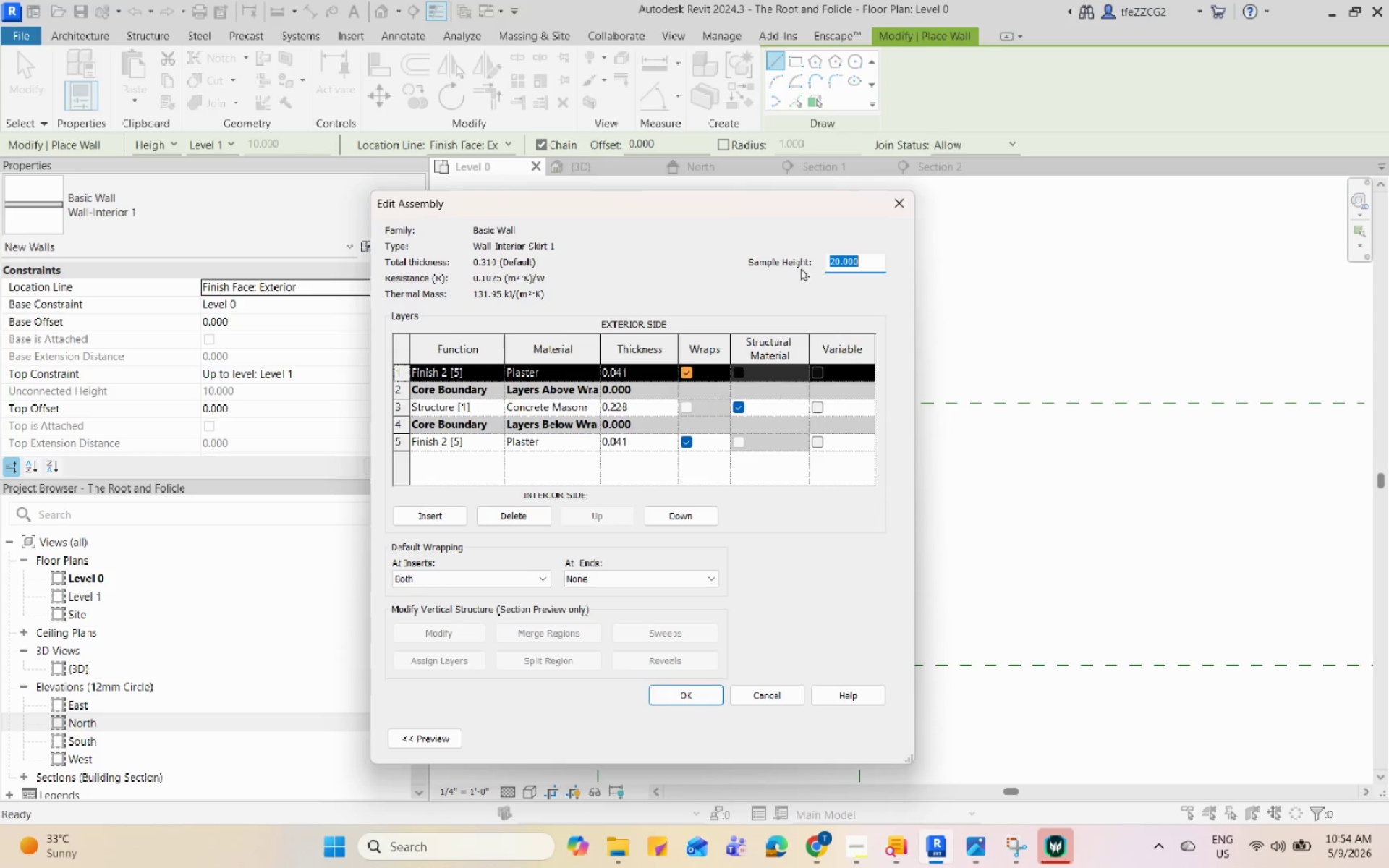 
left_click([899, 213])
 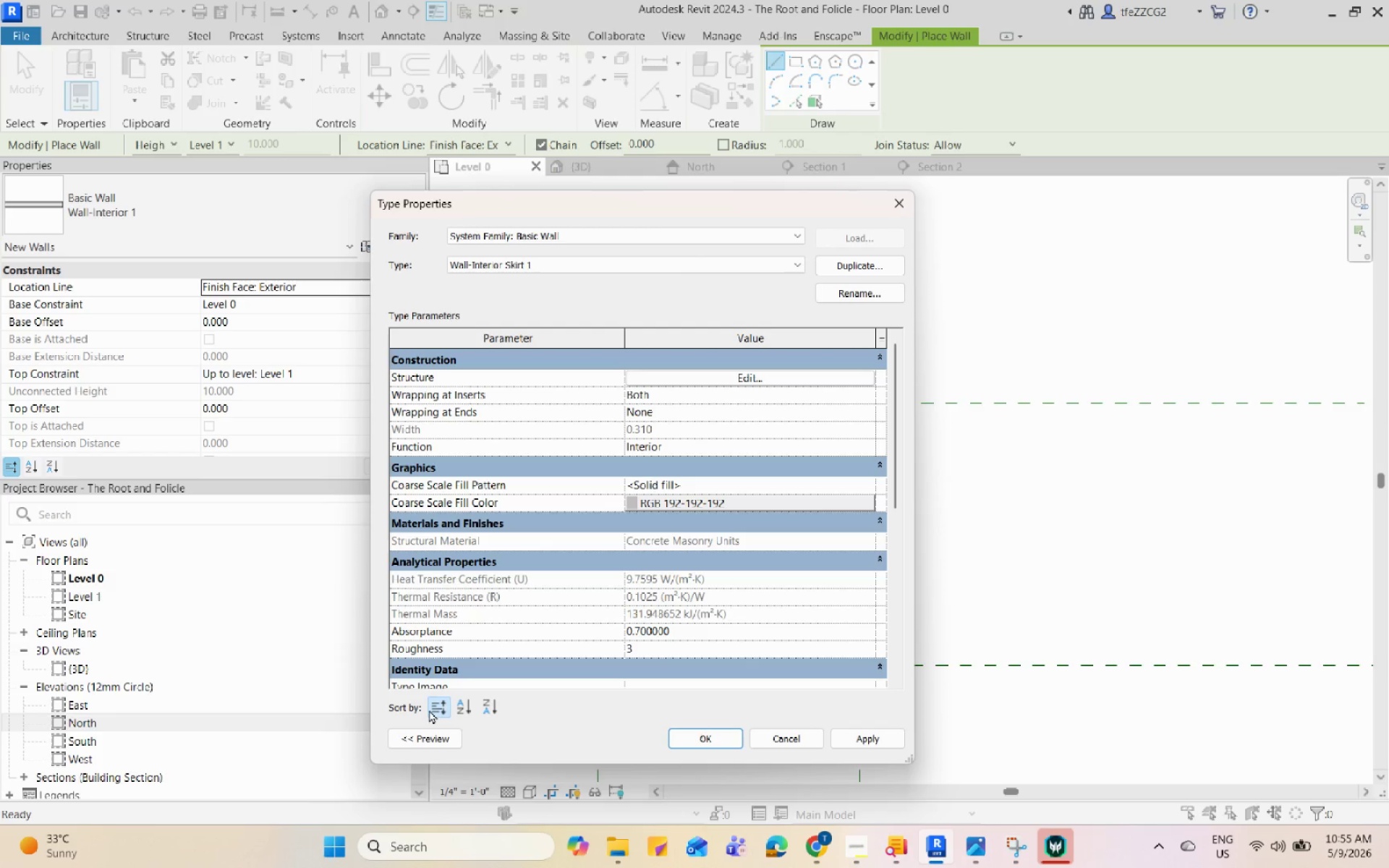 
left_click([425, 741])
 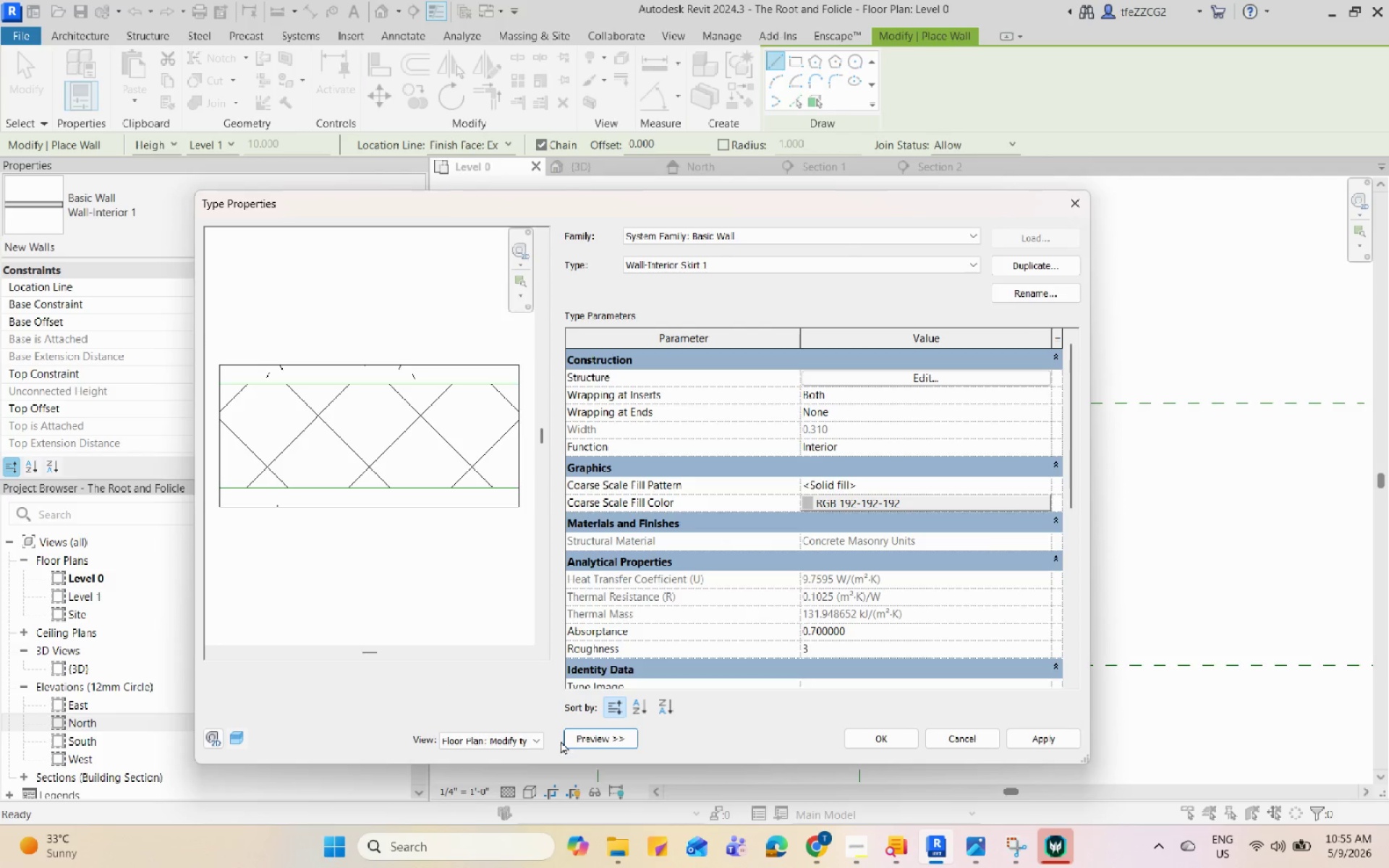 
left_click([511, 740])
 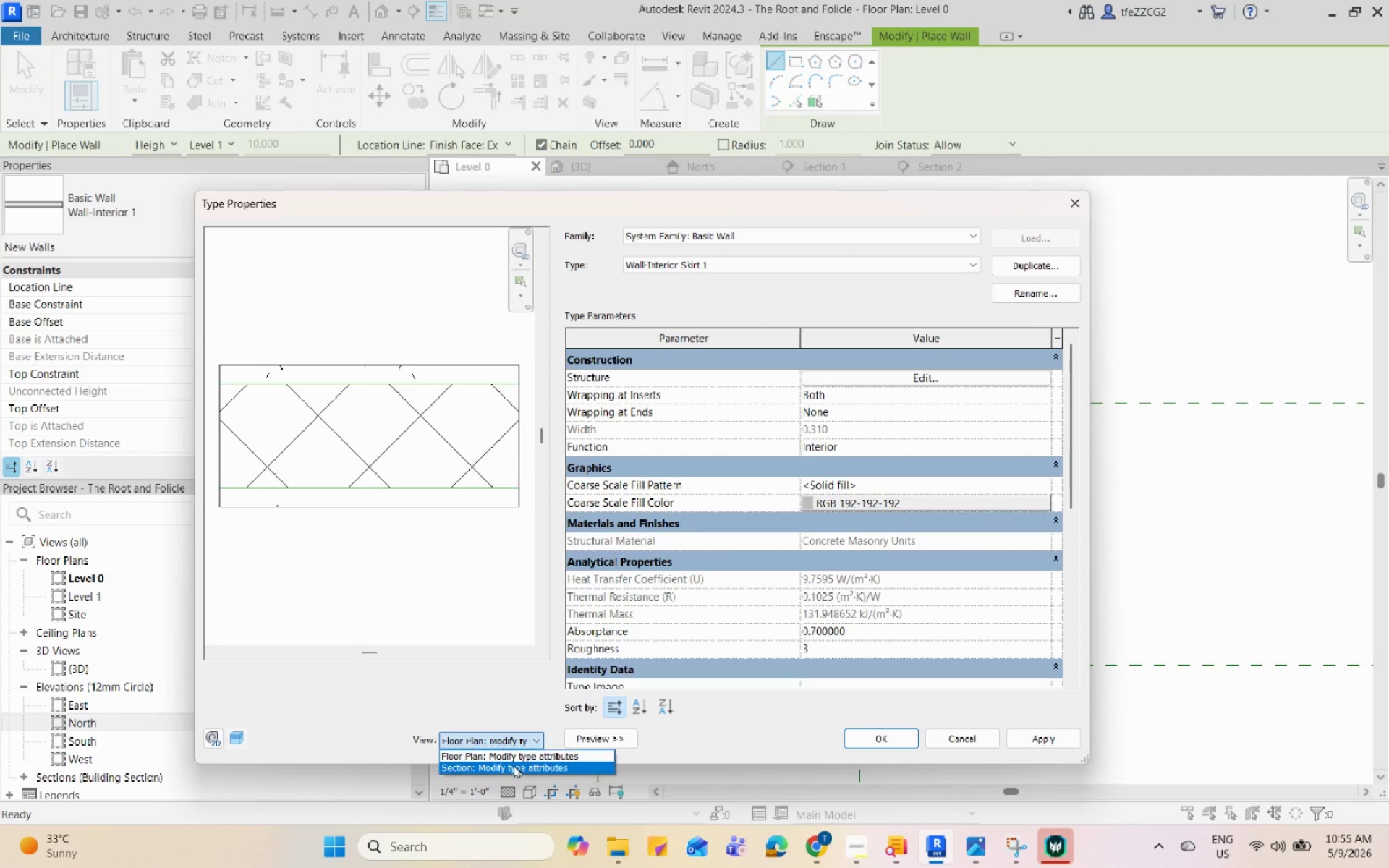 
left_click([514, 767])
 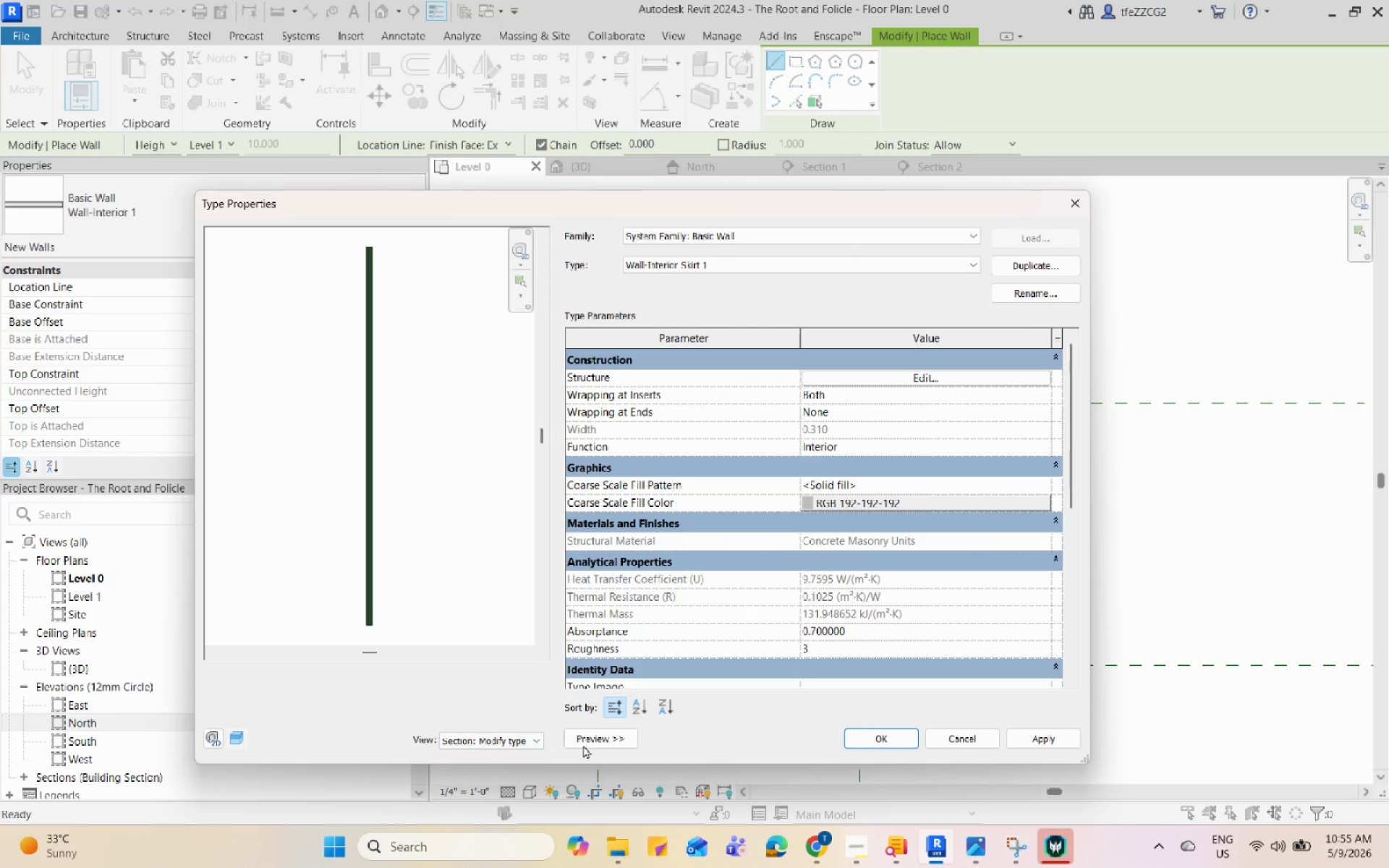 
left_click([586, 741])
 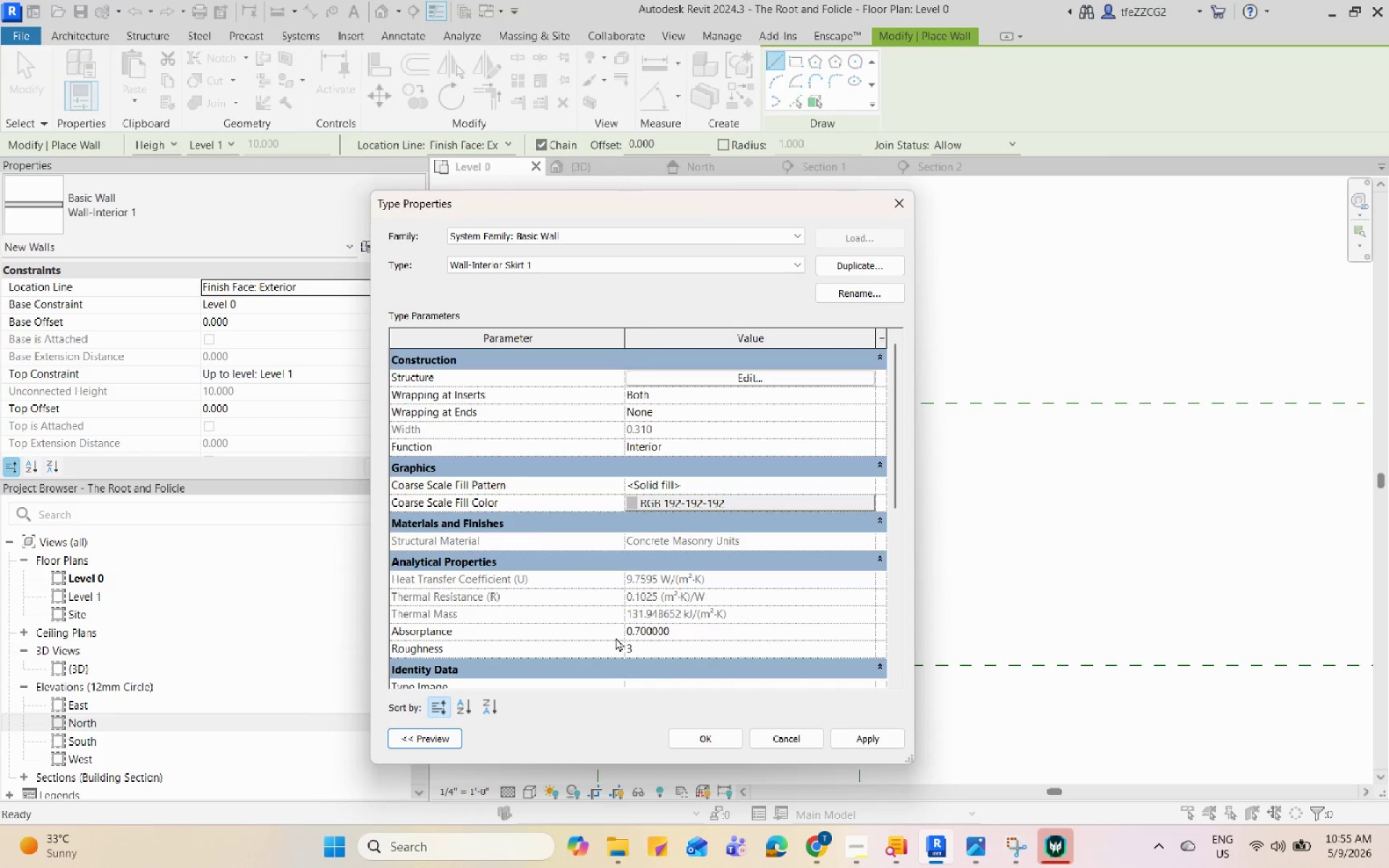 
scroll: coordinate [616, 637], scroll_direction: down, amount: 15.0
 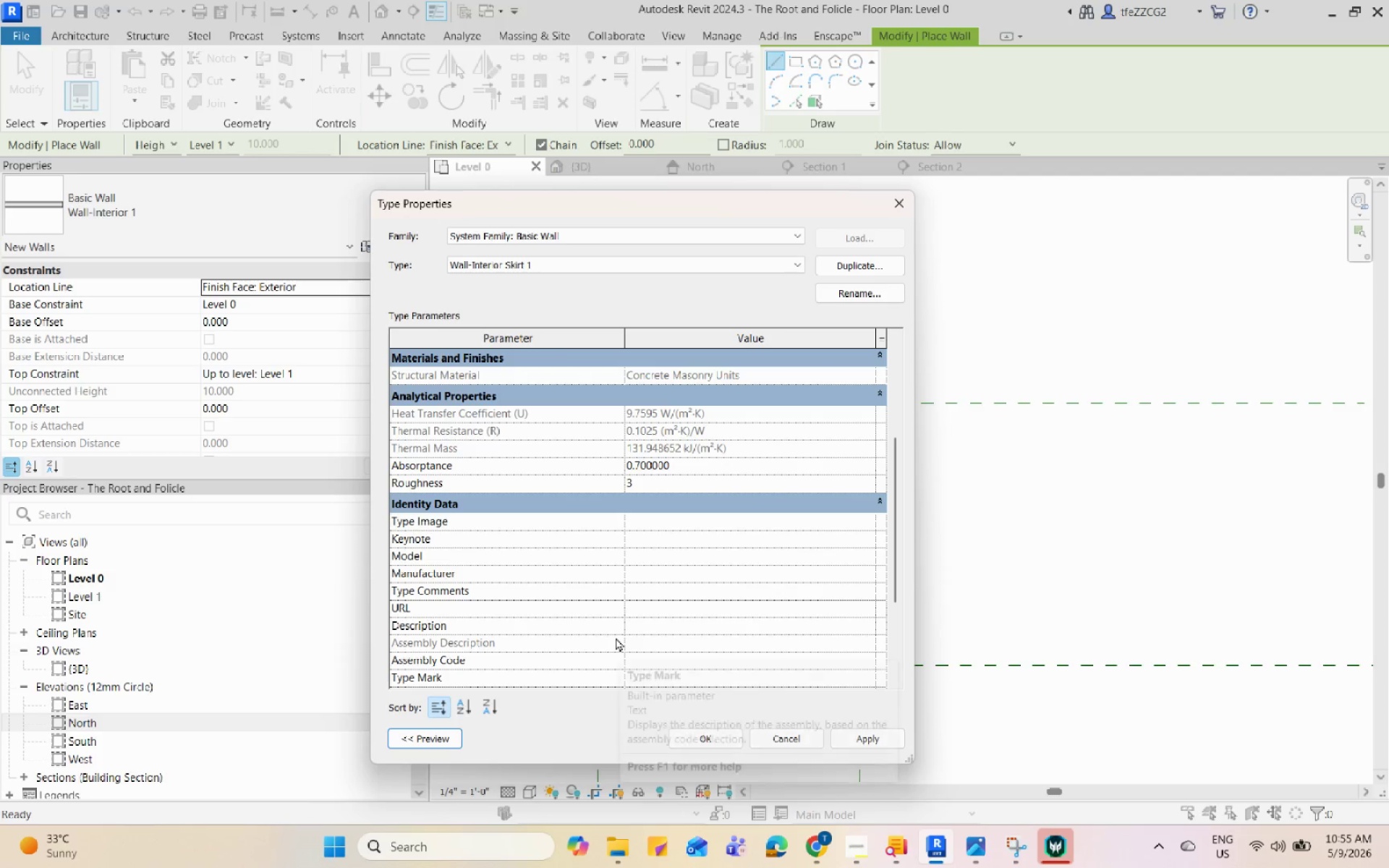 
scroll: coordinate [616, 637], scroll_direction: up, amount: 6.0
 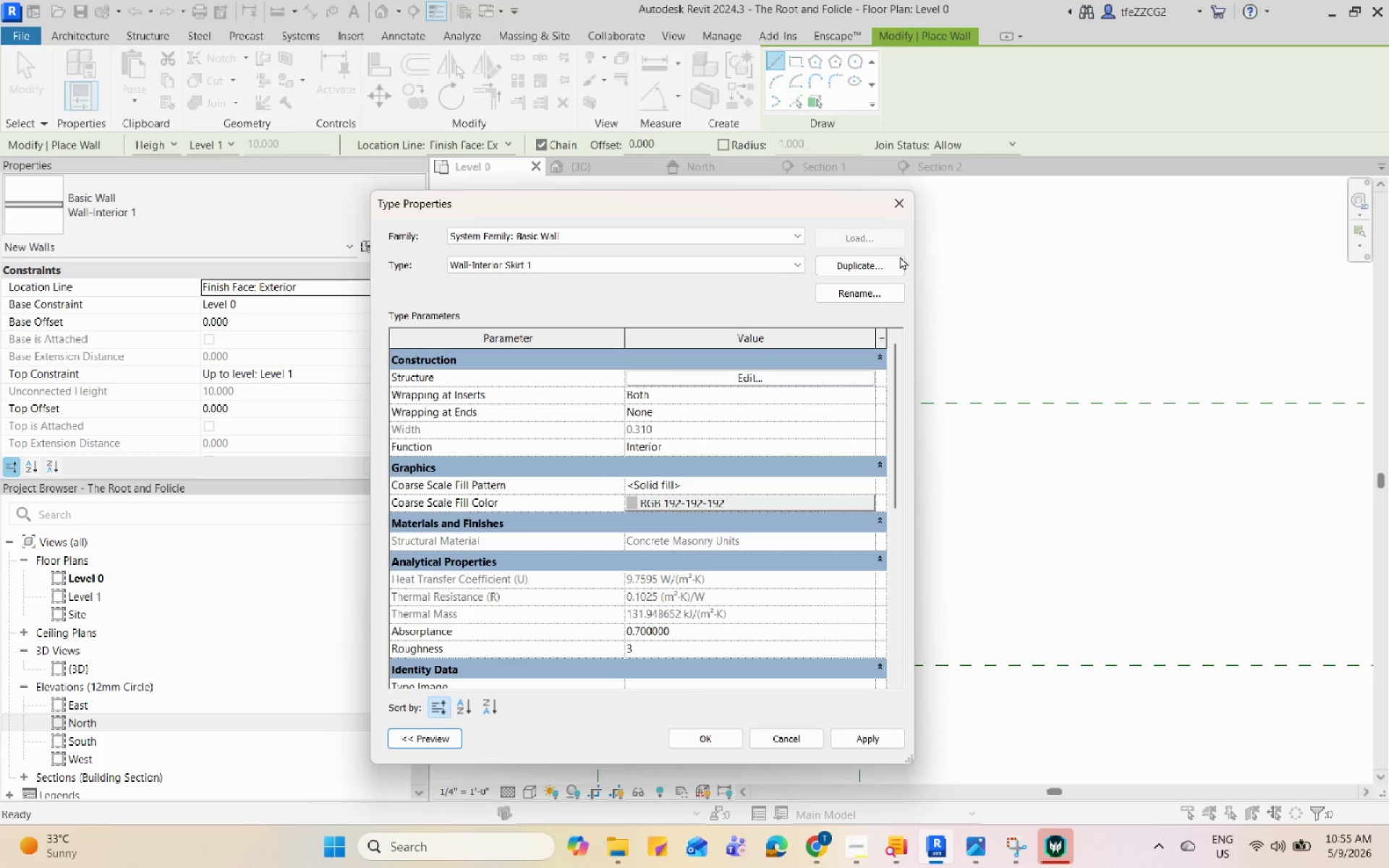 
left_click([893, 208])
 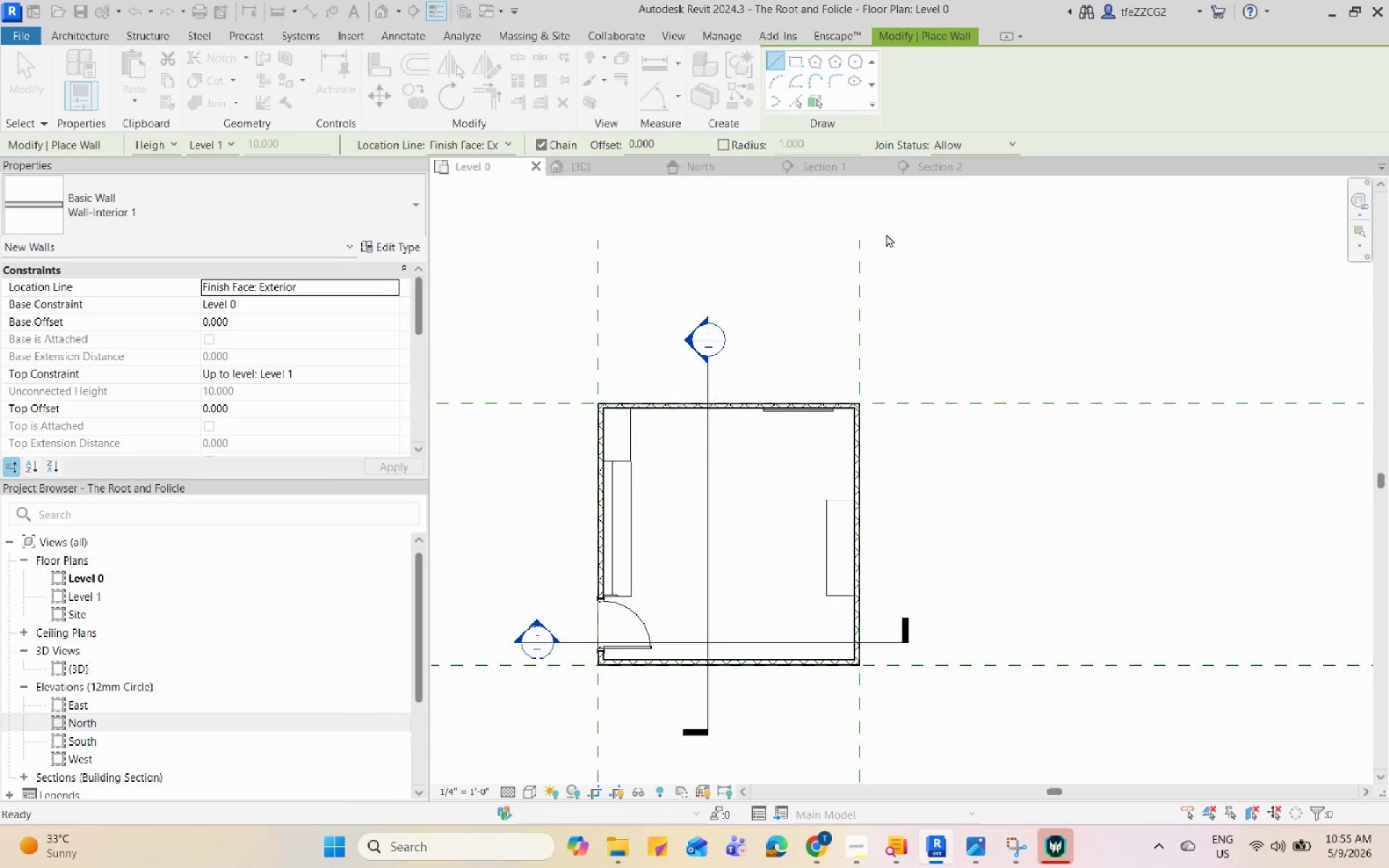 
key(Escape)
 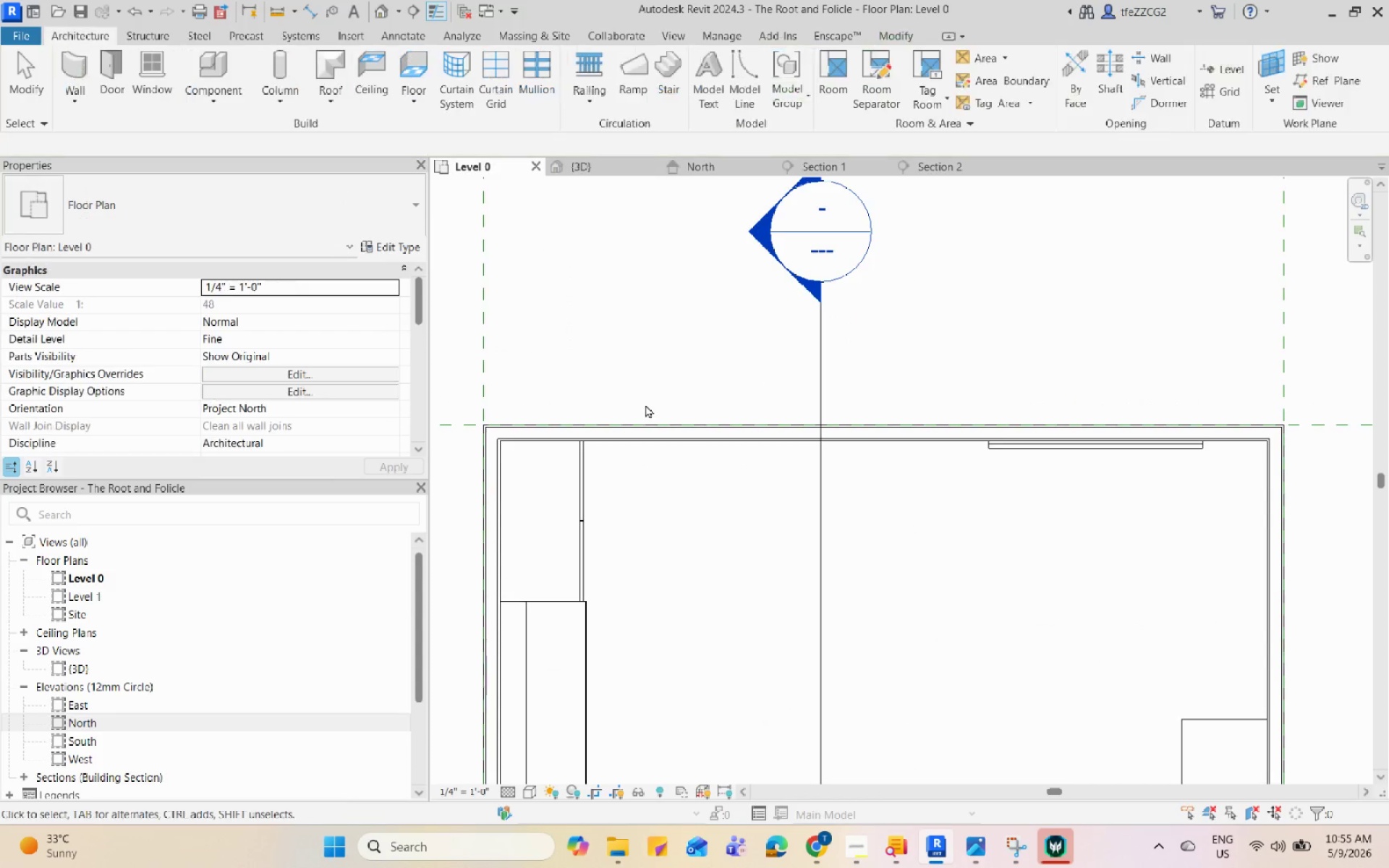 
key(Escape)
 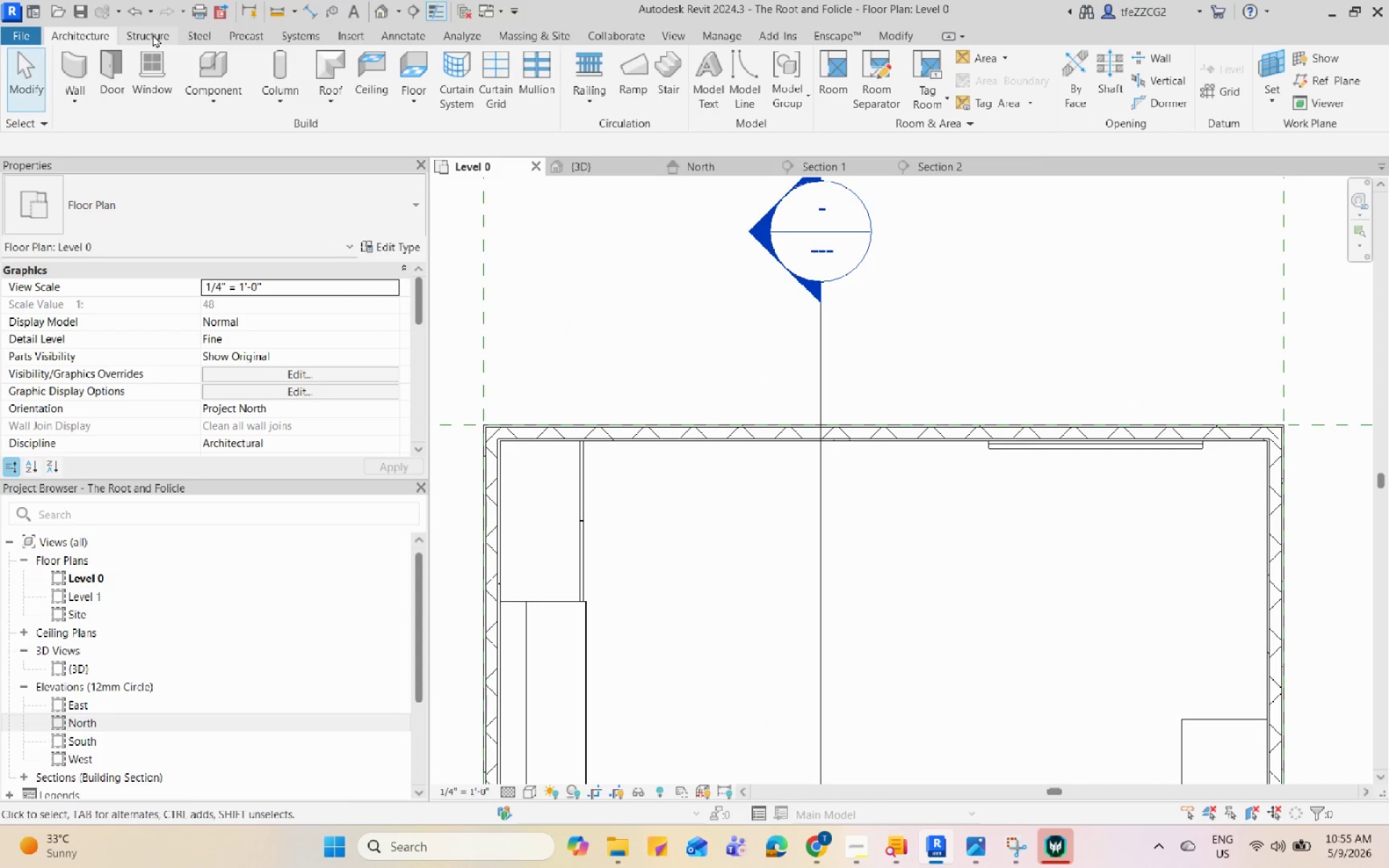 
scroll: coordinate [631, 498], scroll_direction: up, amount: 8.0
 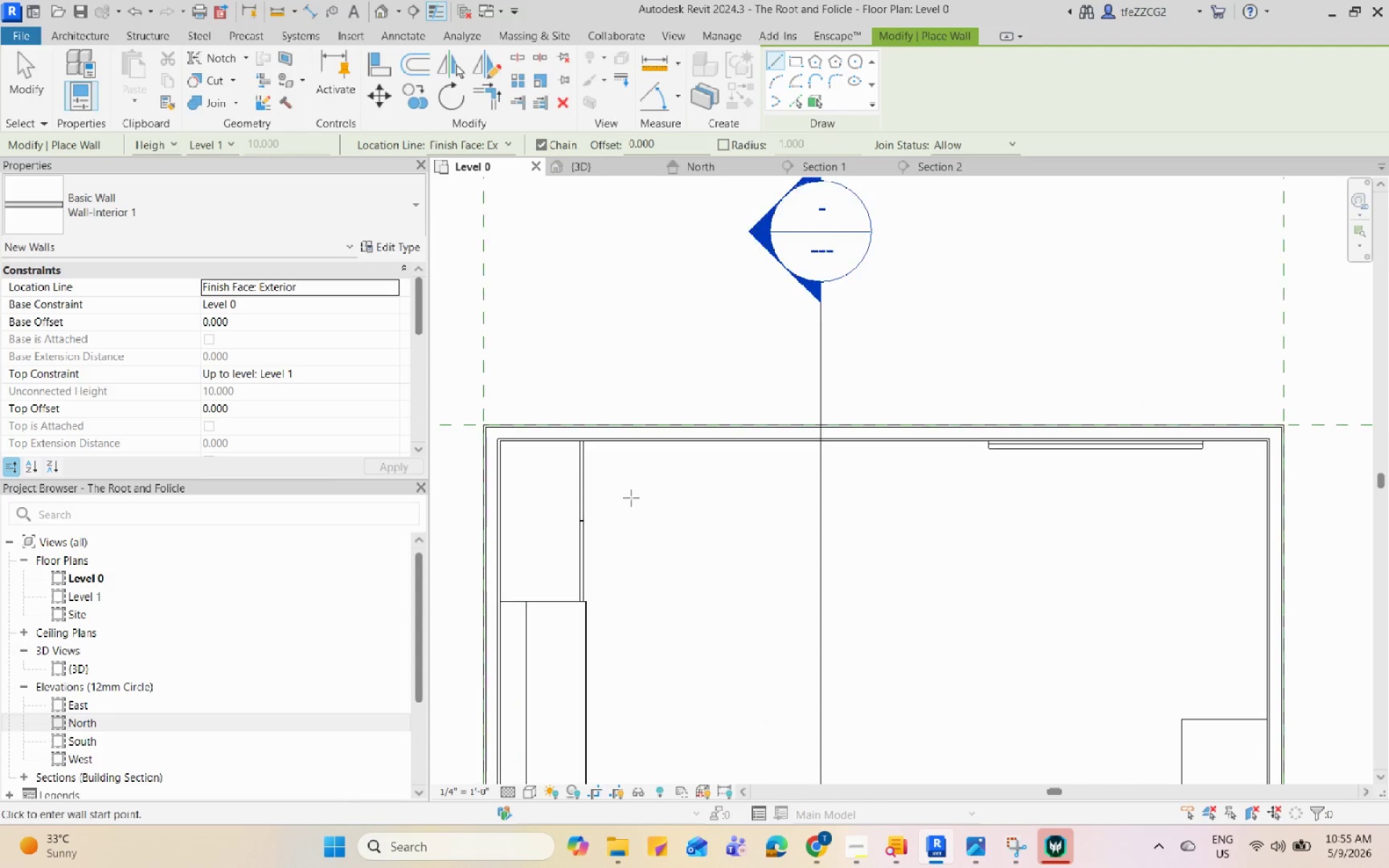 
left_click([221, 95])
 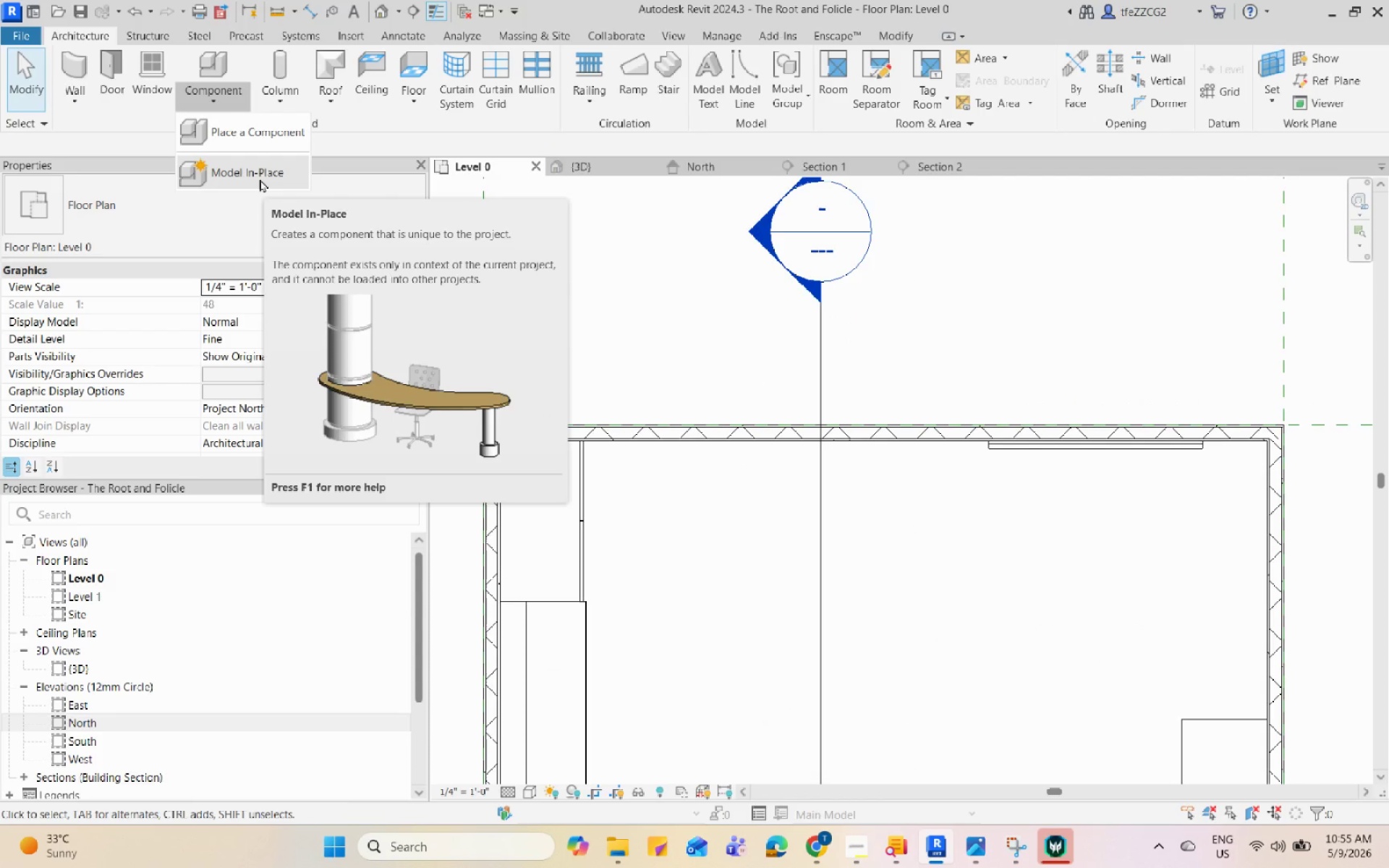 
wait(9.44)
 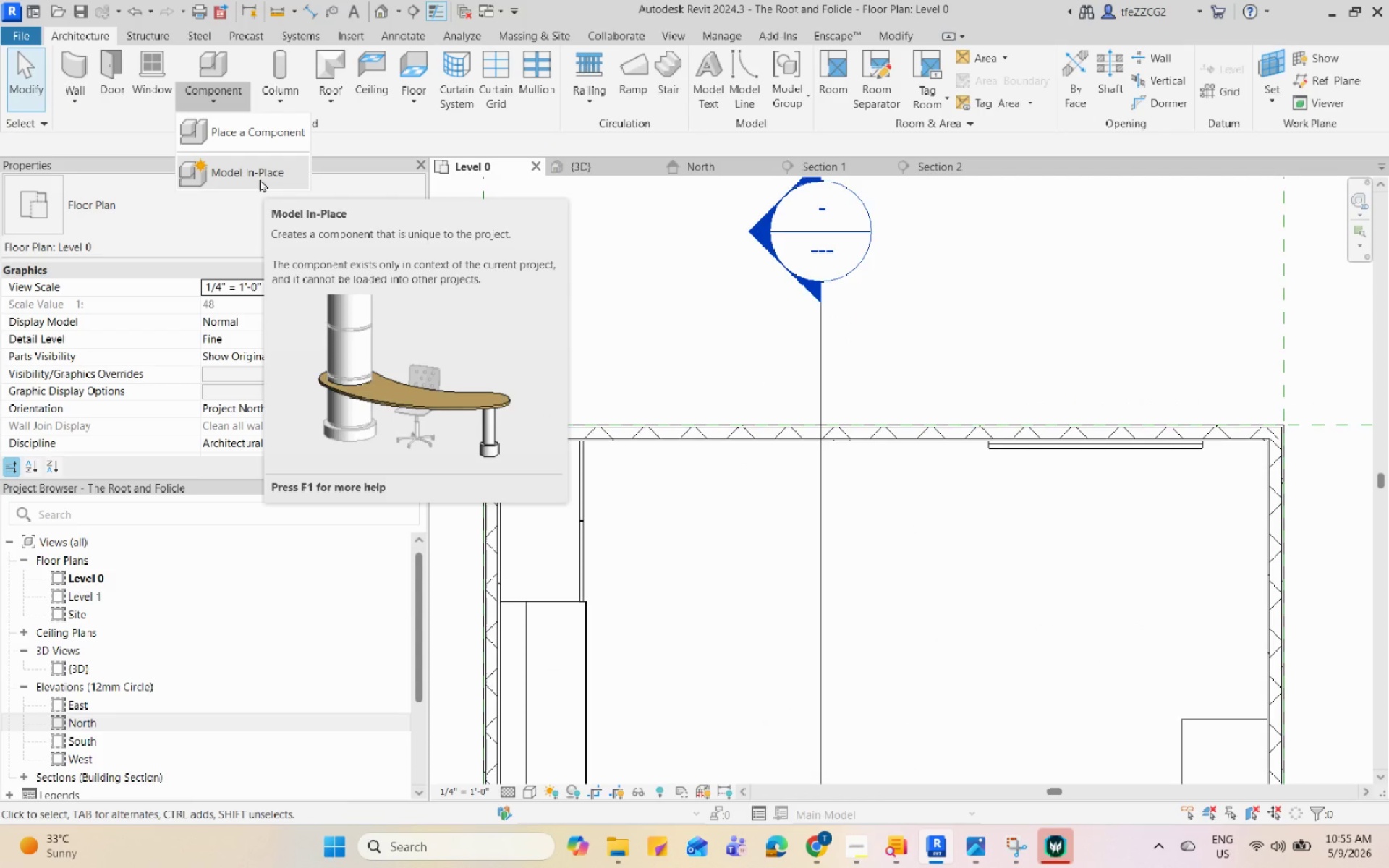 
left_click([260, 179])
 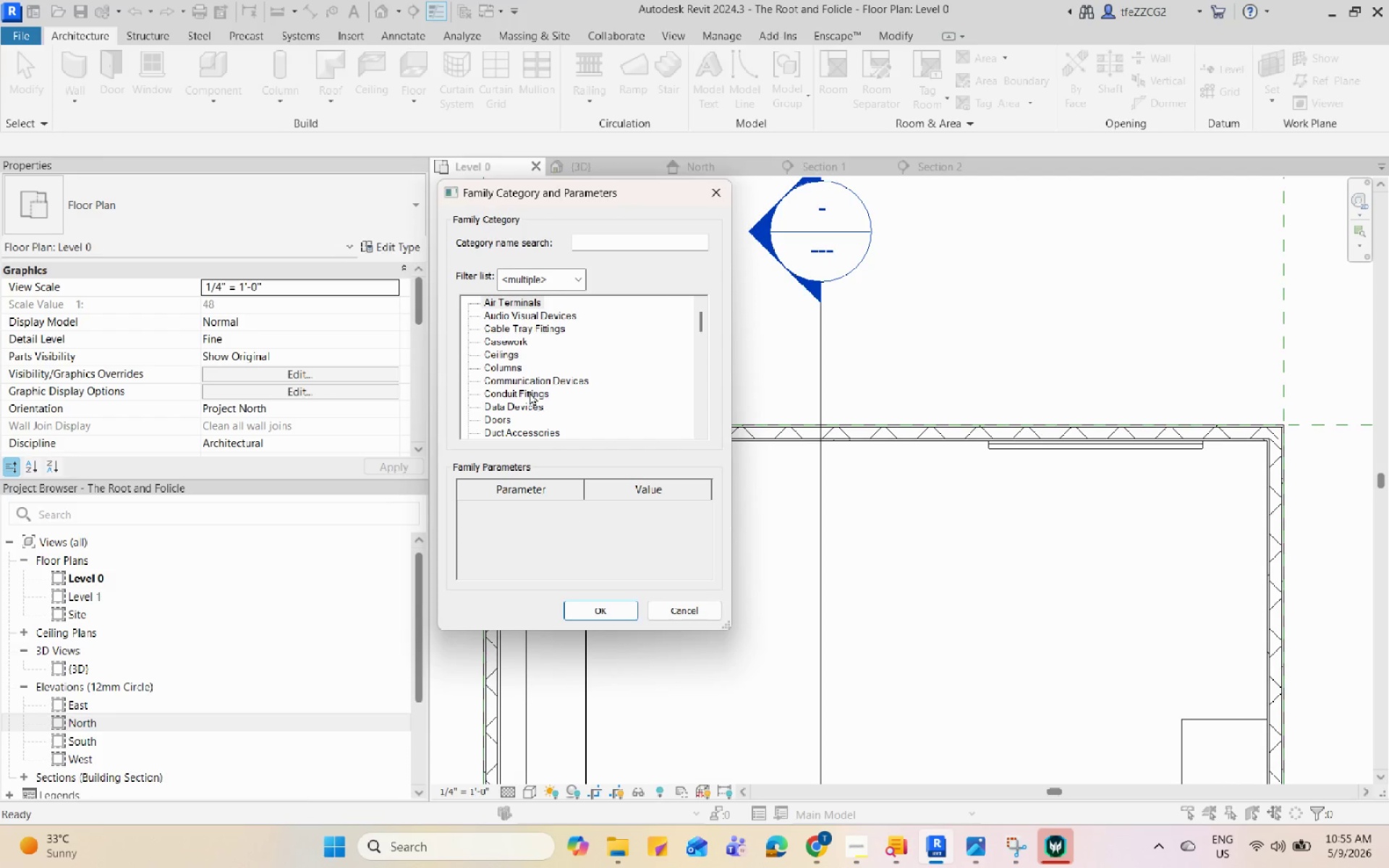 
scroll: coordinate [525, 384], scroll_direction: down, amount: 6.0
 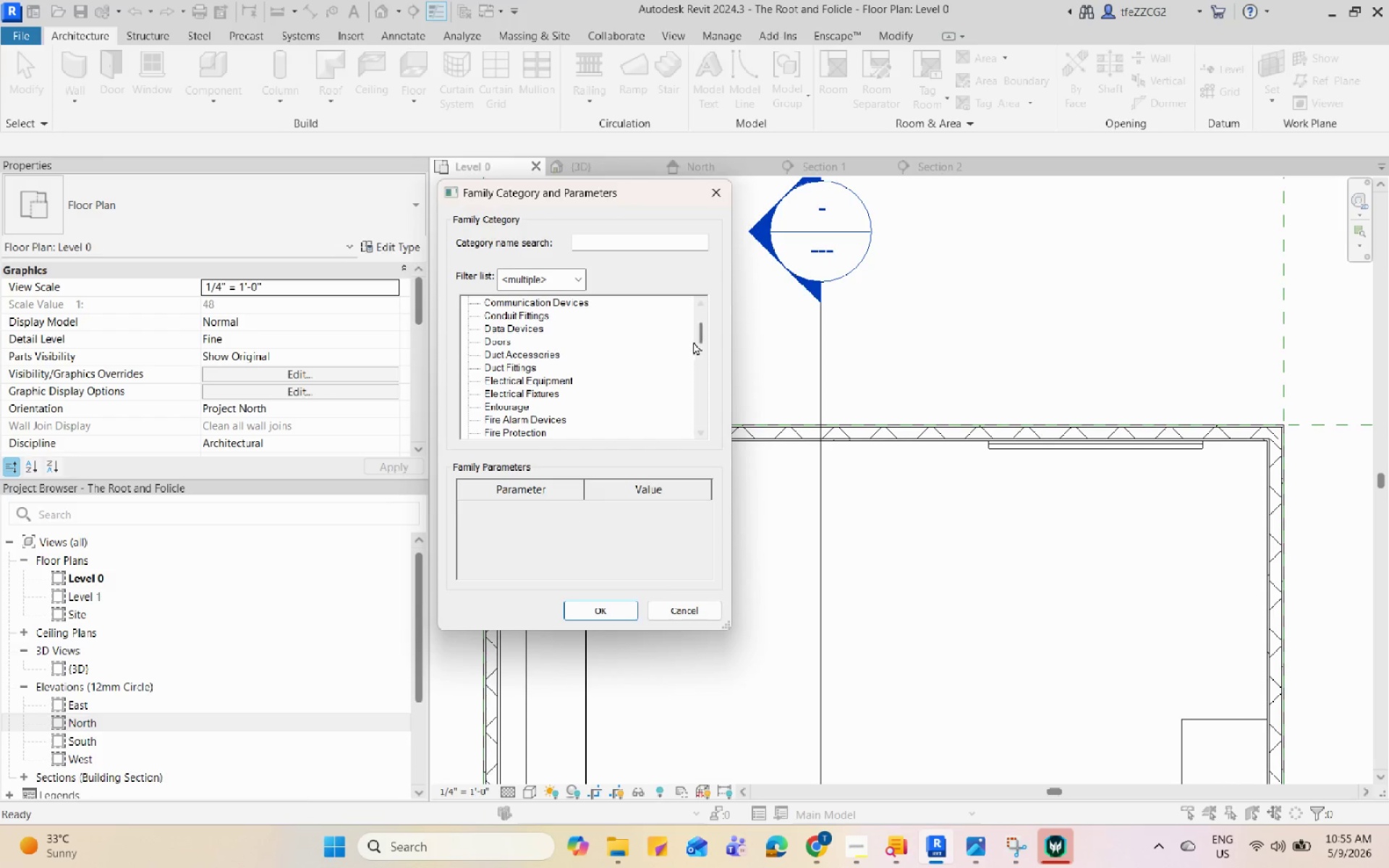 
left_click_drag(start_coordinate=[697, 338], to_coordinate=[699, 318])
 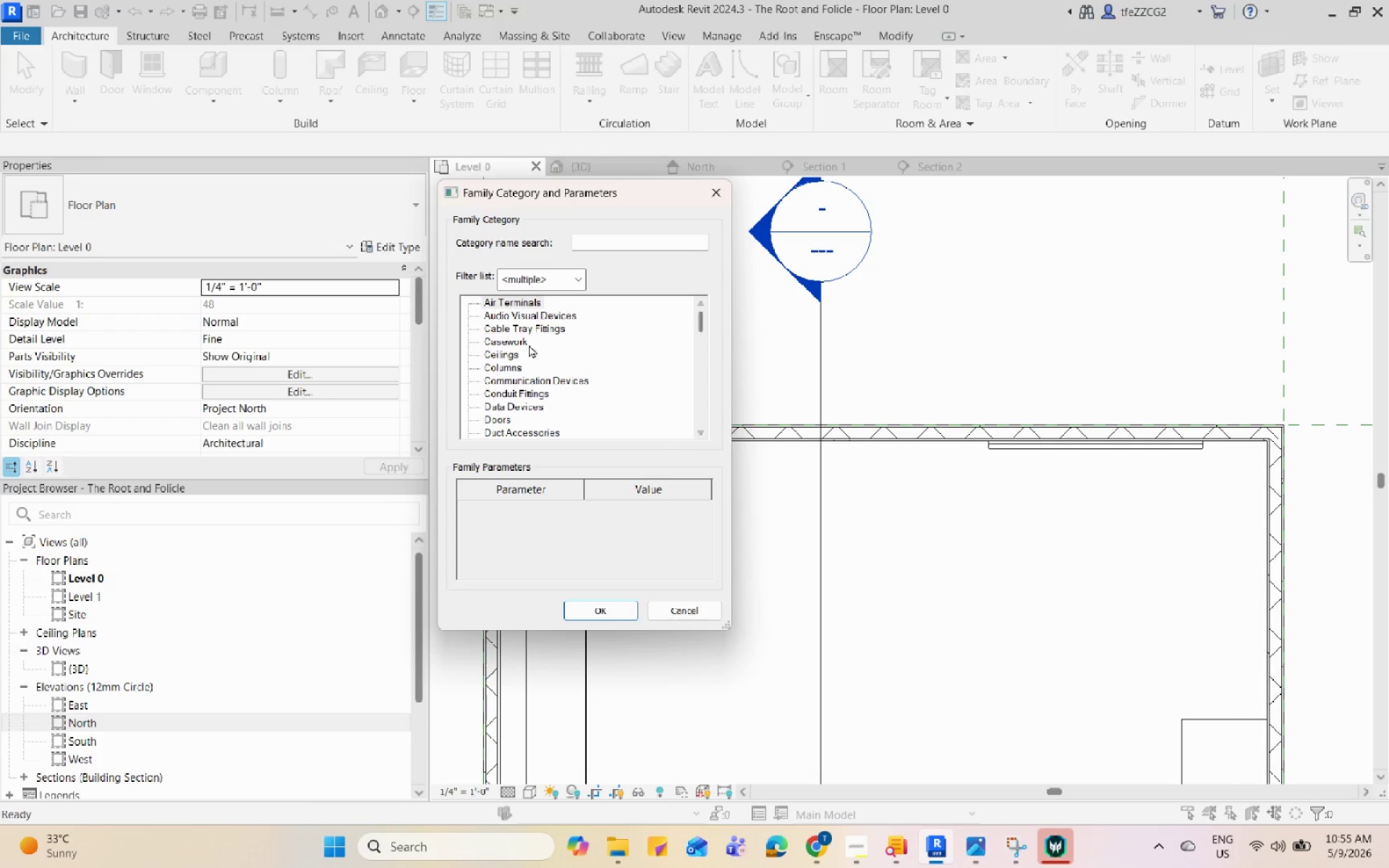 
left_click([519, 339])
 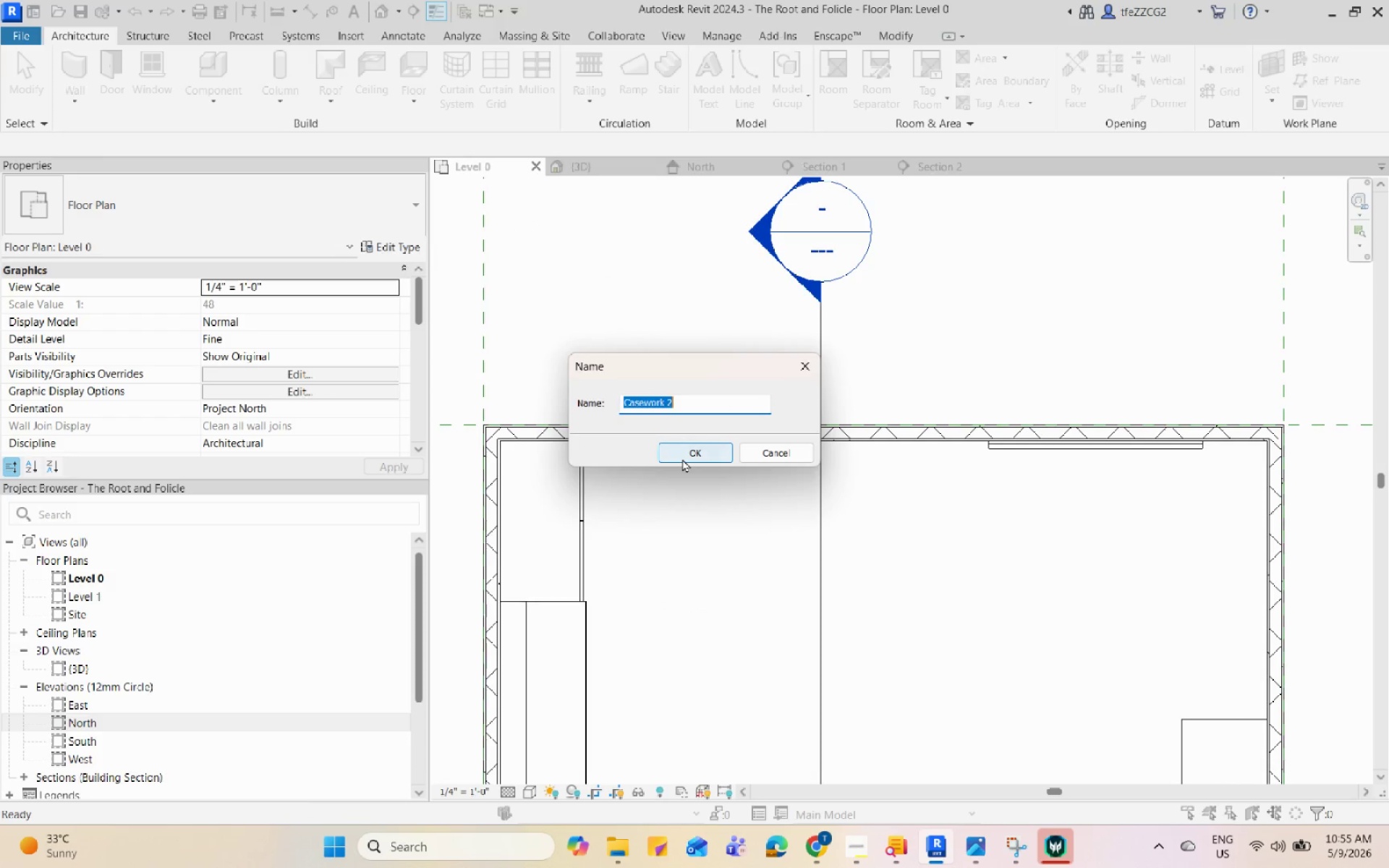 
type(Skirt 1)
 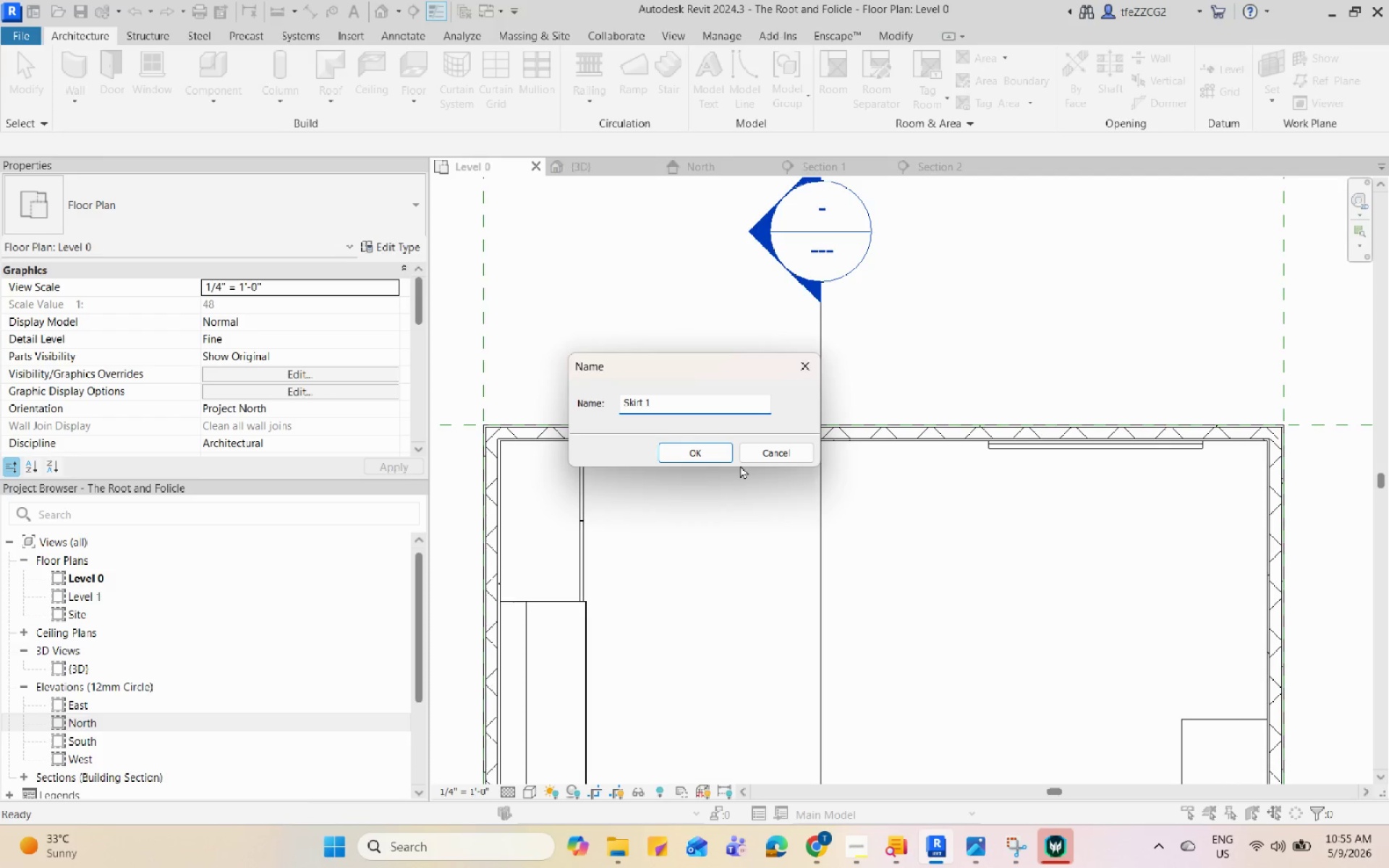 
left_click([680, 454])
 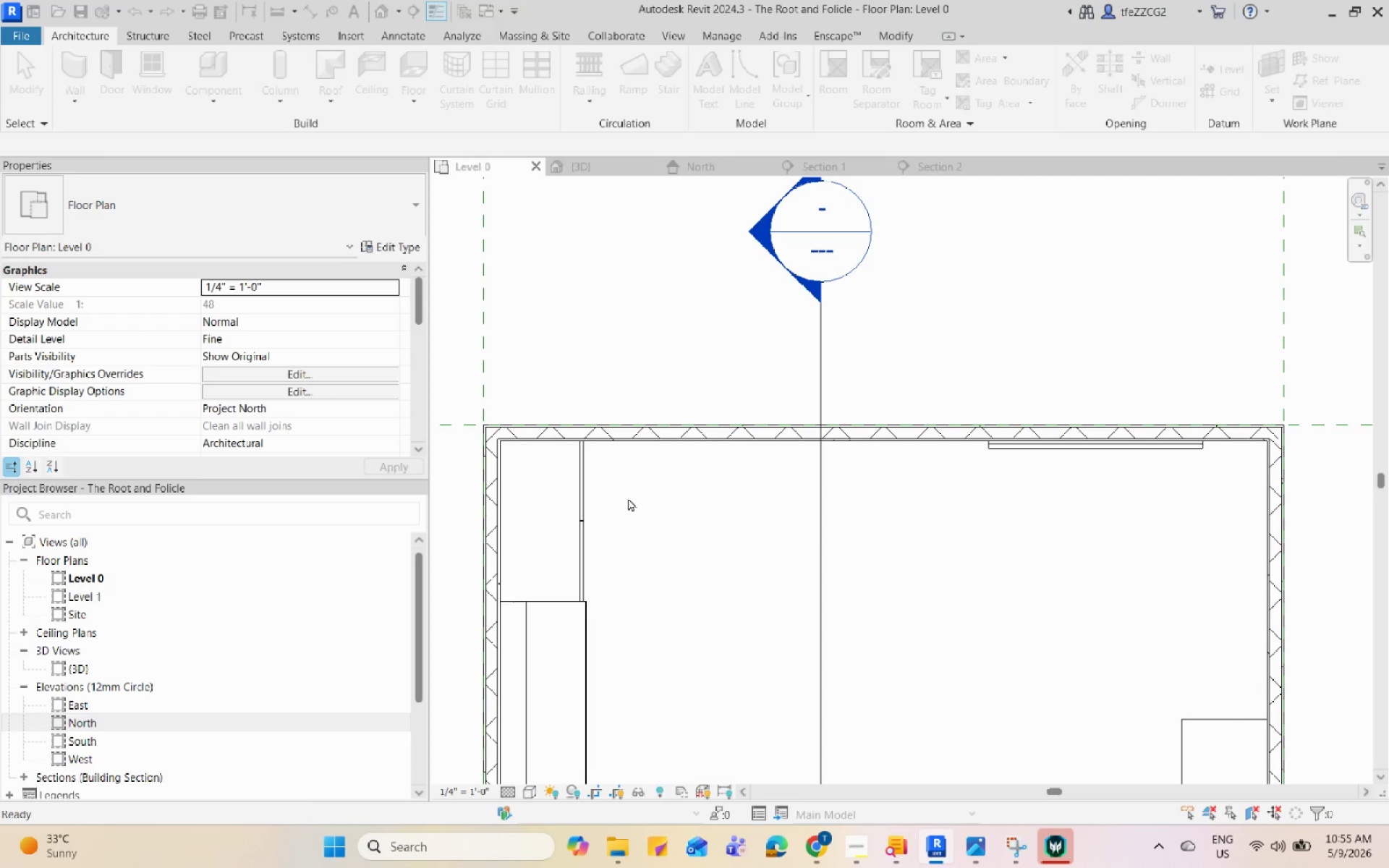 
scroll: coordinate [618, 495], scroll_direction: down, amount: 2.0
 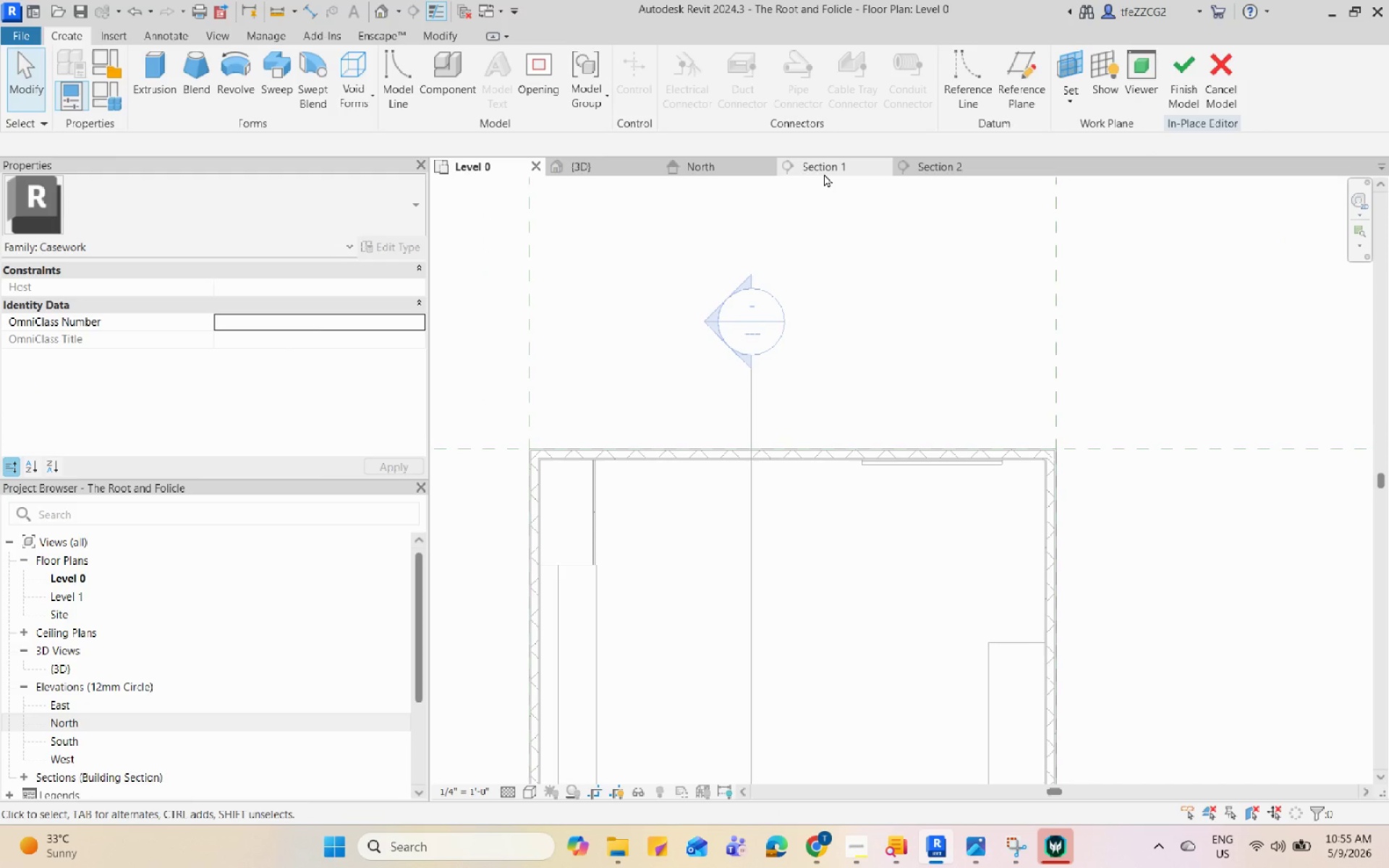 
left_click([824, 174])
 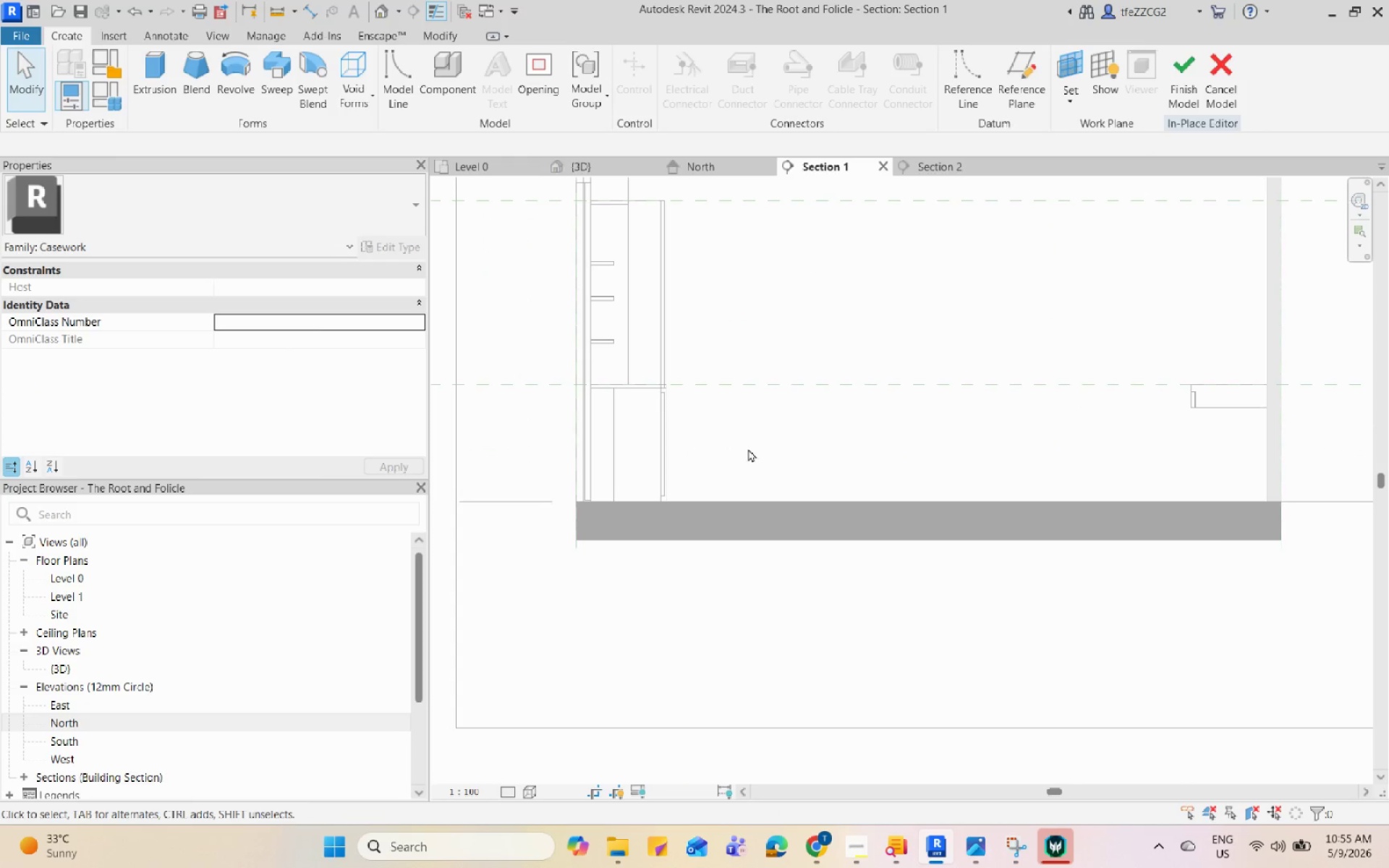 
scroll: coordinate [718, 513], scroll_direction: down, amount: 5.0
 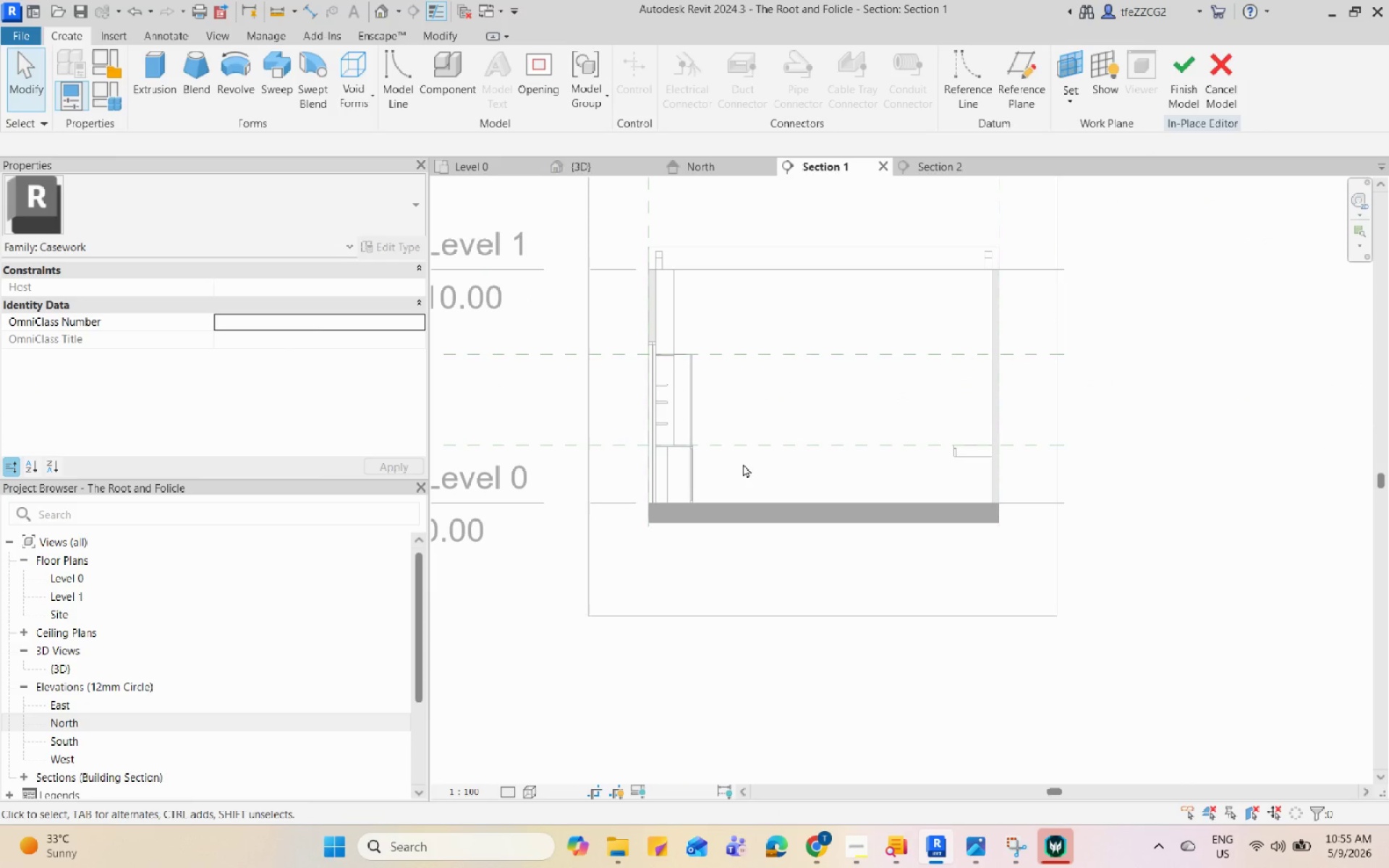 
scroll: coordinate [715, 501], scroll_direction: up, amount: 4.0
 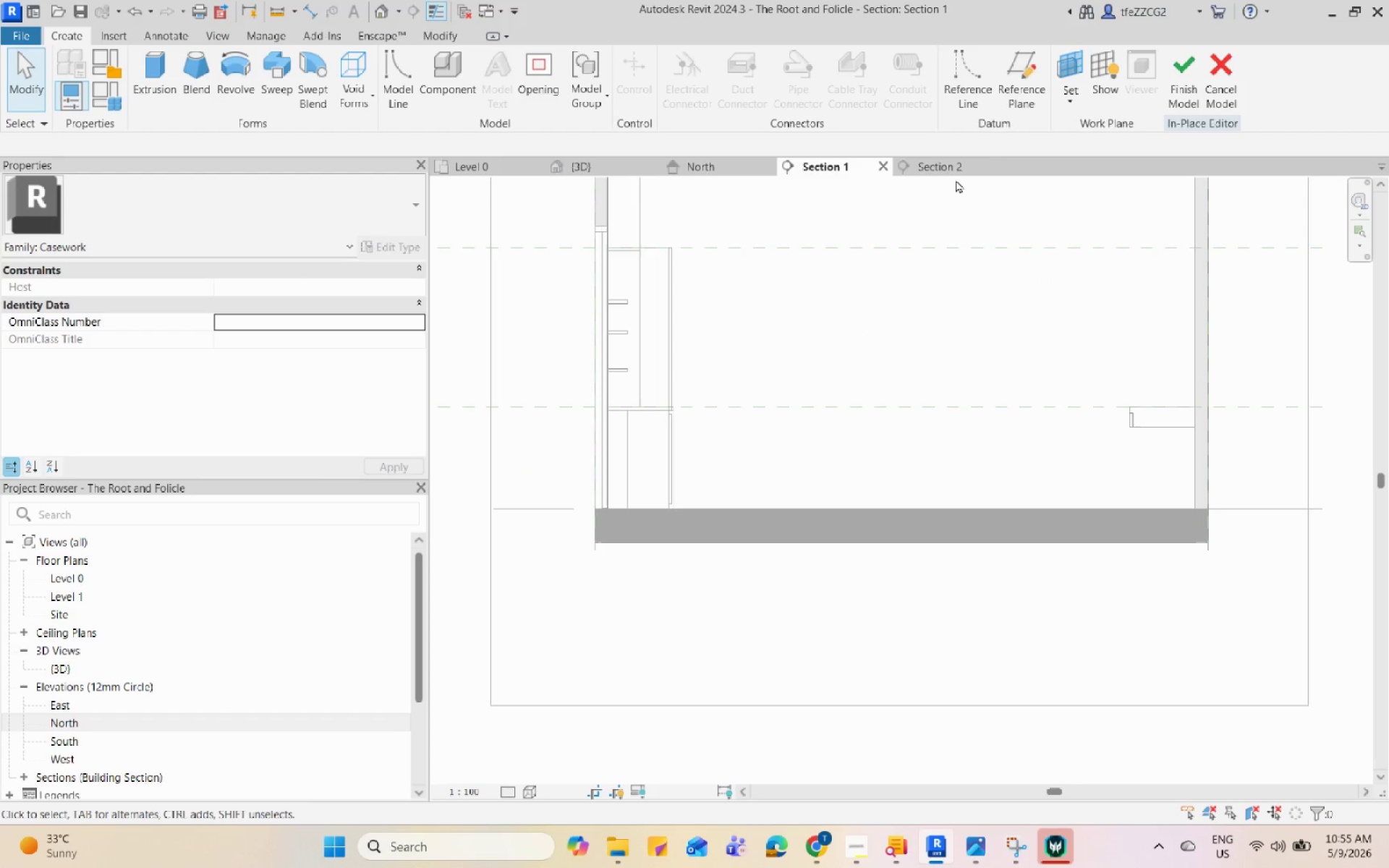 
left_click([954, 174])
 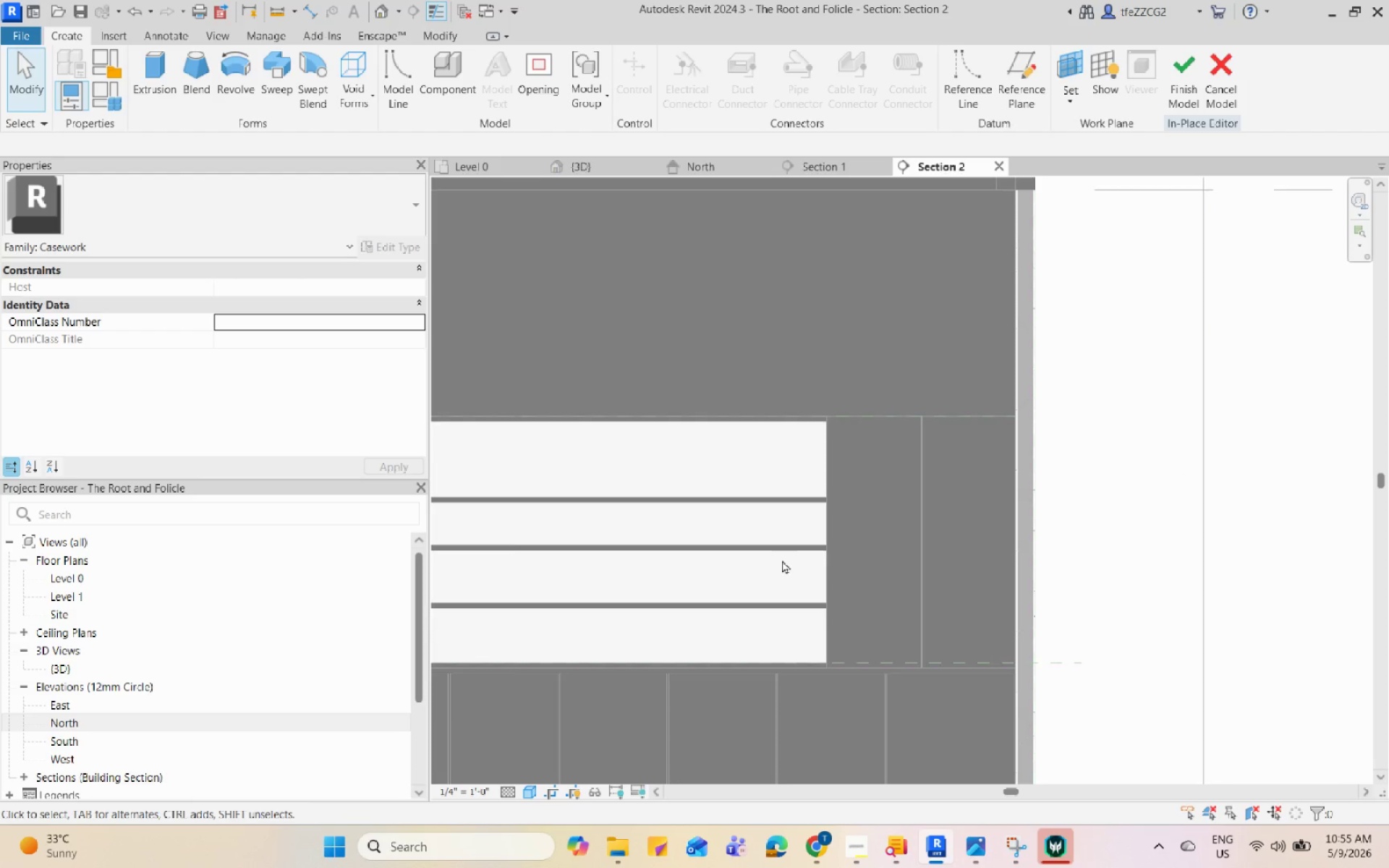 
scroll: coordinate [961, 618], scroll_direction: up, amount: 1.0
 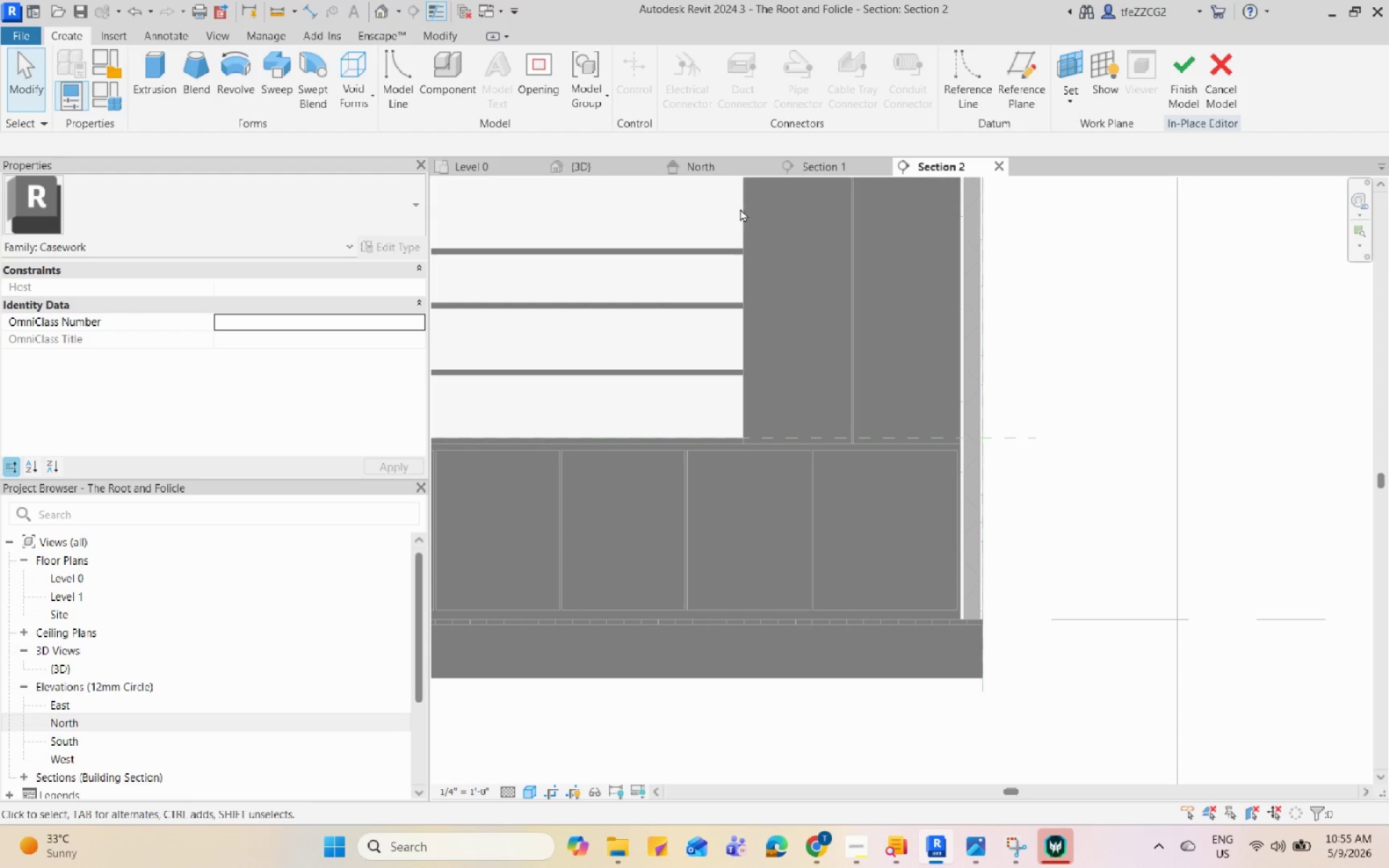 
scroll: coordinate [829, 526], scroll_direction: down, amount: 7.0
 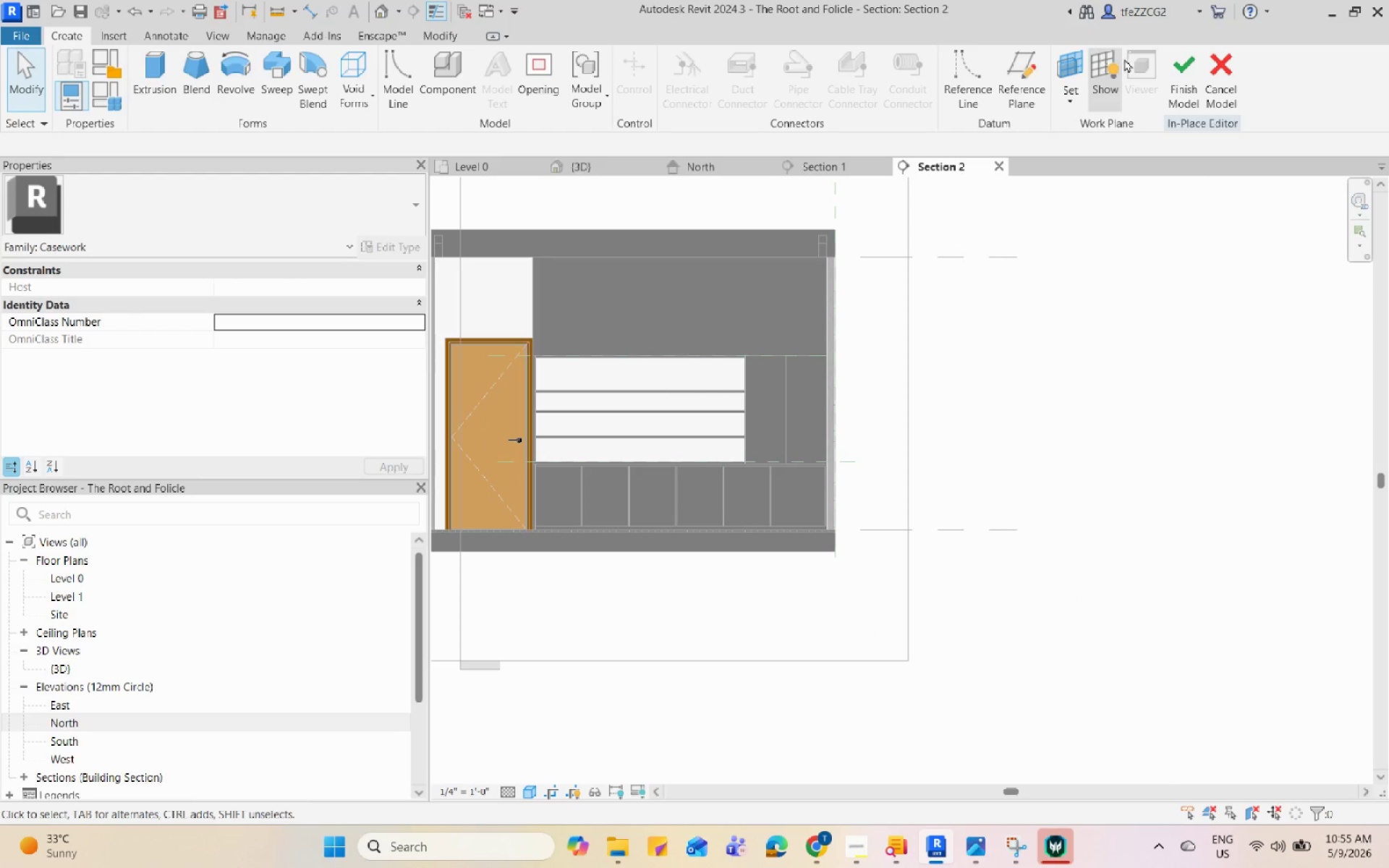 
left_click([1213, 72])
 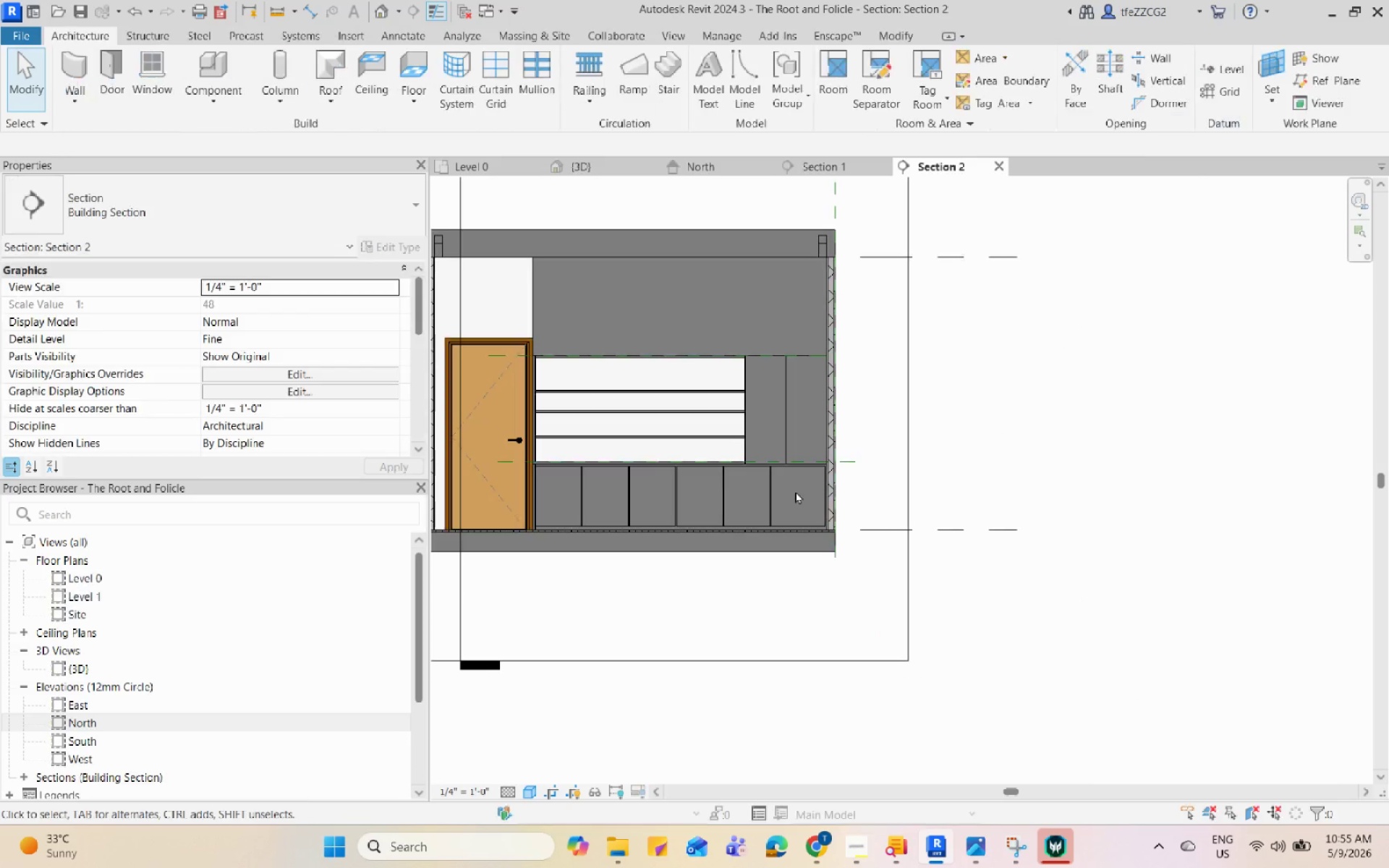 
scroll: coordinate [756, 506], scroll_direction: down, amount: 6.0
 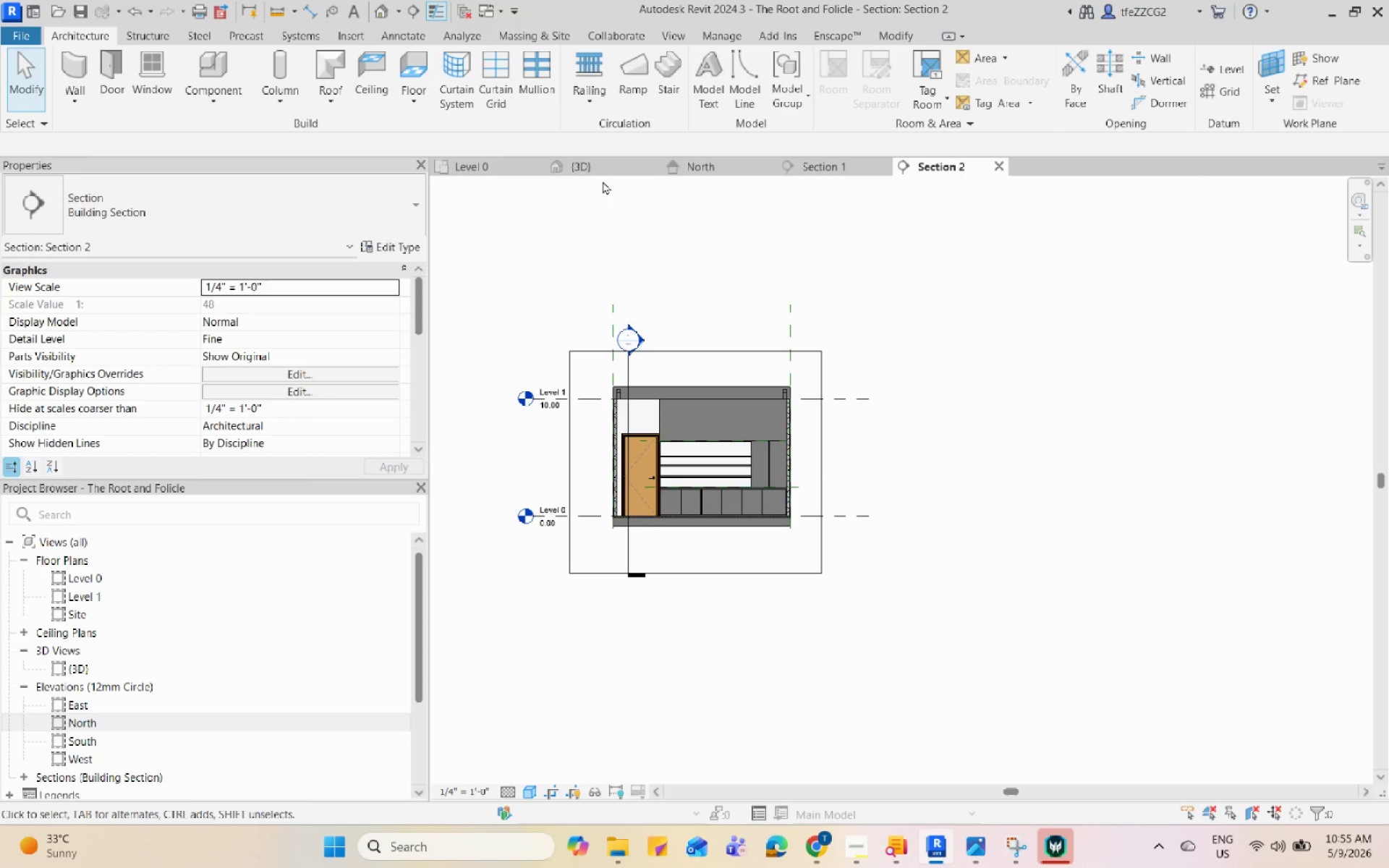 
left_click([603, 174])
 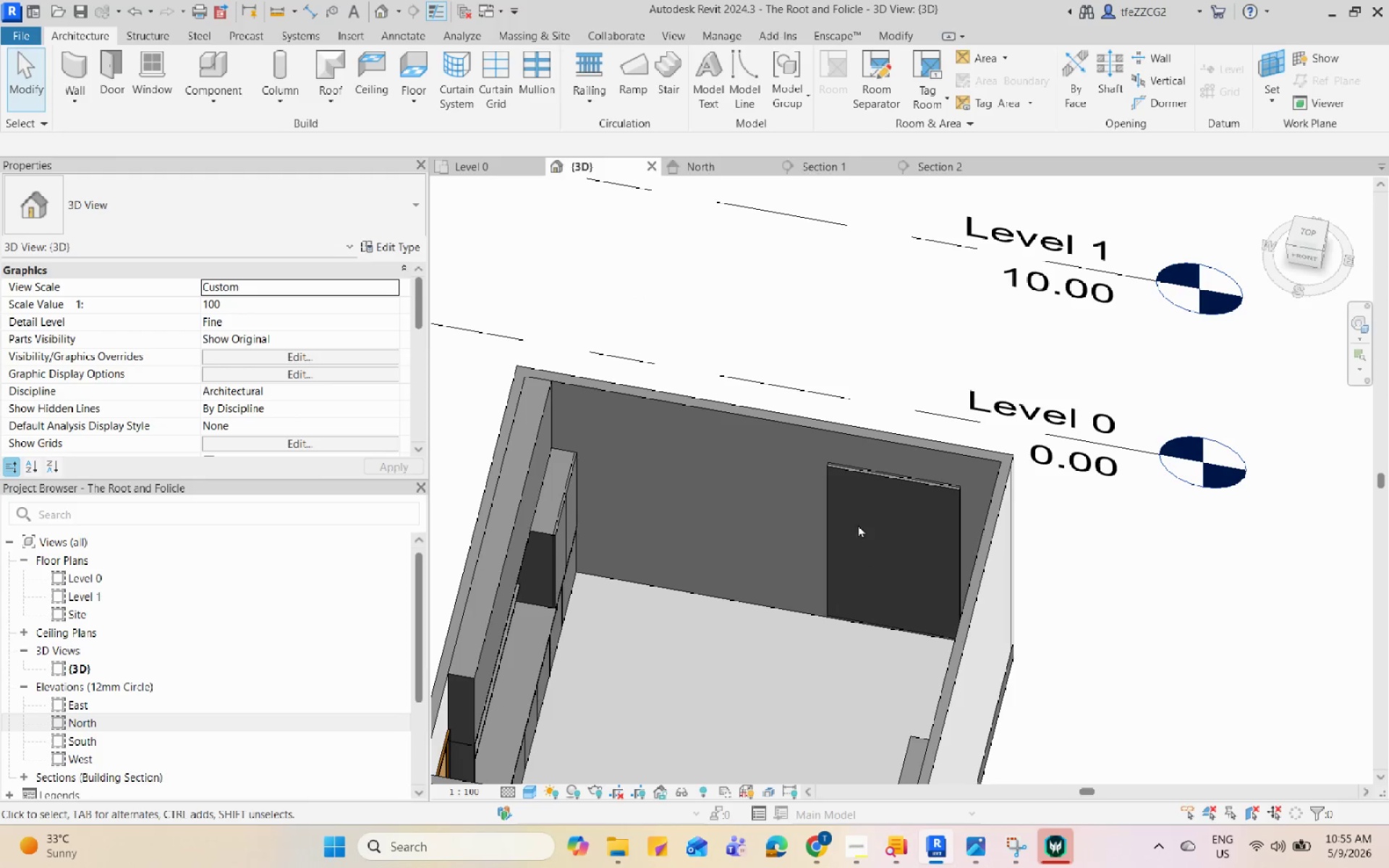 
scroll: coordinate [773, 373], scroll_direction: down, amount: 3.0
 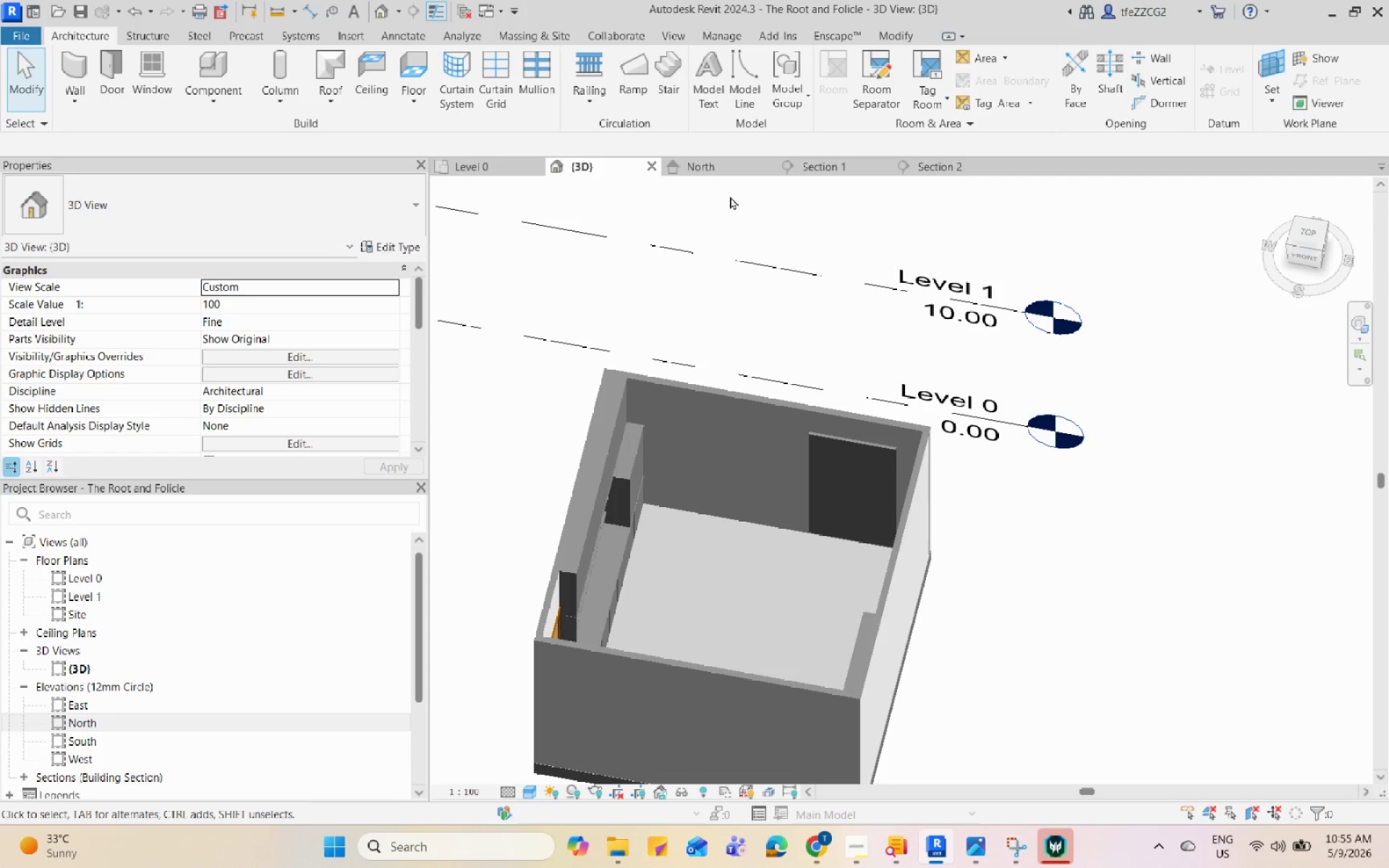 
left_click([700, 154])
 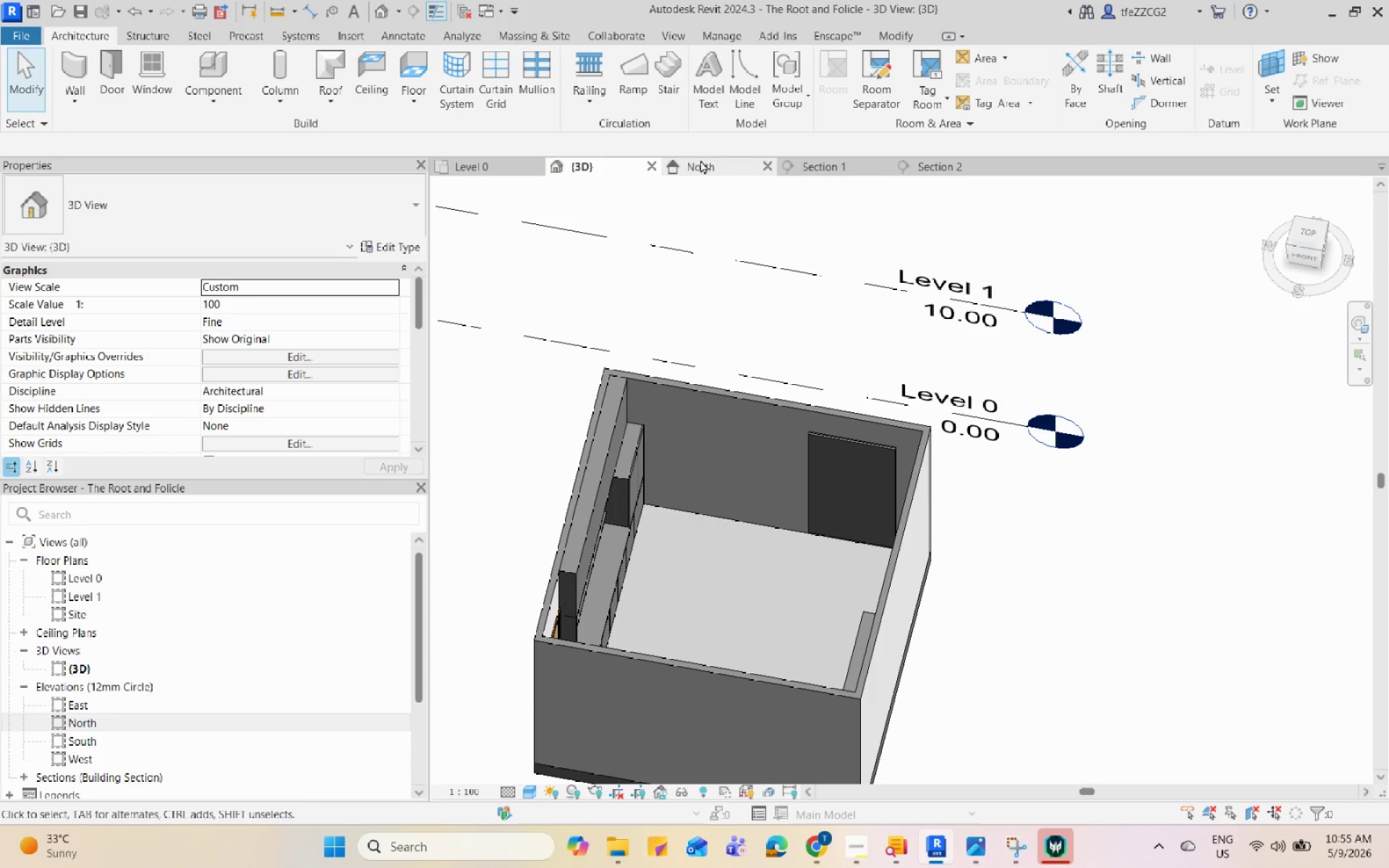 
left_click([700, 160])
 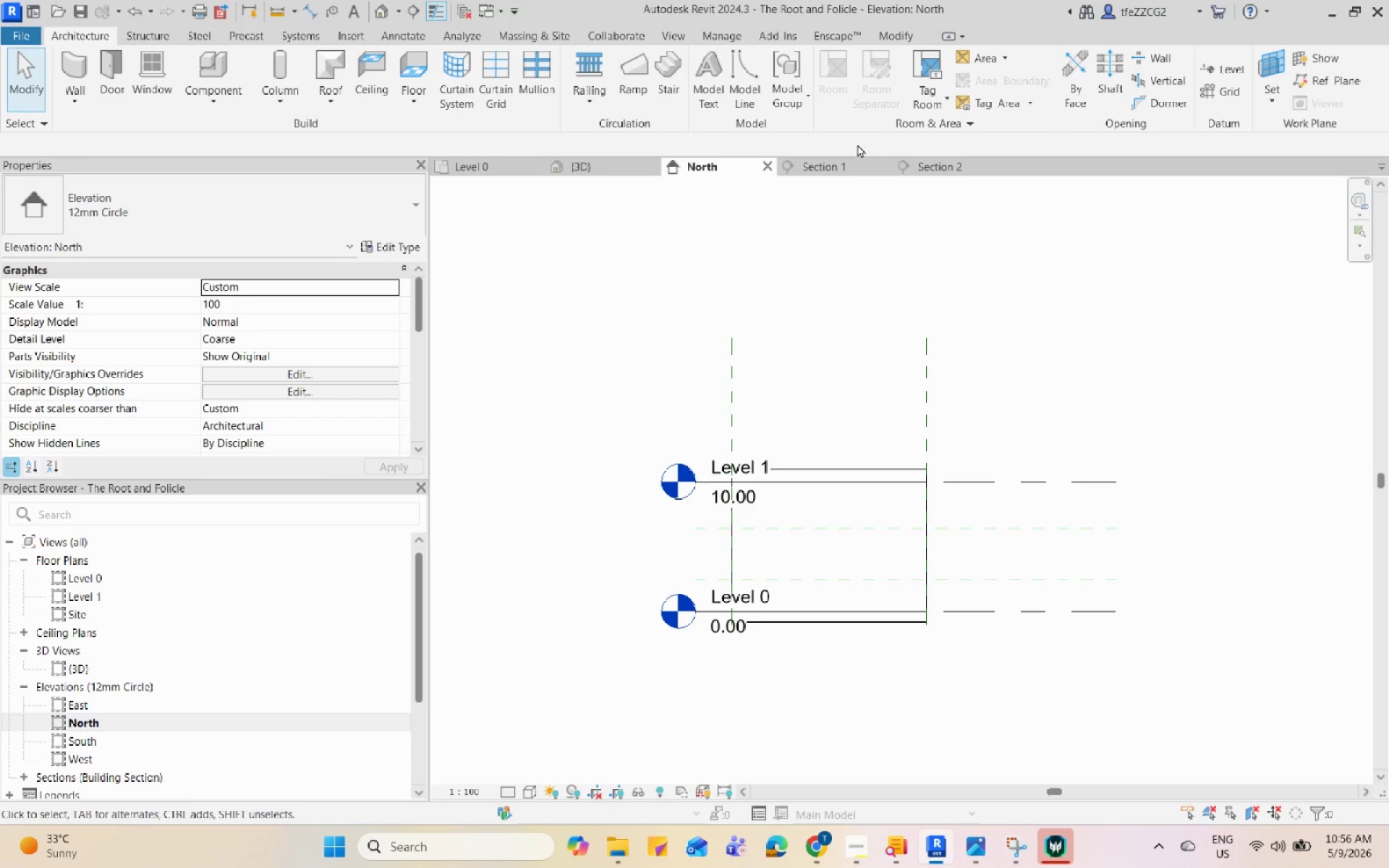 
left_click([823, 172])
 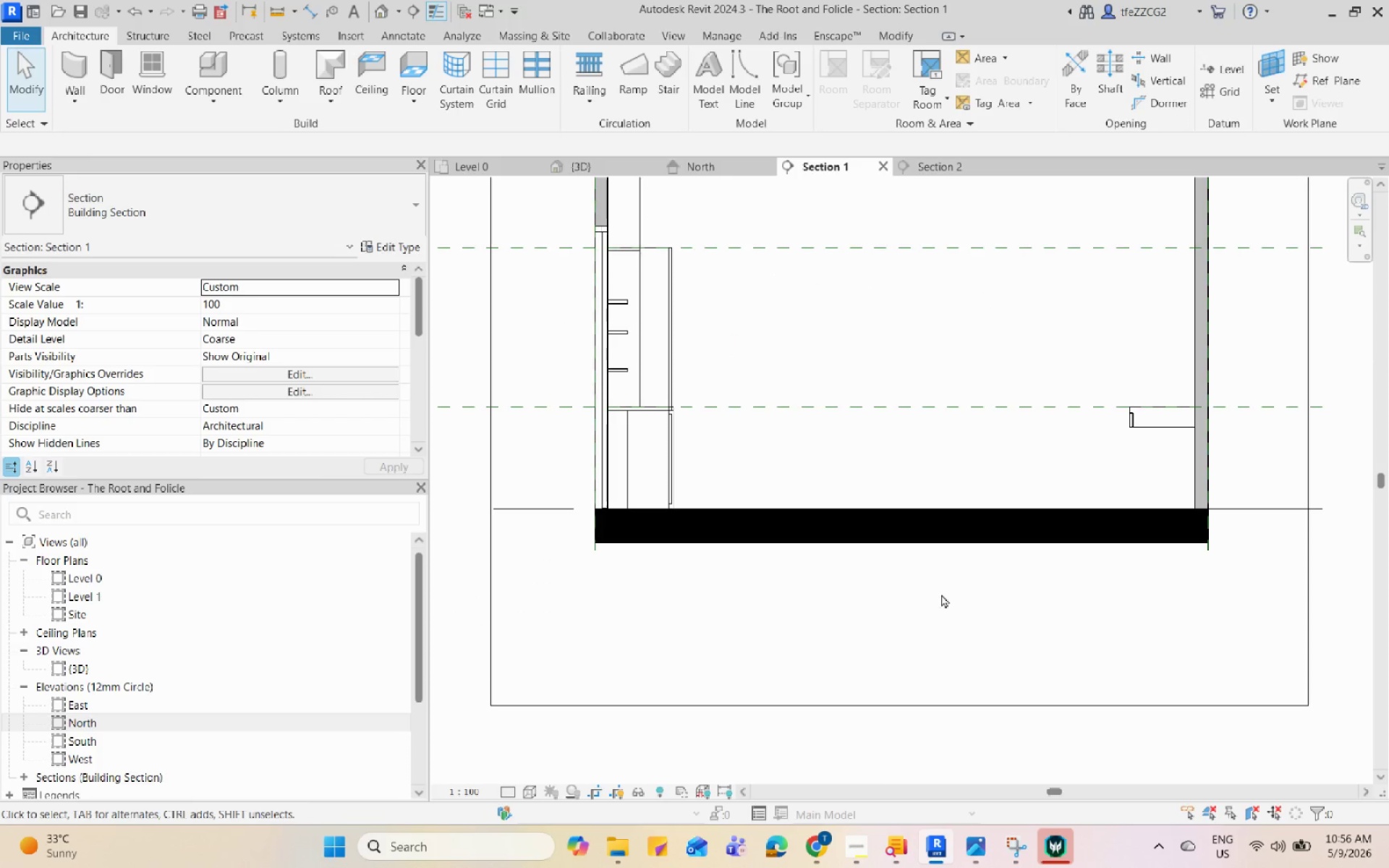 
scroll: coordinate [916, 626], scroll_direction: down, amount: 3.0
 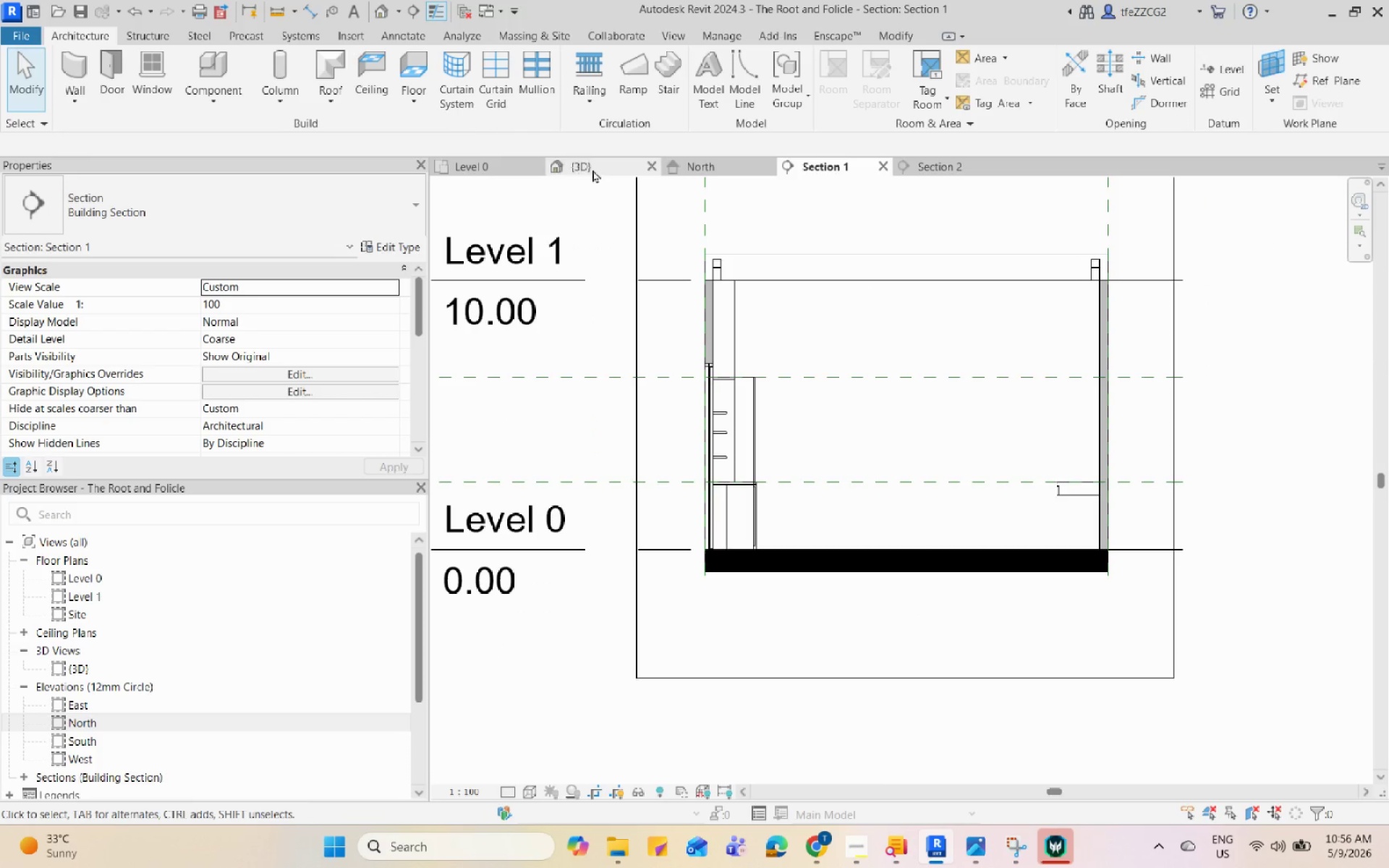 
left_click([596, 174])
 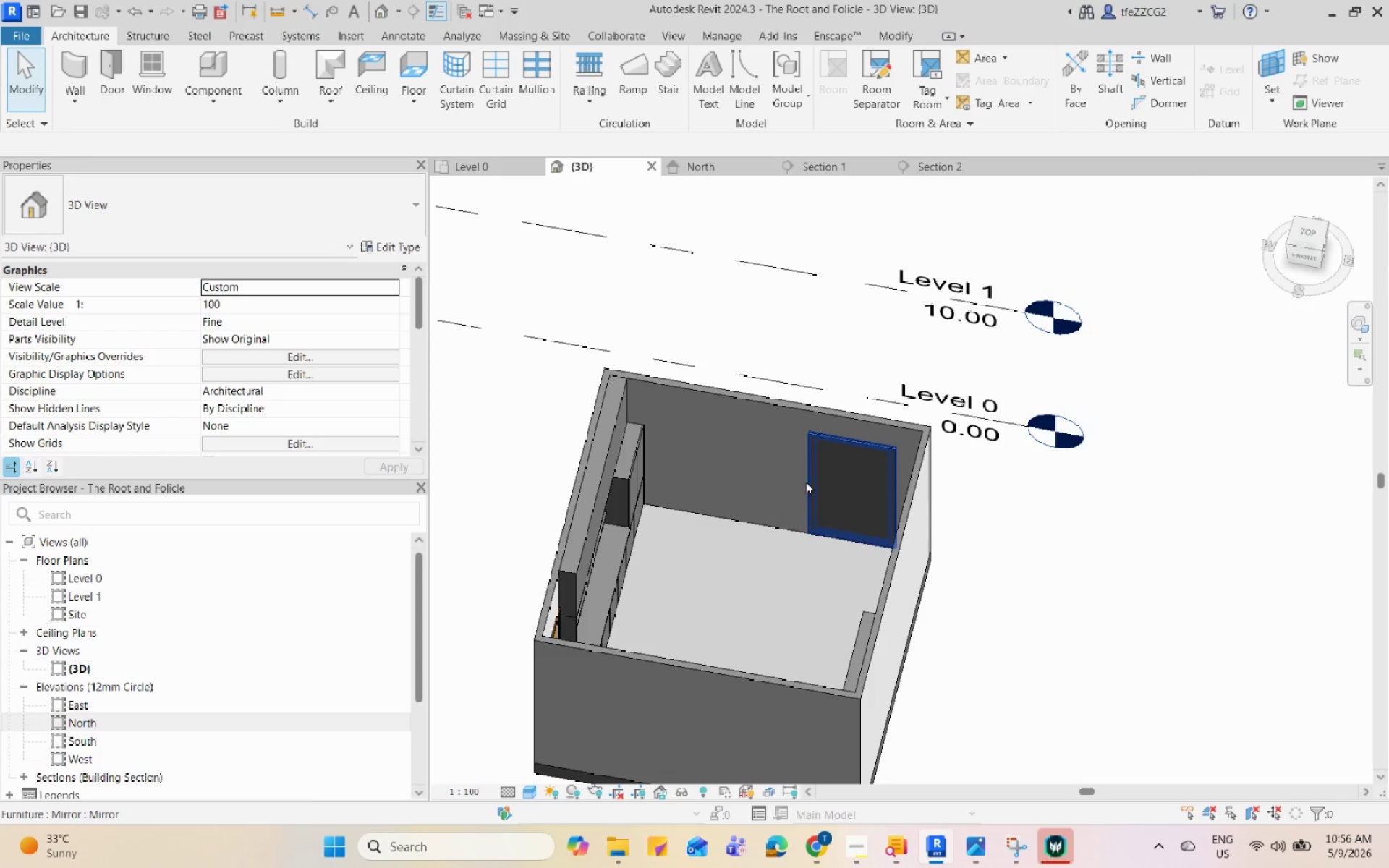 
scroll: coordinate [812, 490], scroll_direction: down, amount: 1.0
 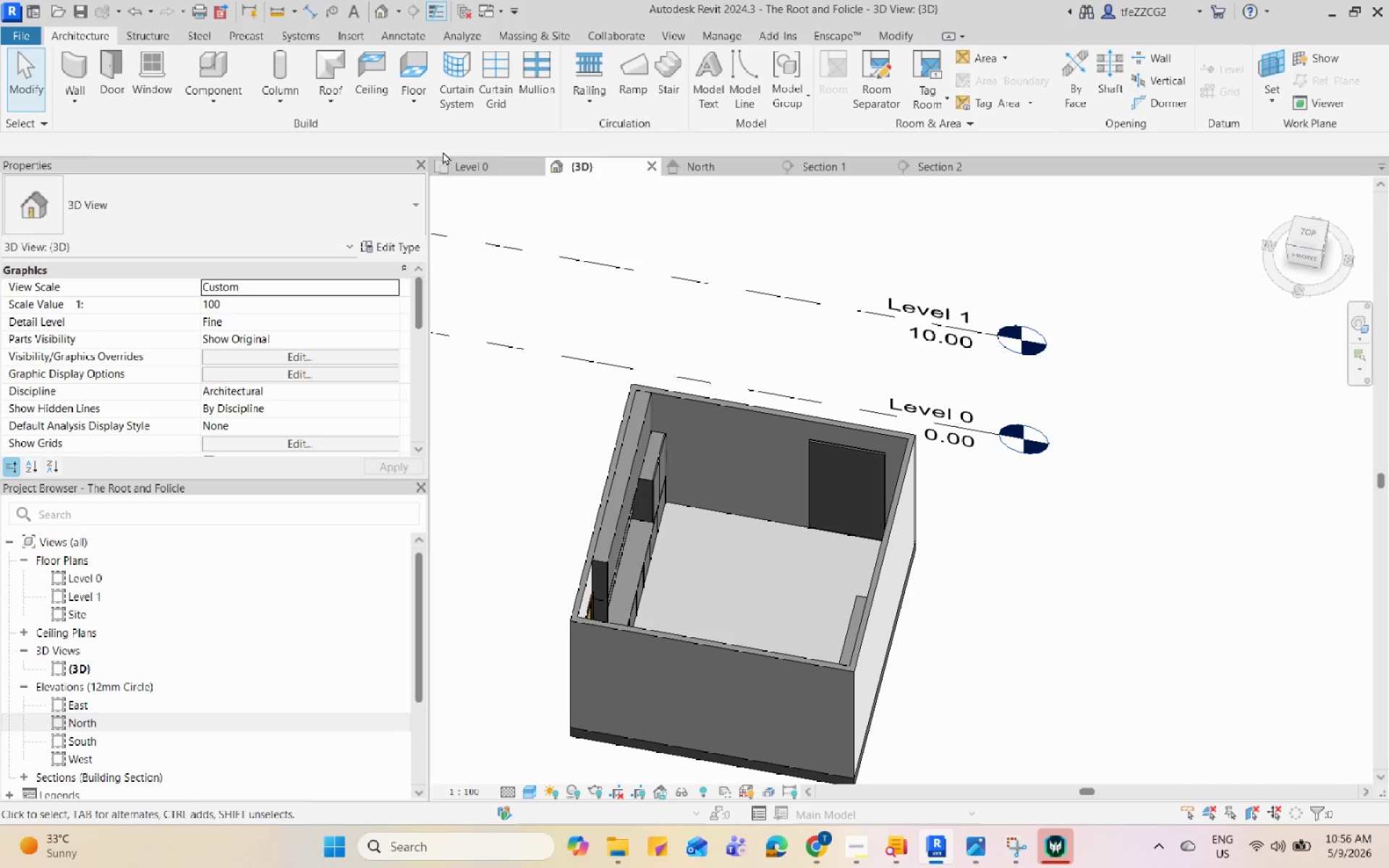 
left_click([481, 174])
 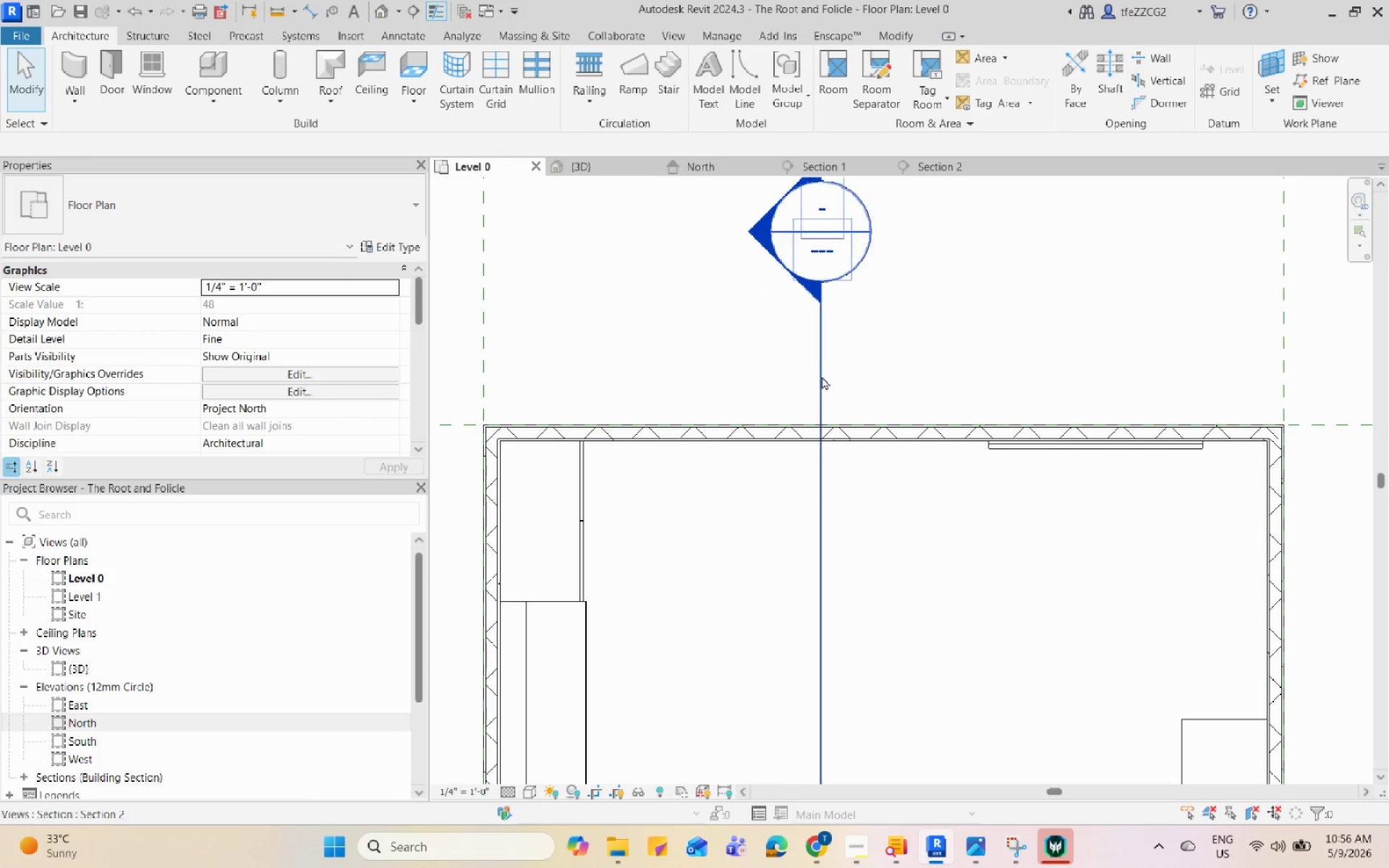 
left_click([824, 376])
 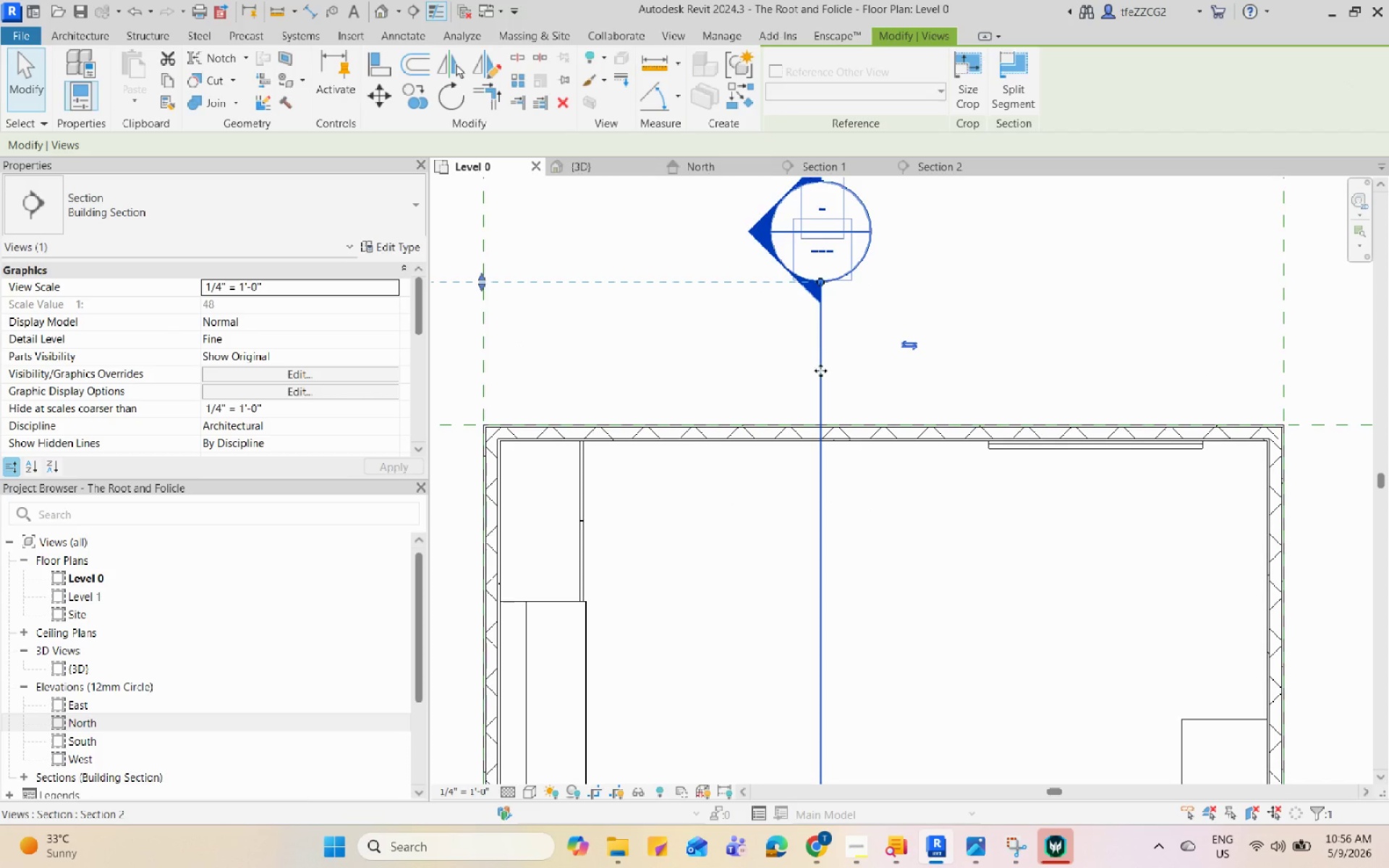 
left_click_drag(start_coordinate=[819, 372], to_coordinate=[1127, 399])
 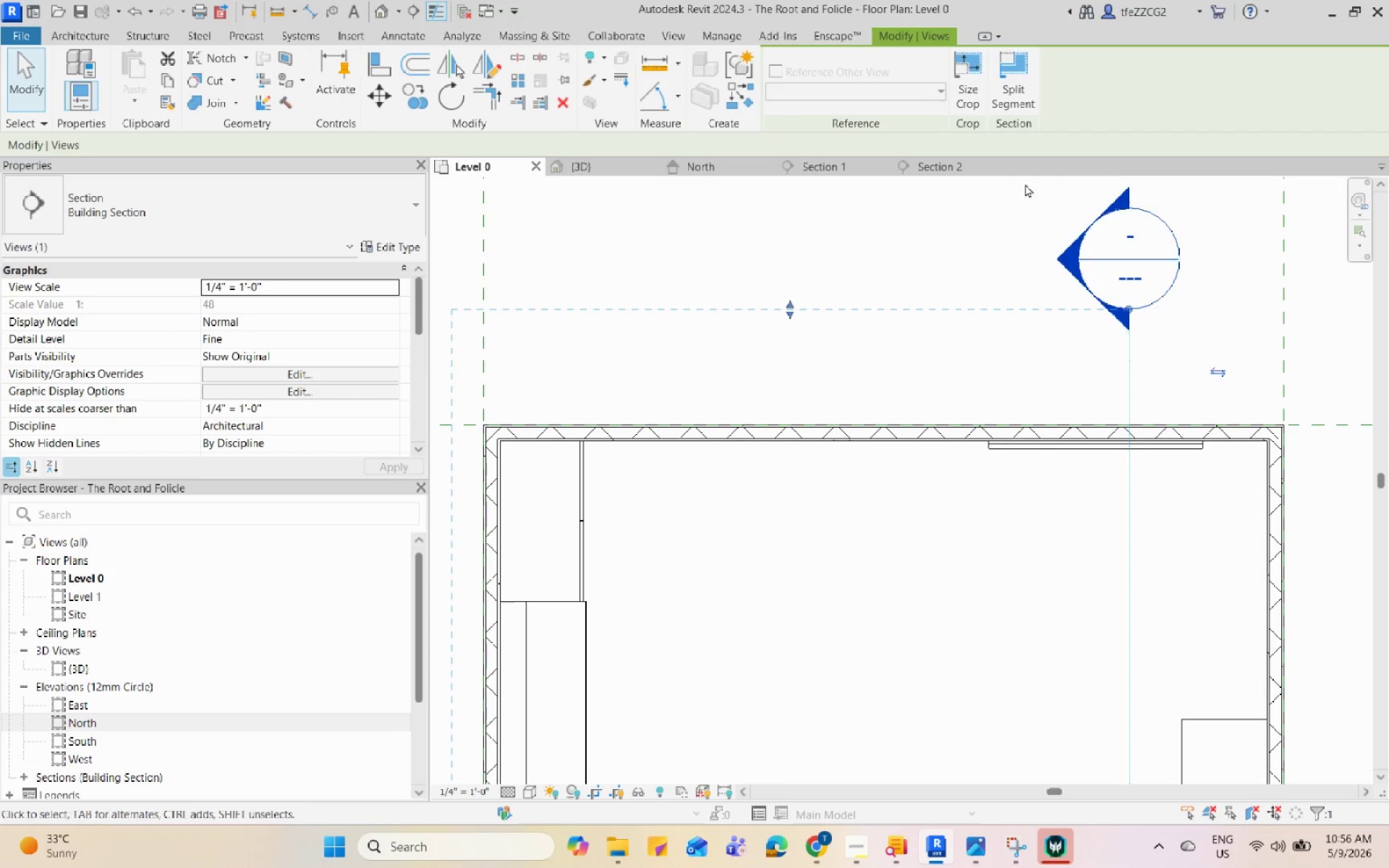 
left_click([923, 174])
 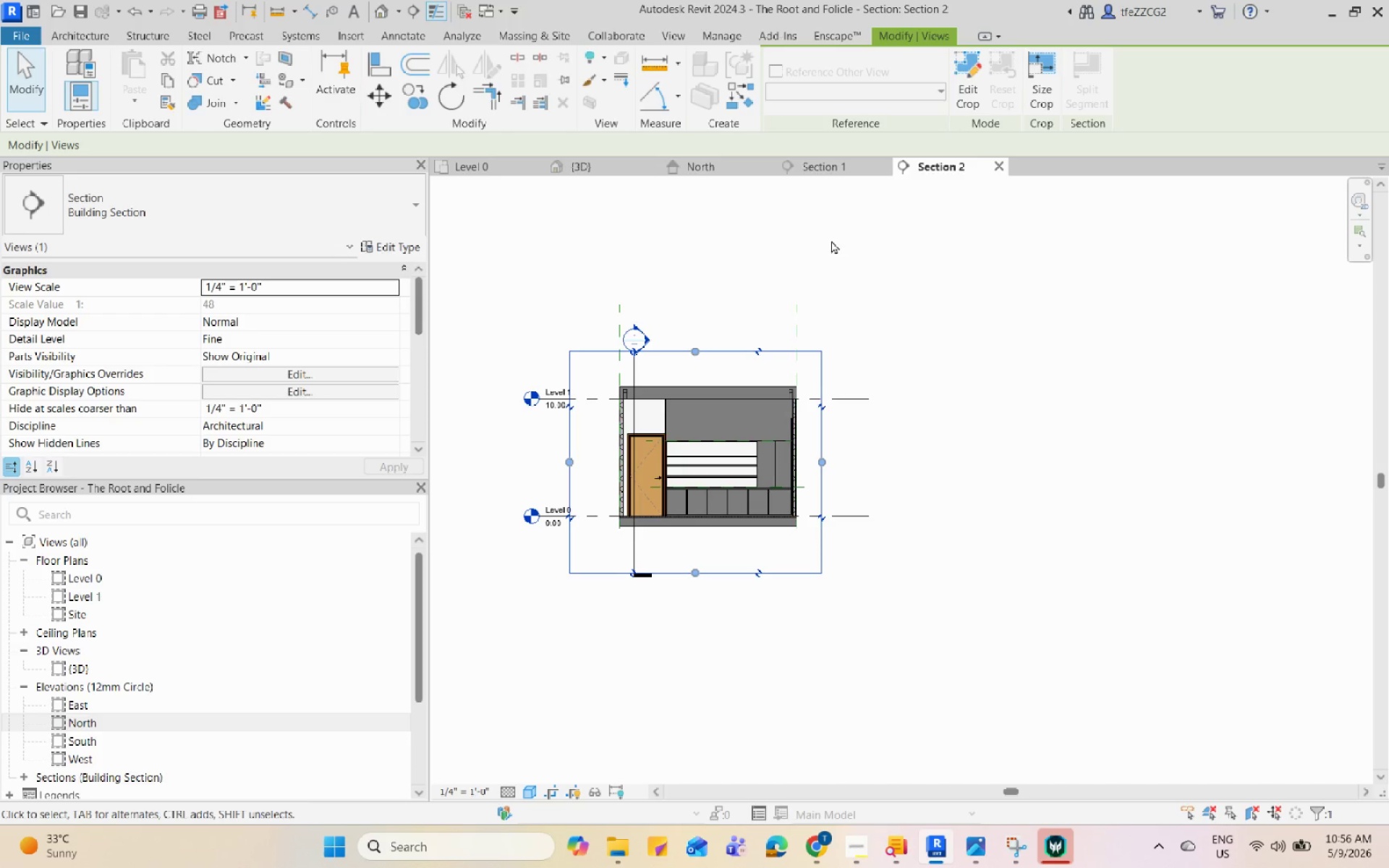 
left_click([833, 170])
 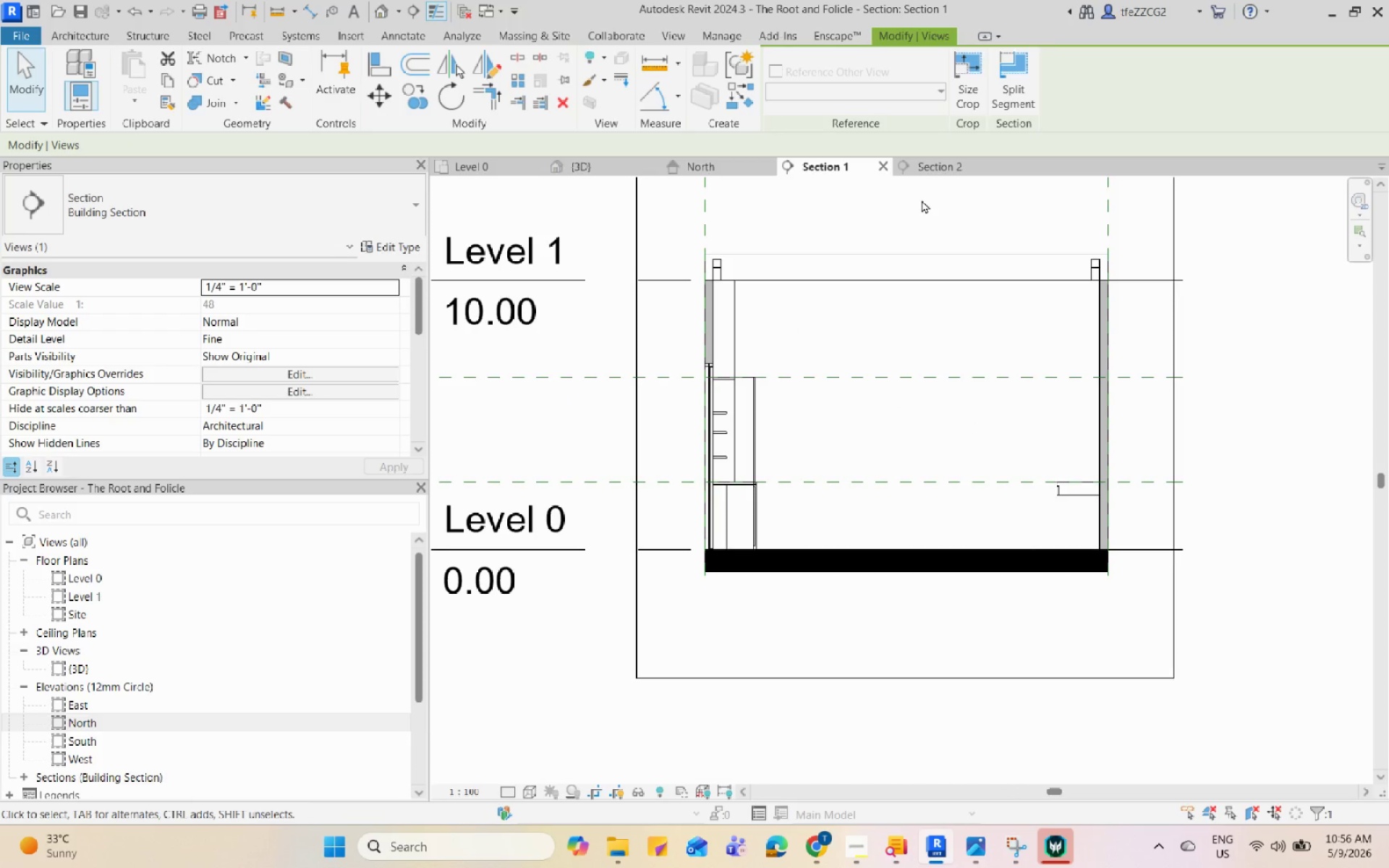 
left_click([921, 166])
 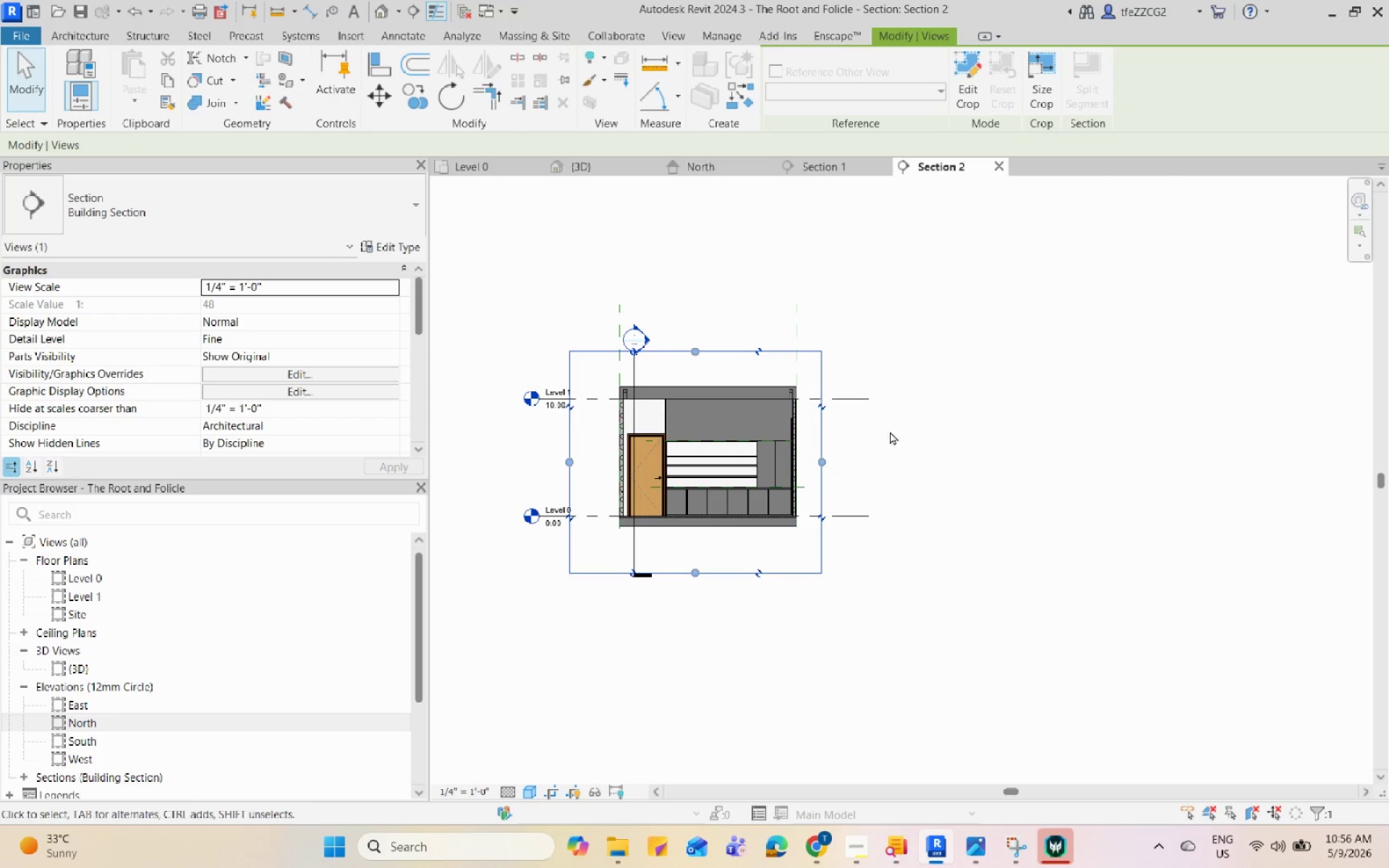 
scroll: coordinate [806, 607], scroll_direction: up, amount: 16.0
 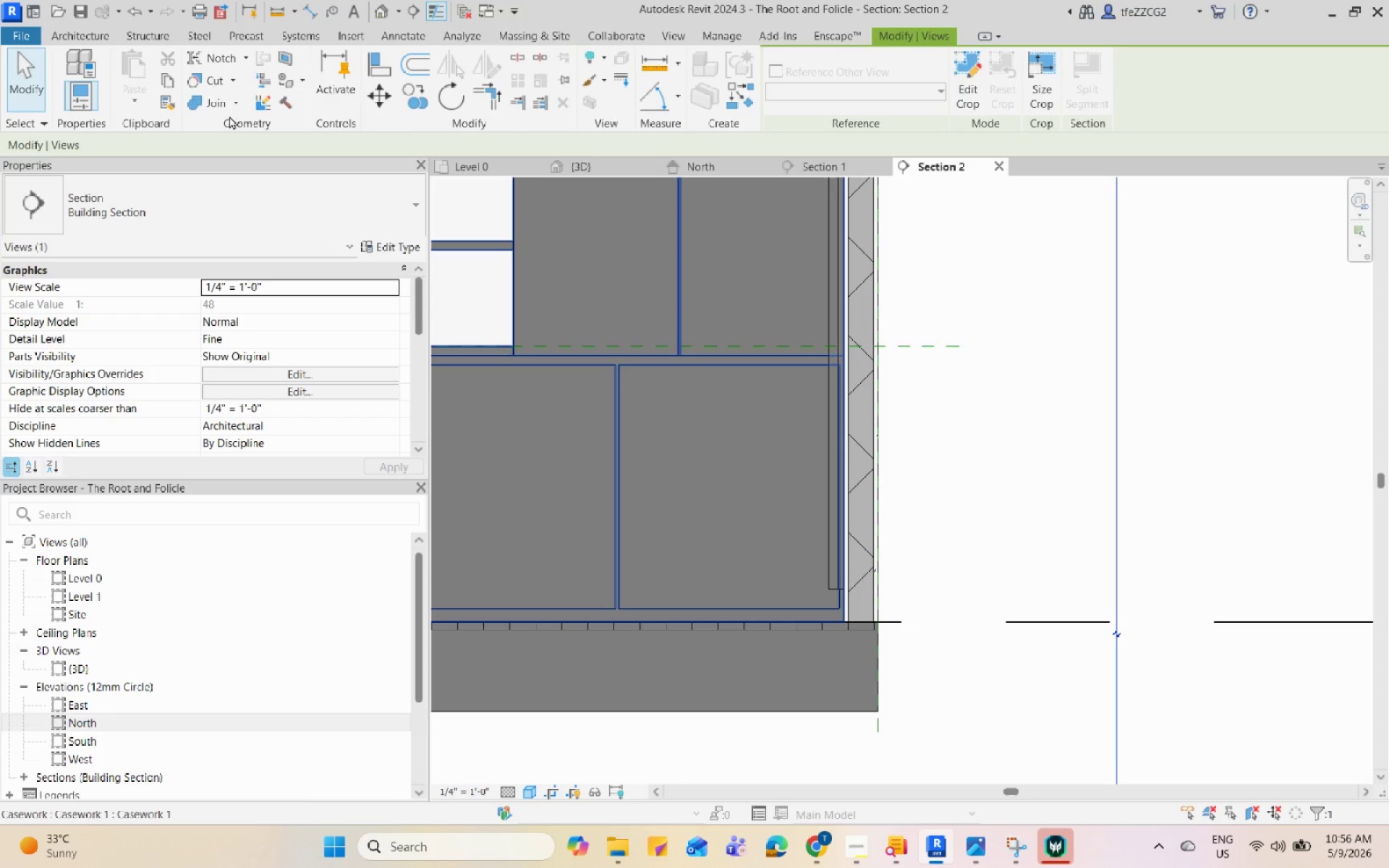 
left_click([62, 43])
 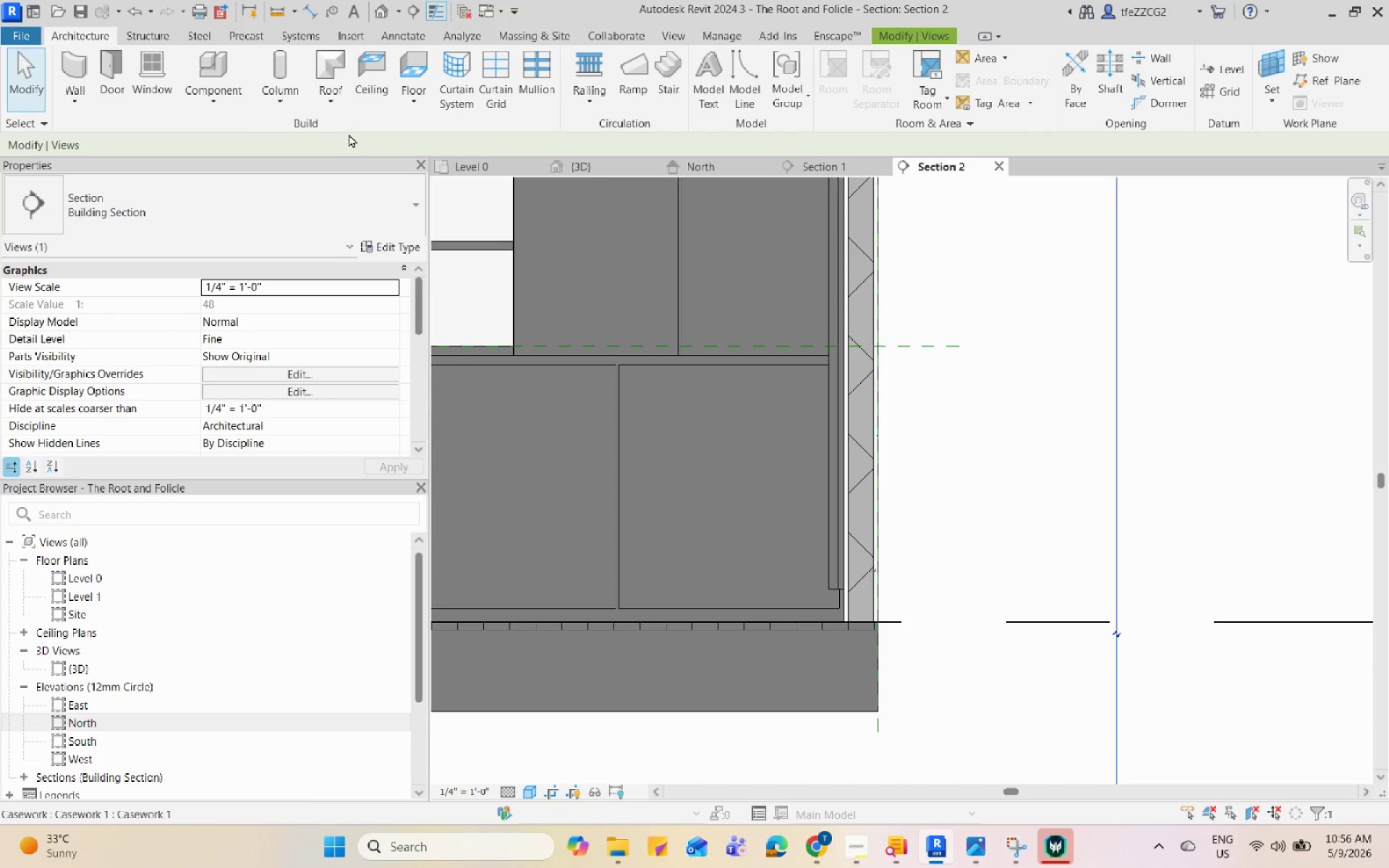 
left_click([222, 108])
 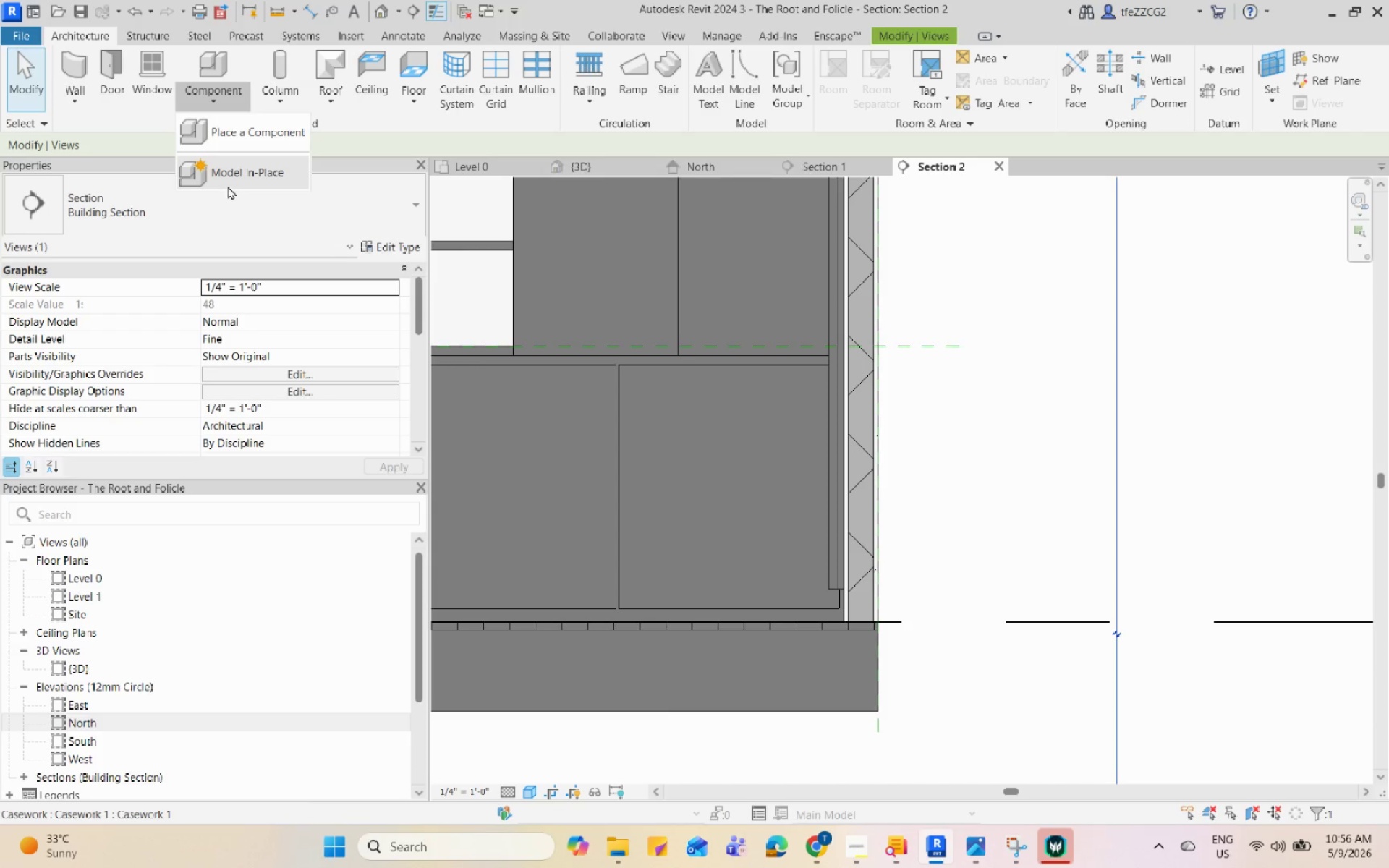 
left_click([236, 176])
 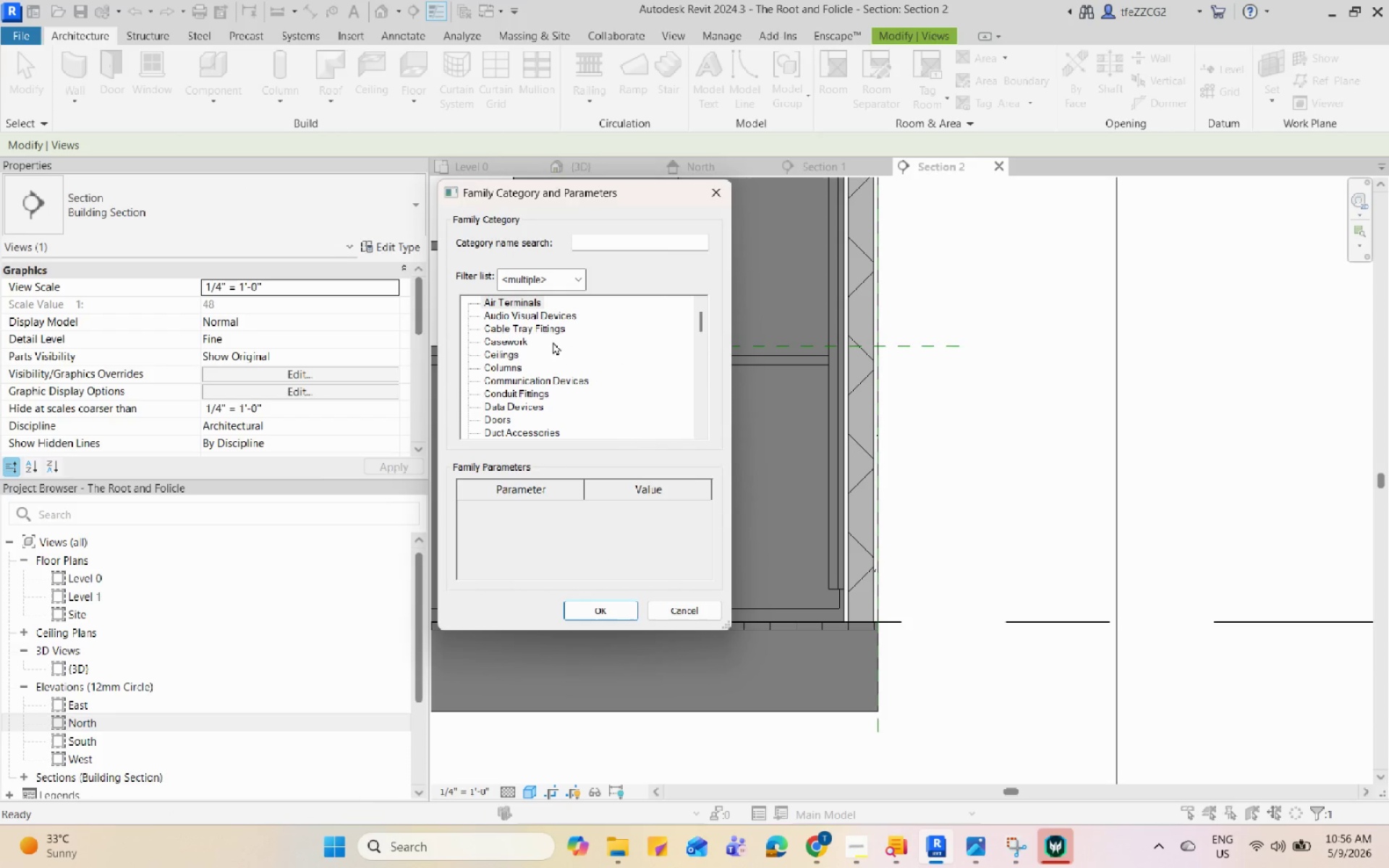 
left_click([508, 346])
 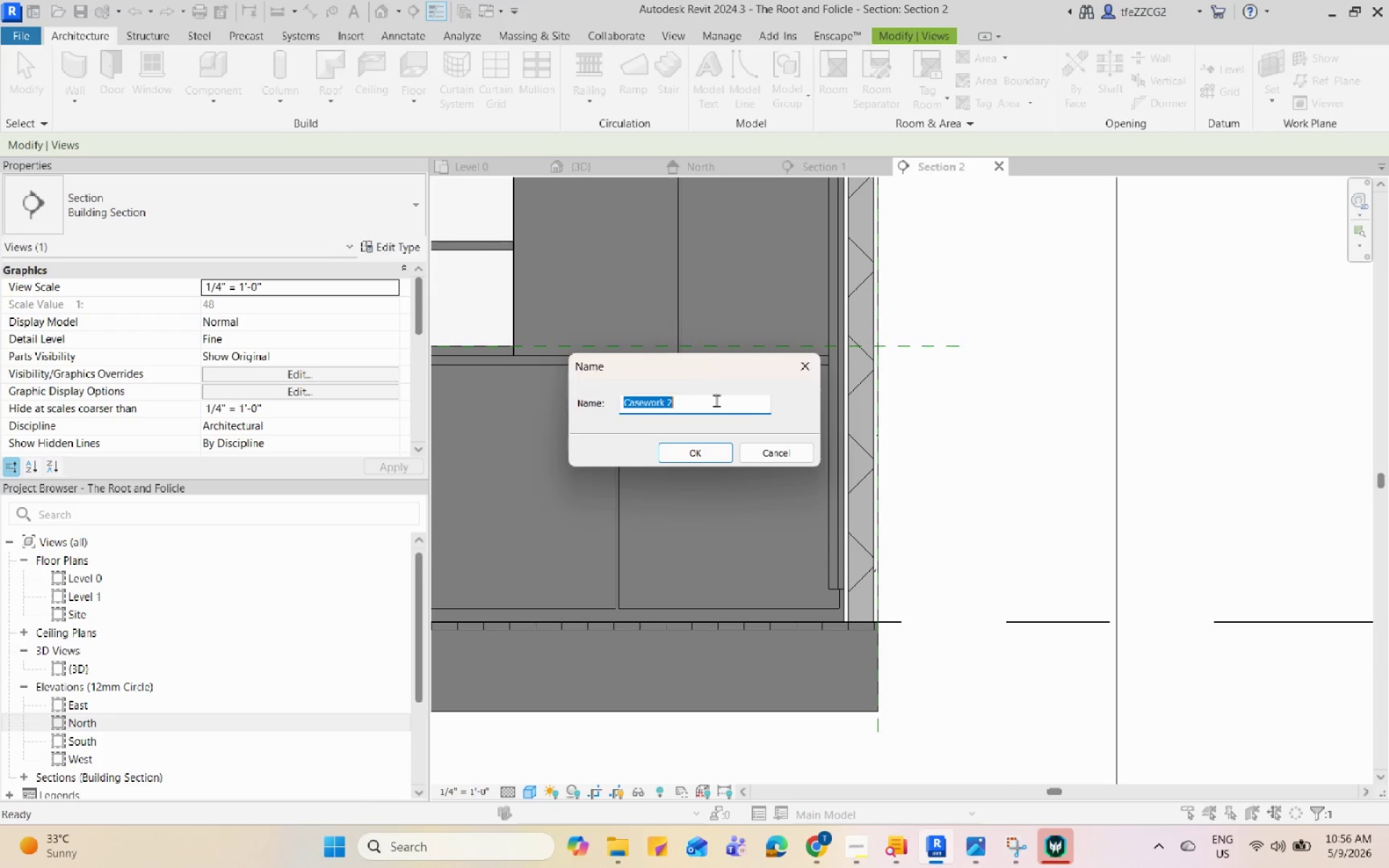 
left_click_drag(start_coordinate=[700, 404], to_coordinate=[592, 422])
 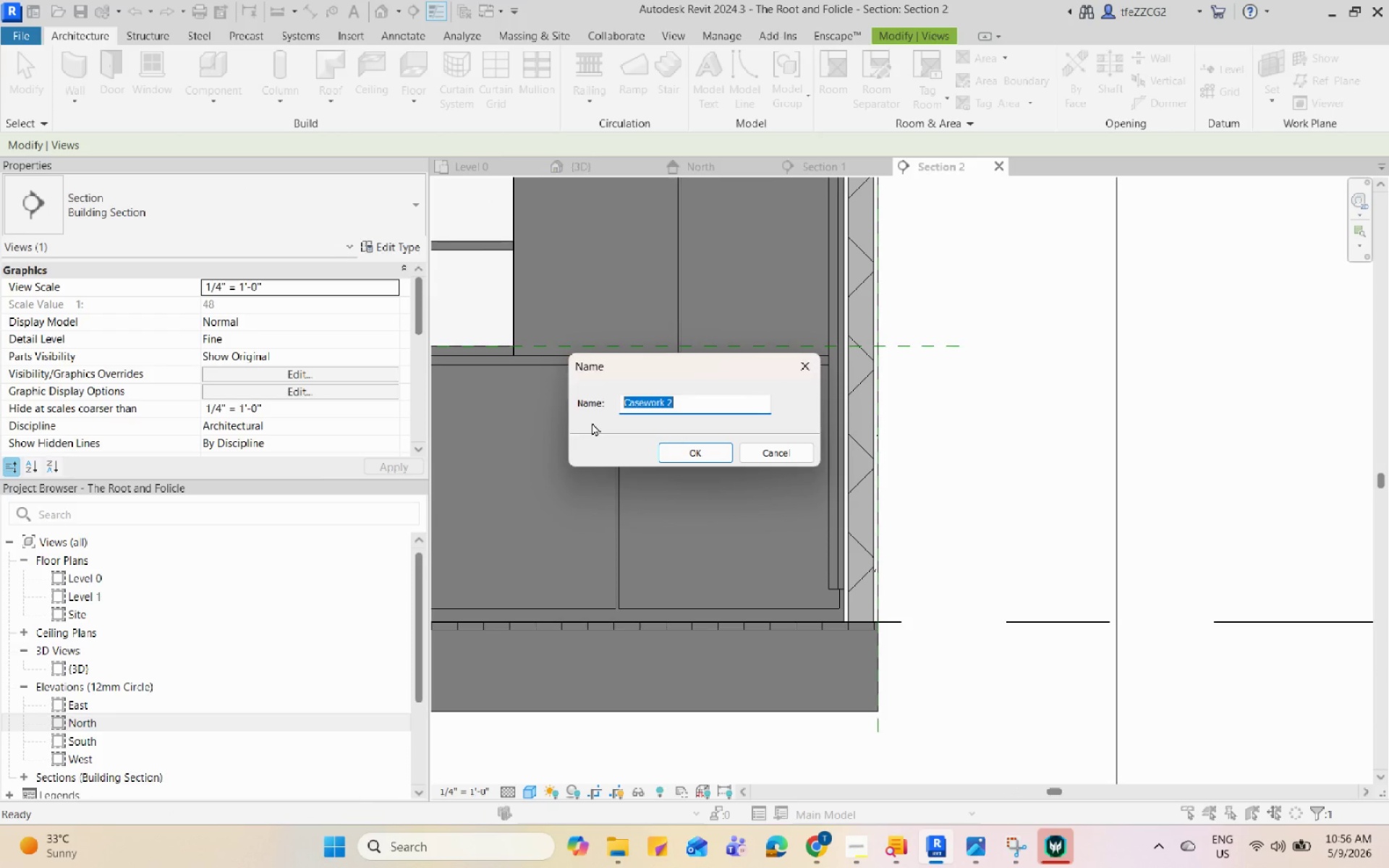 
type(SKirt 1)
key(Backspace)
key(Backspace)
key(Backspace)
key(Backspace)
key(Backspace)
key(Backspace)
type(kirt 1)
 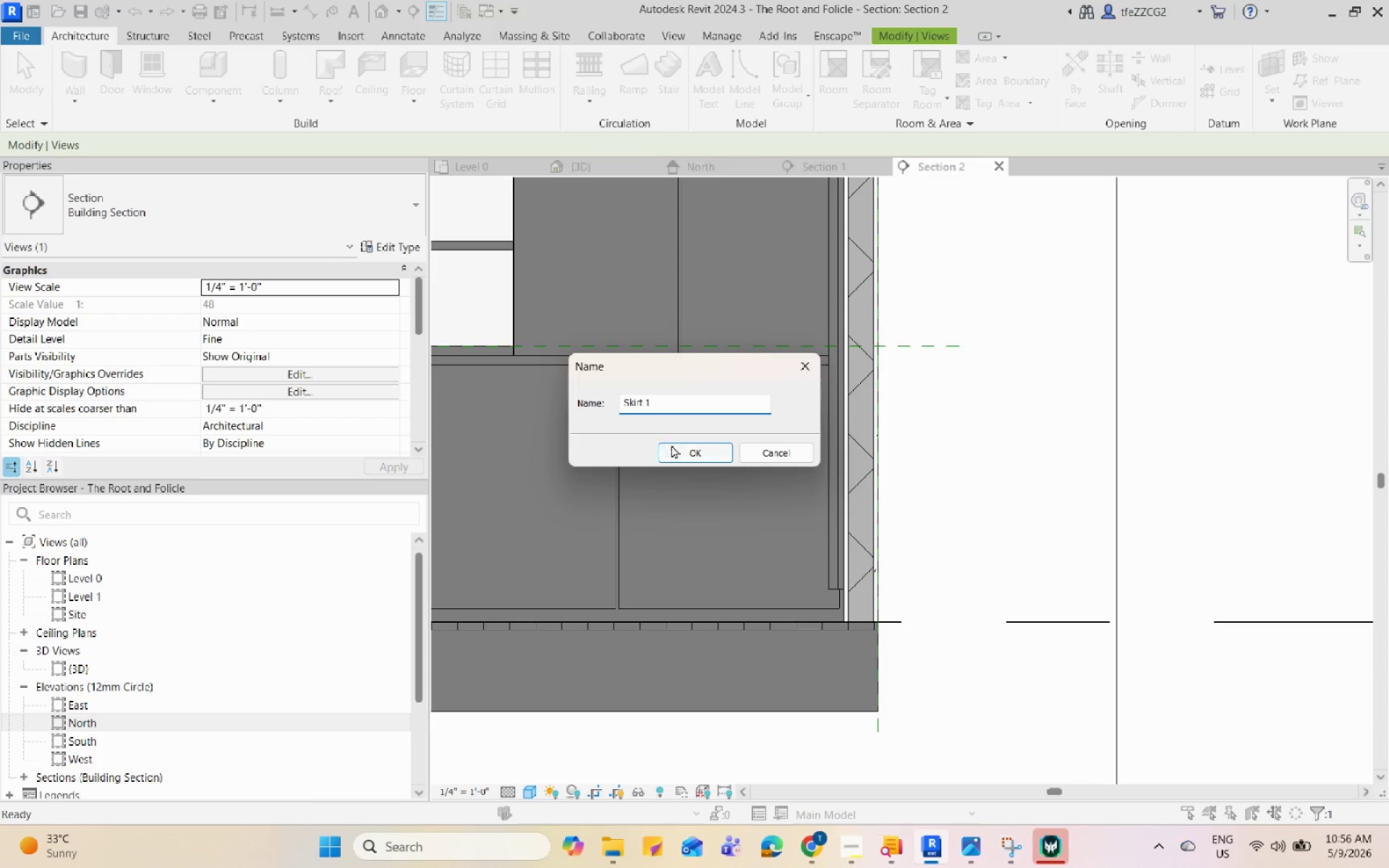 
left_click([671, 445])
 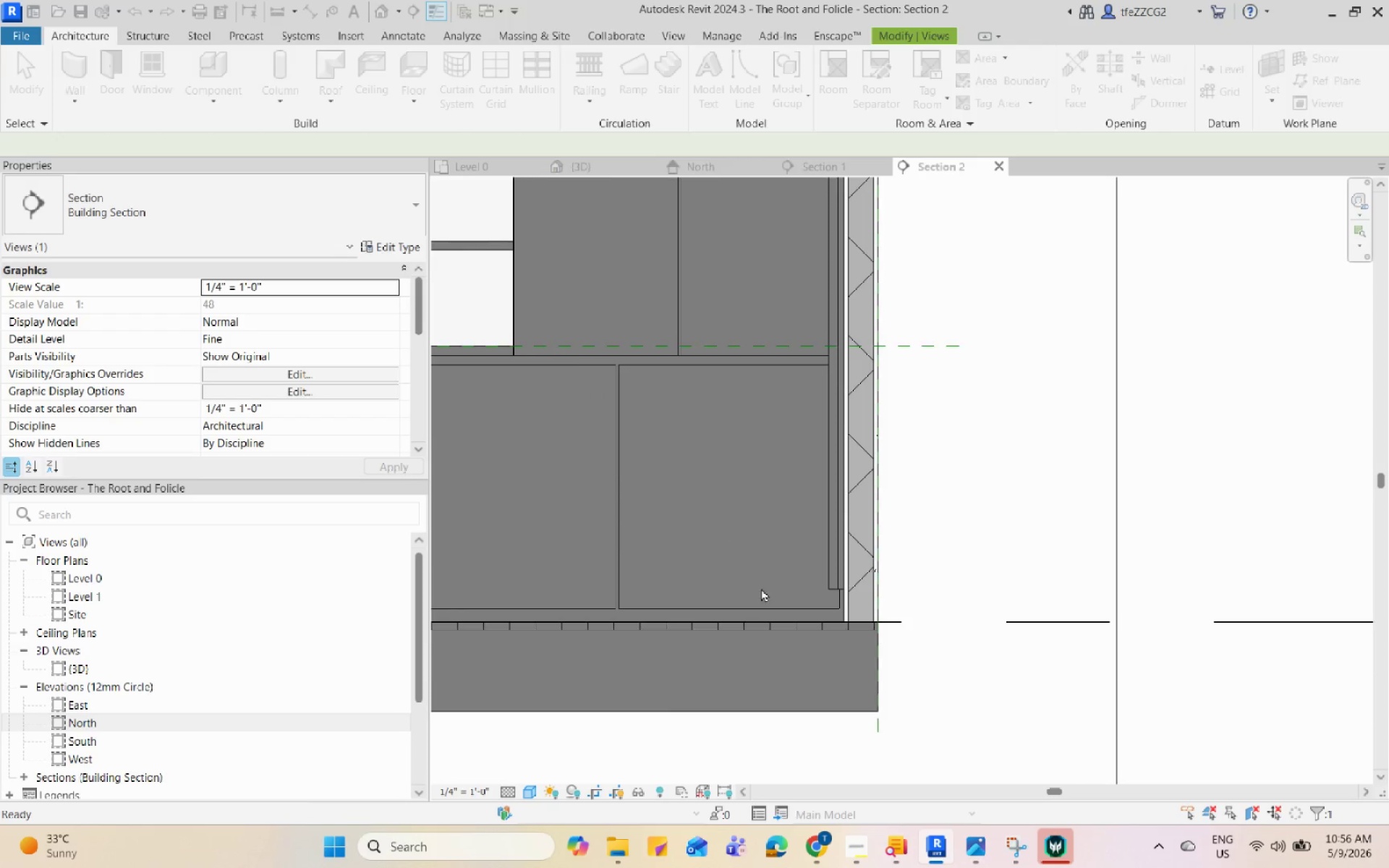 
scroll: coordinate [841, 599], scroll_direction: up, amount: 5.0
 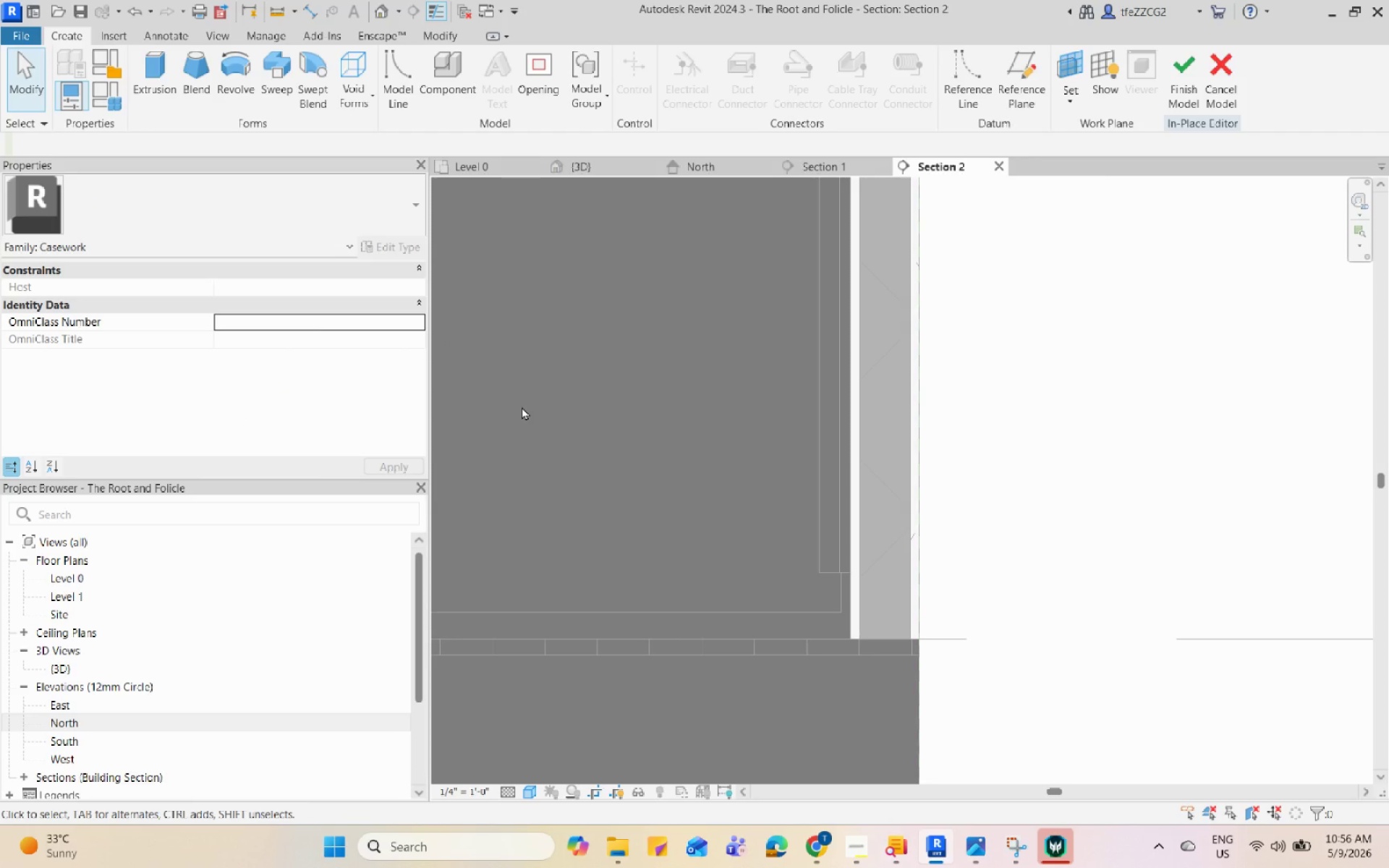 
wait(6.55)
 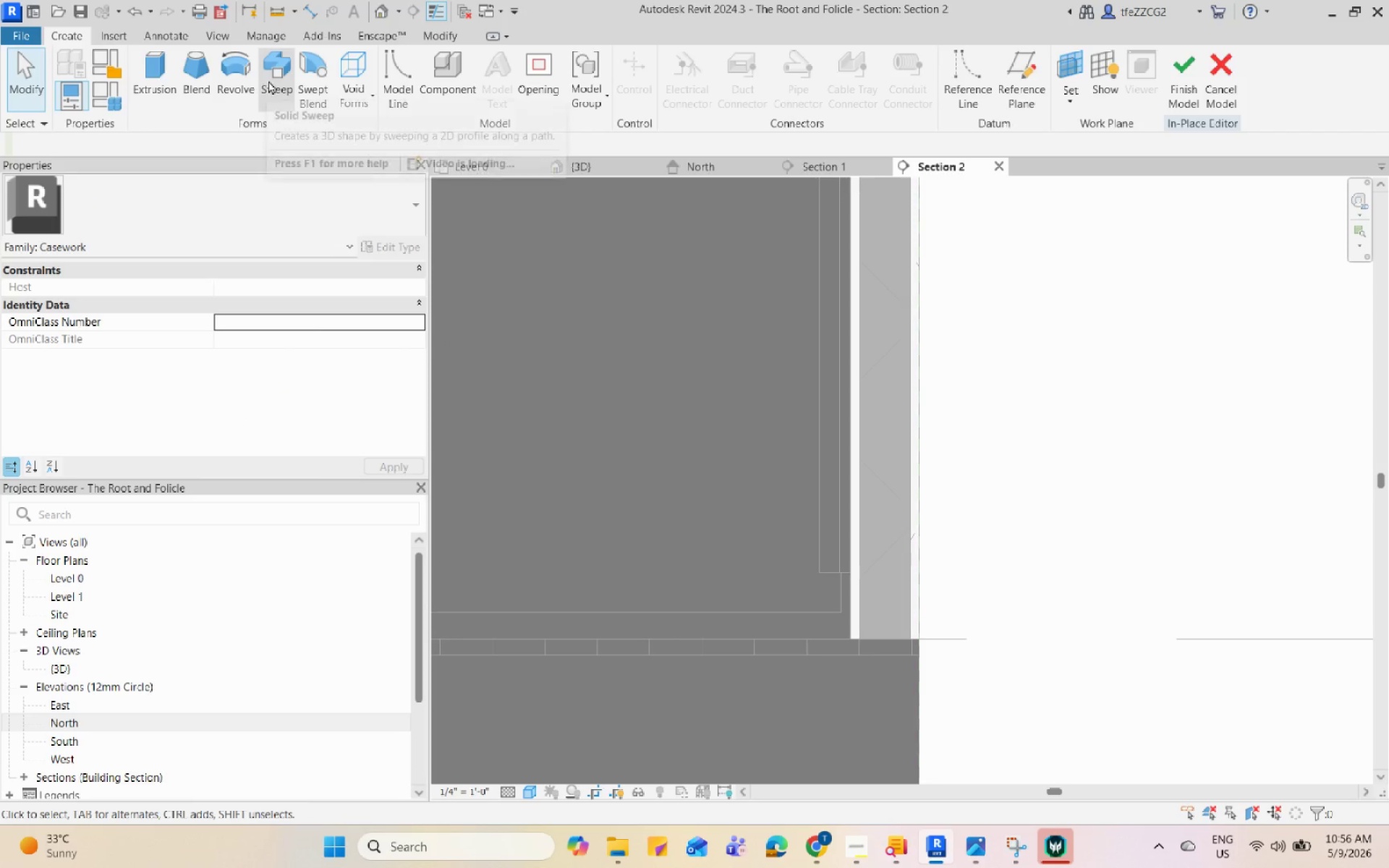 
mouse_move([244, 114])
 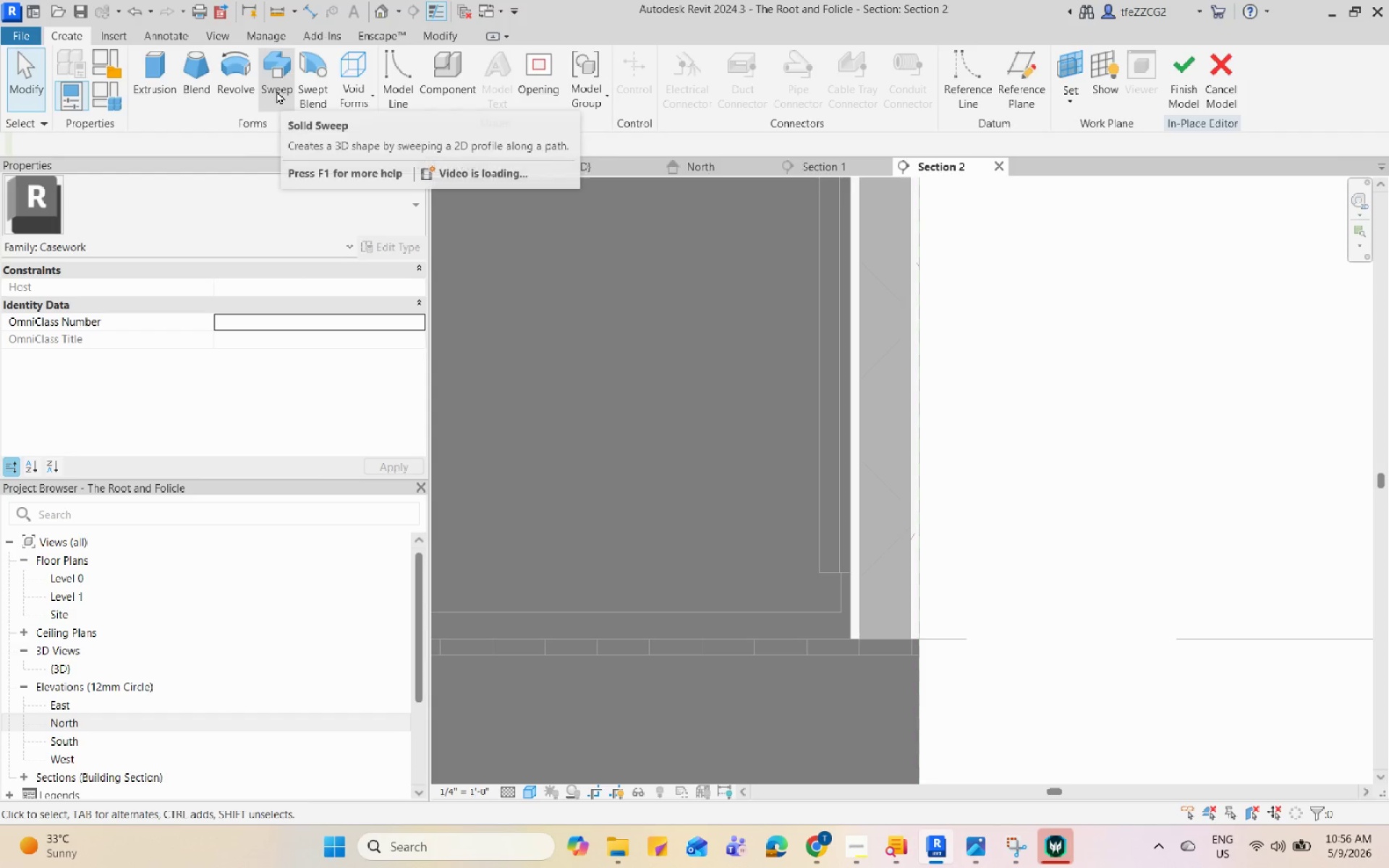 
left_click([276, 90])
 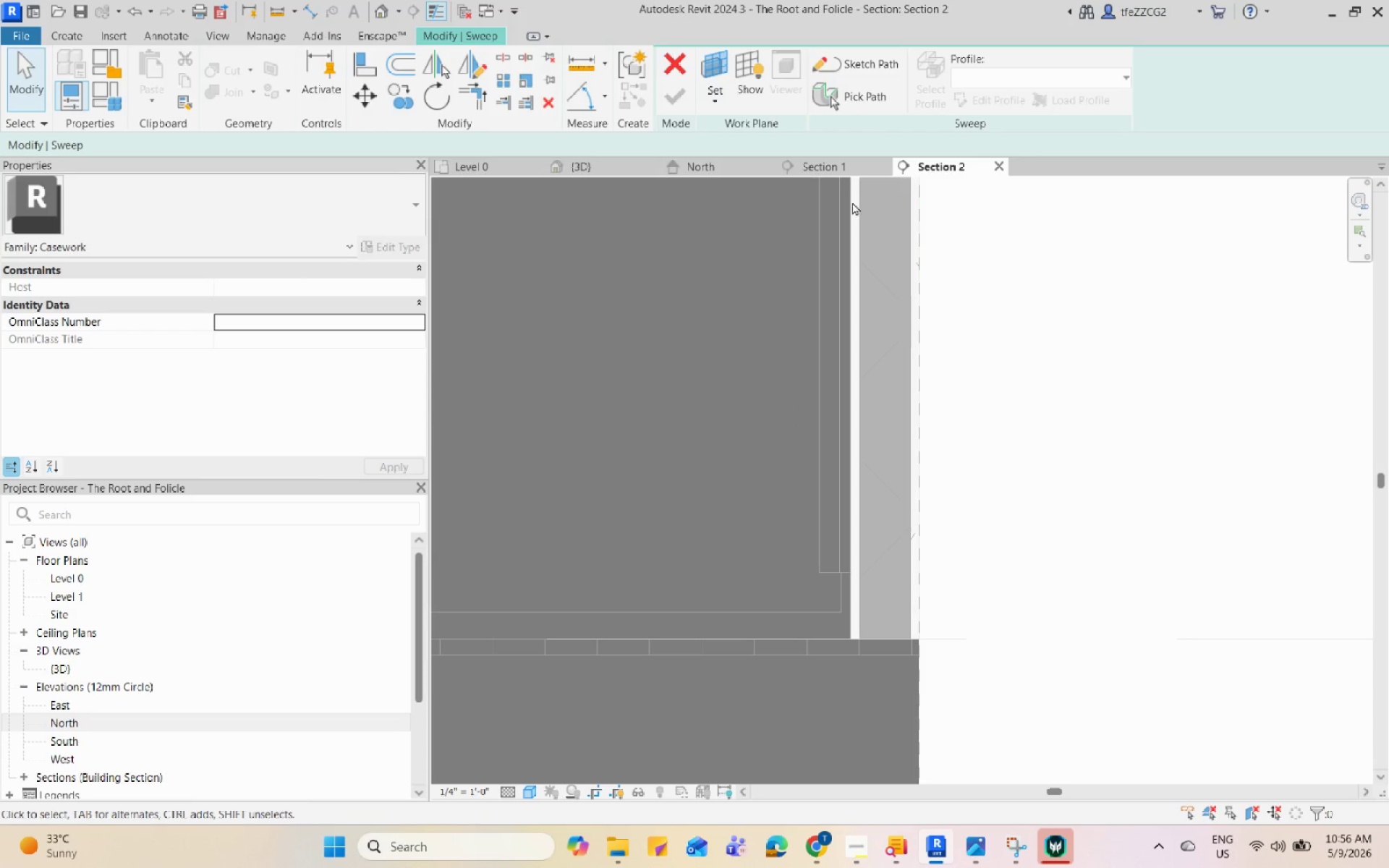 
mouse_move([862, 82])
 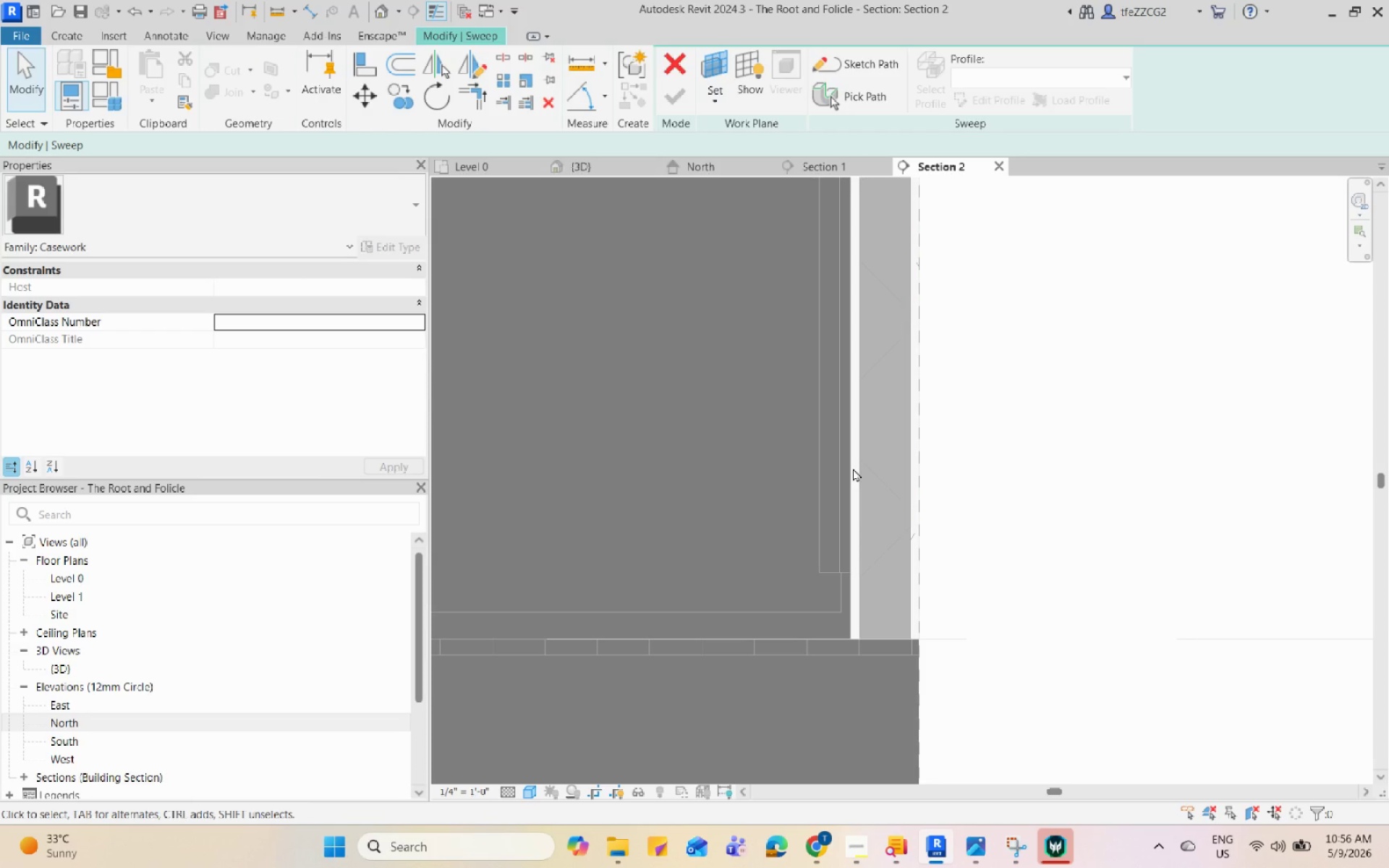 
wait(6.79)
 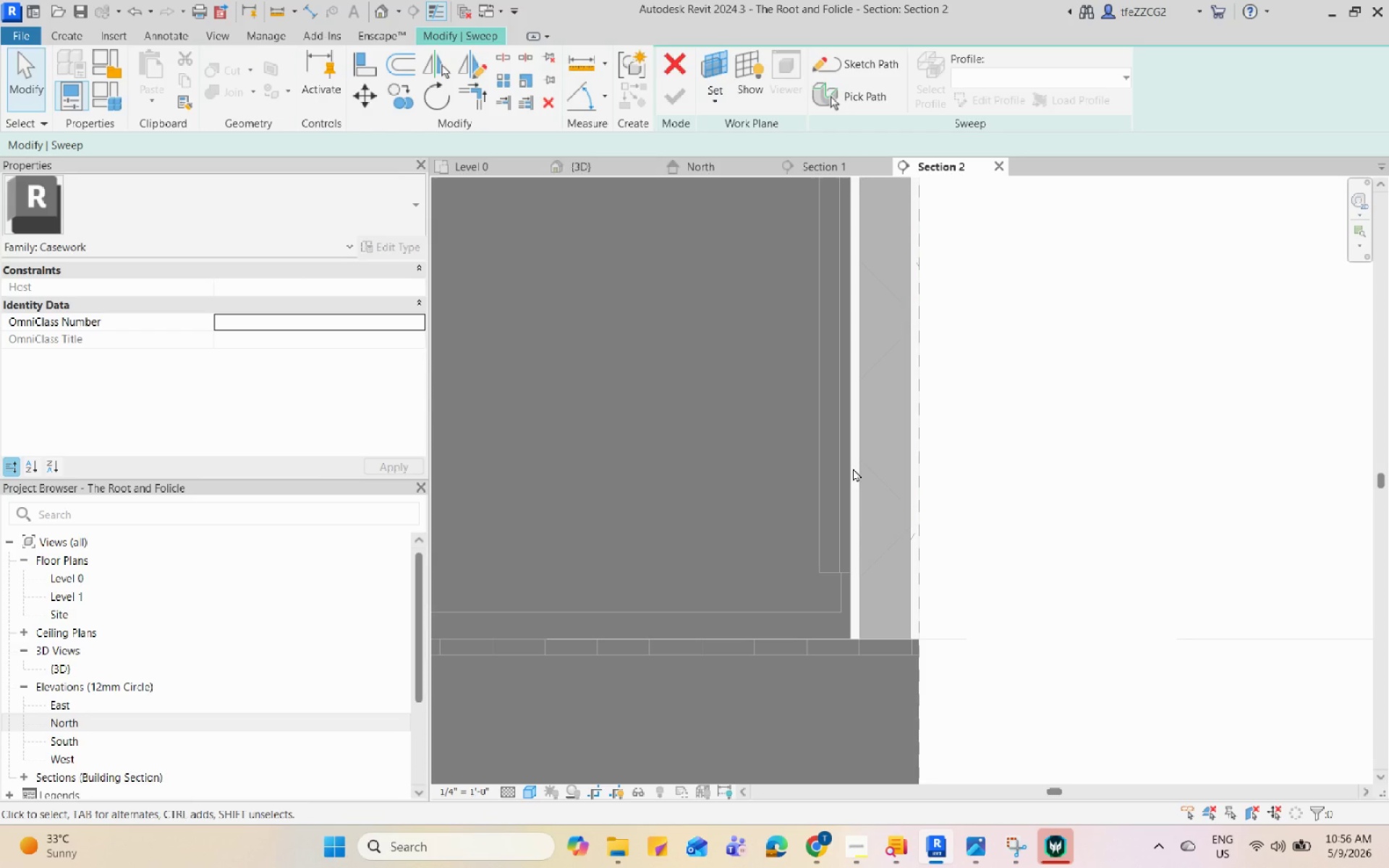 
left_click([846, 75])
 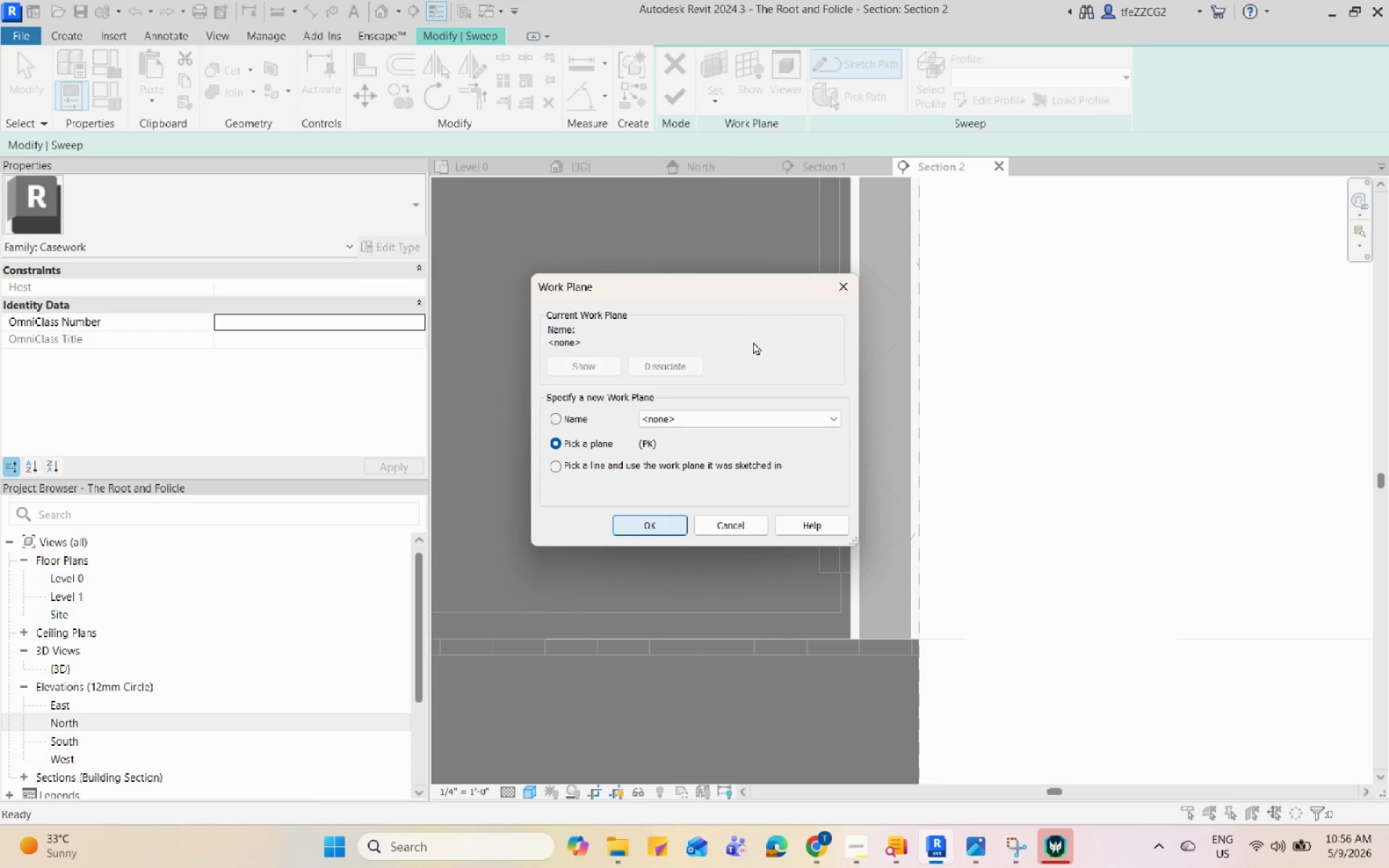 
left_click([840, 280])
 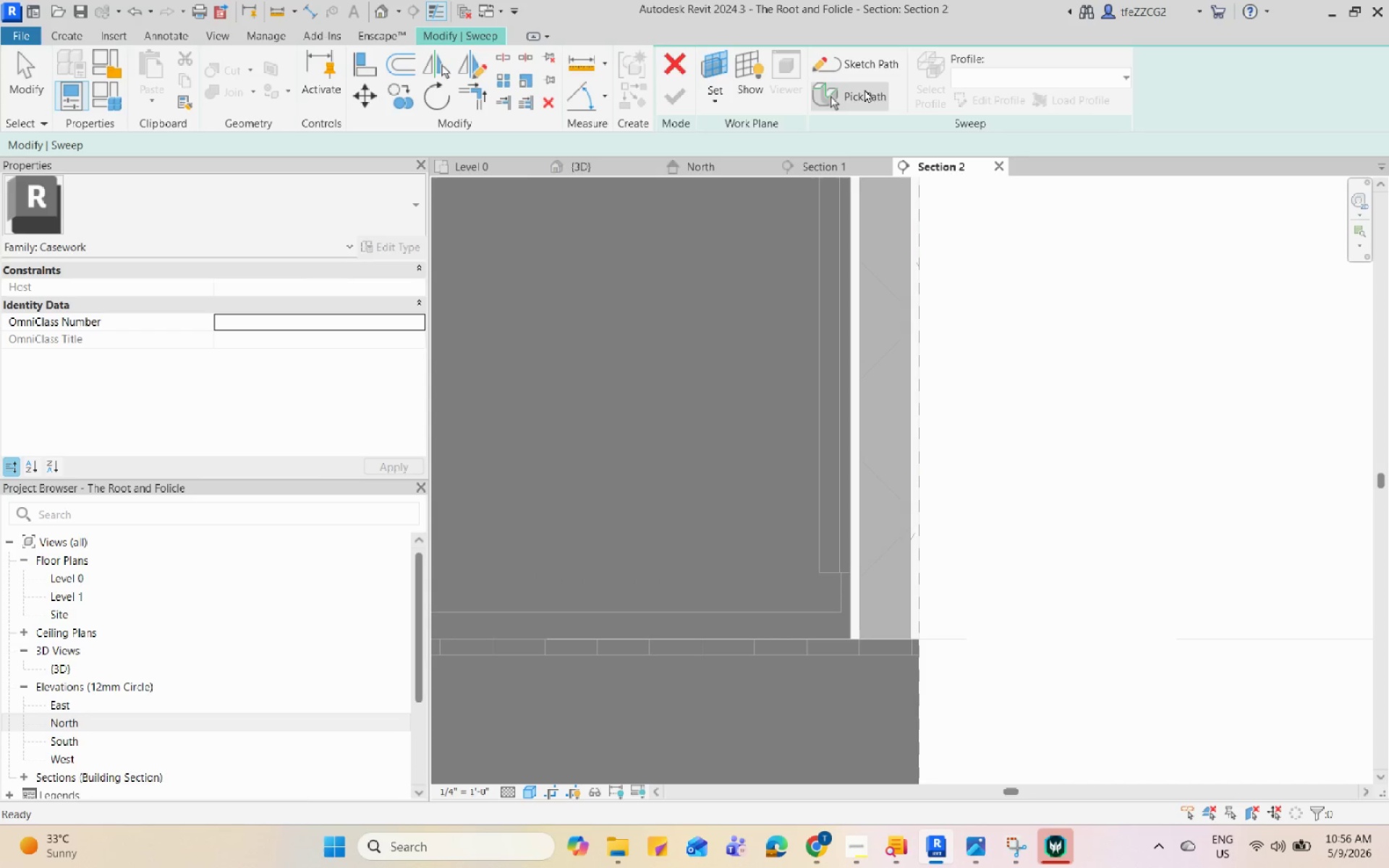 
left_click([862, 92])
 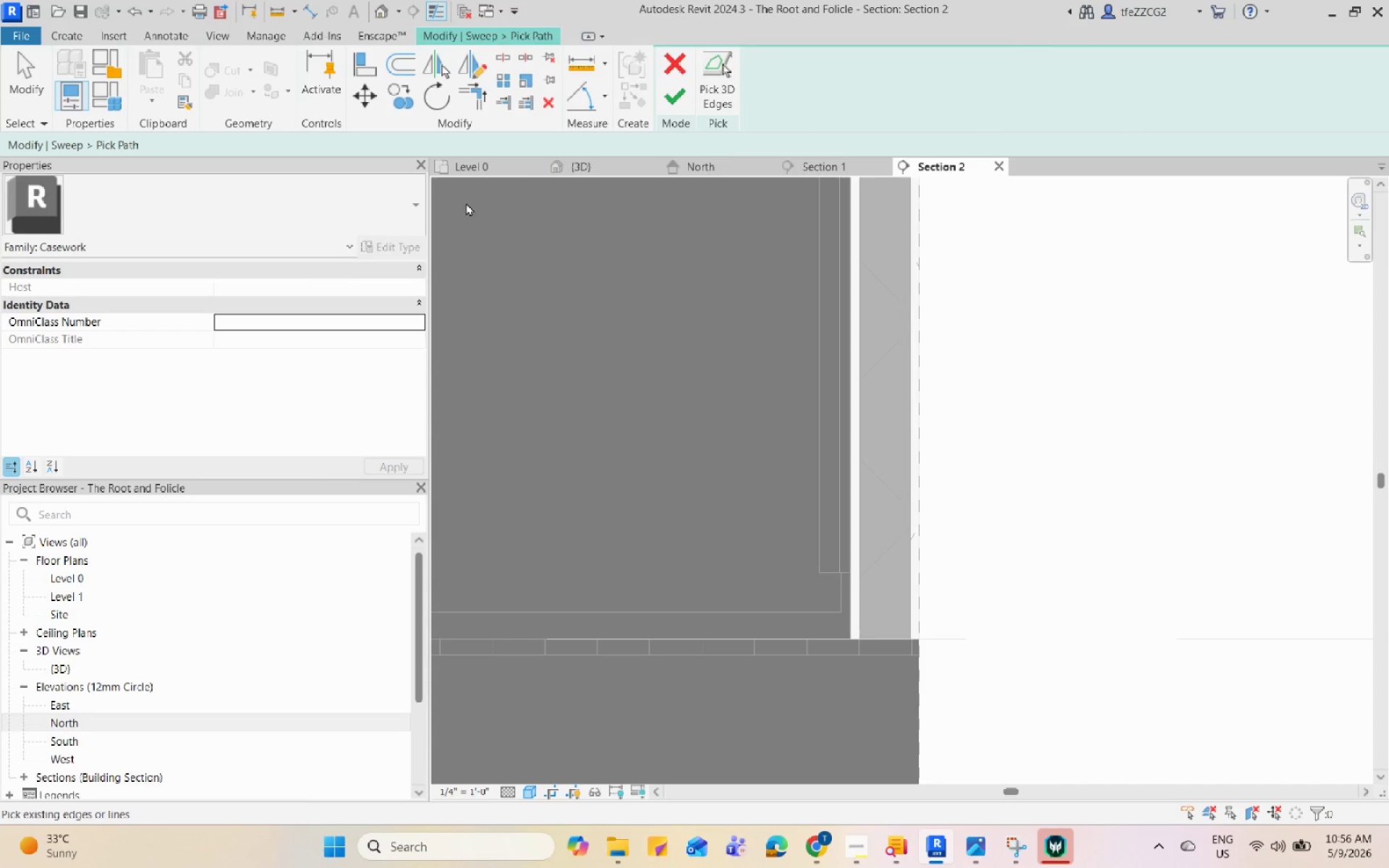 
left_click([511, 160])
 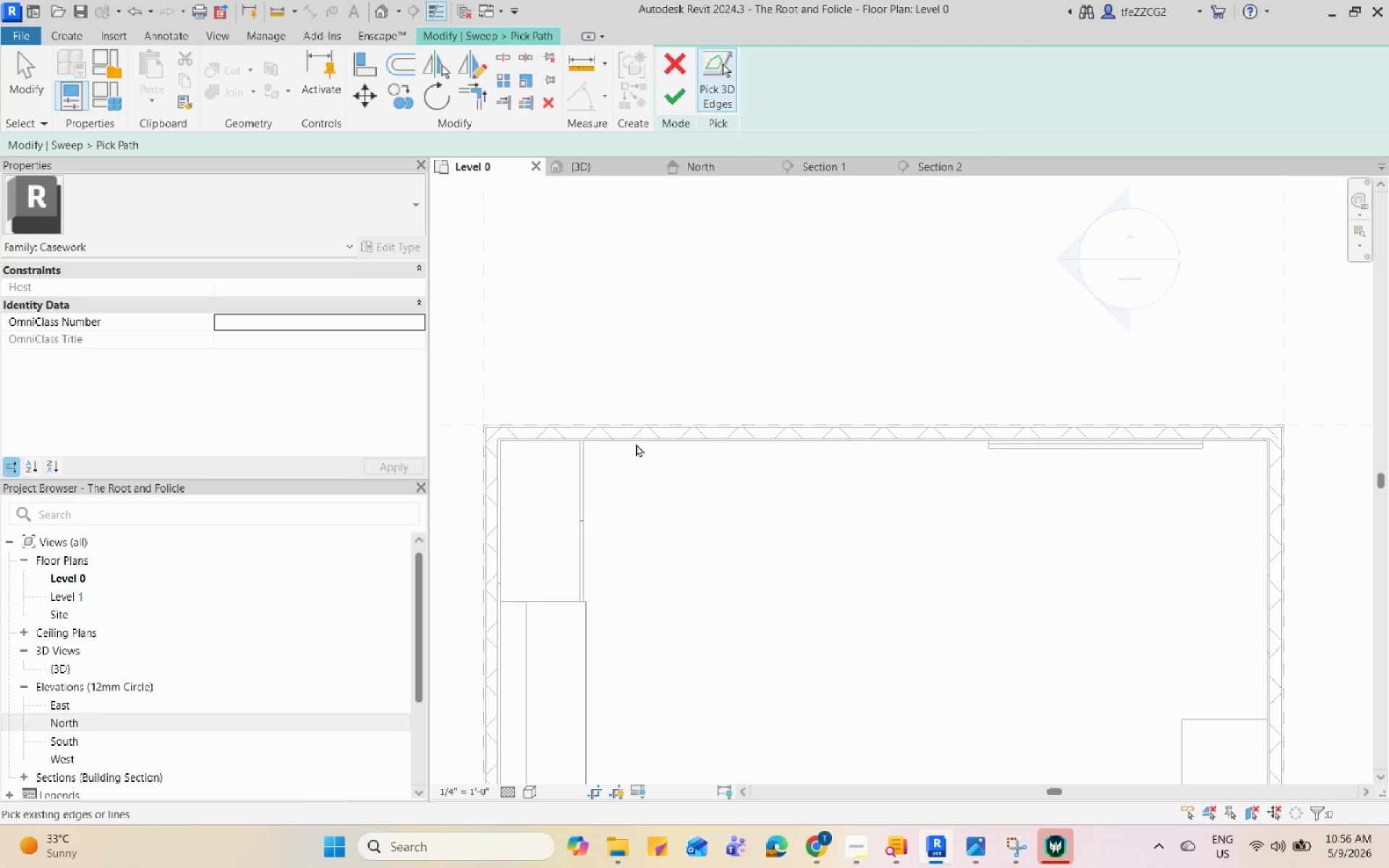 
mouse_move([681, 119])
 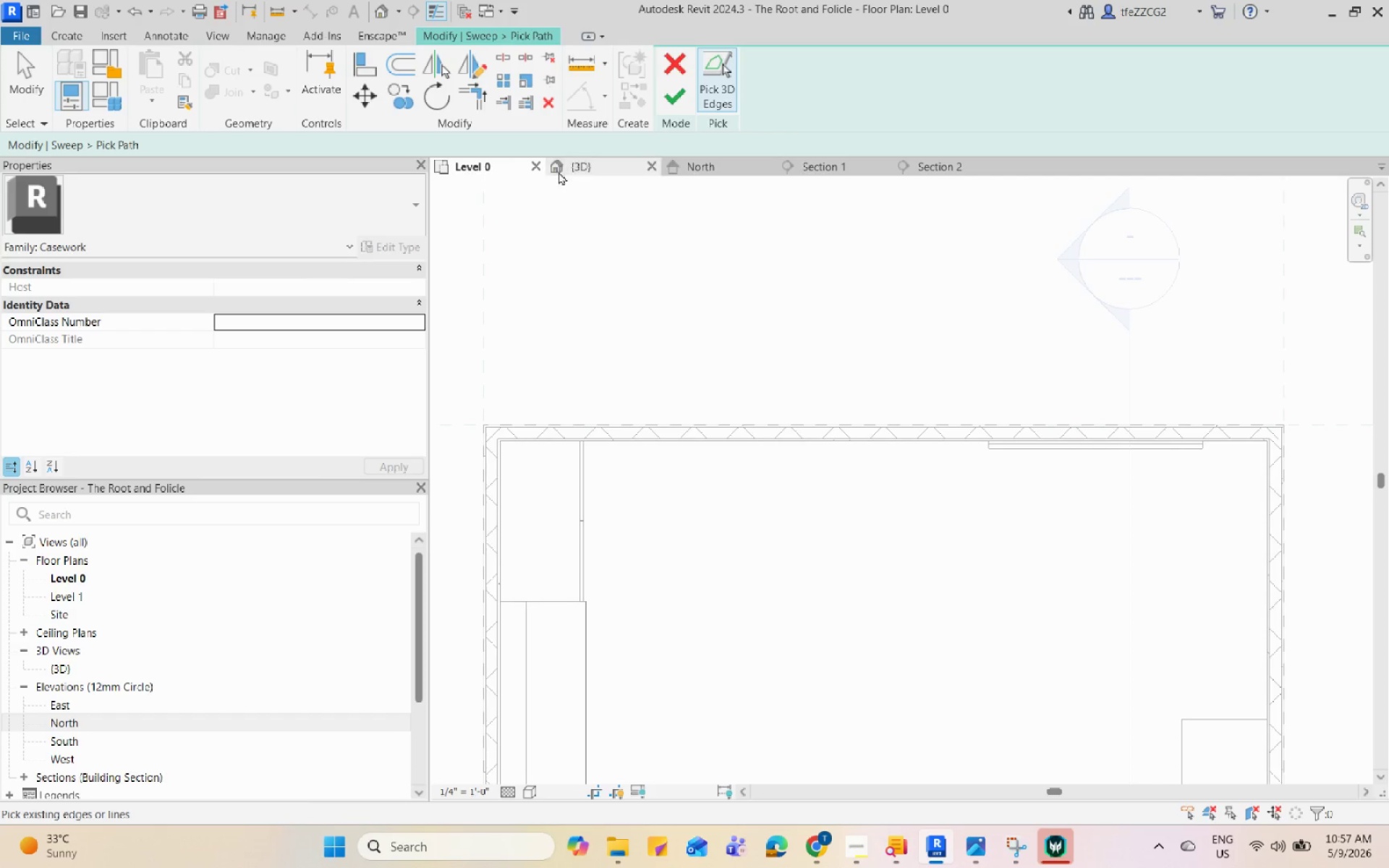 
left_click([554, 164])
 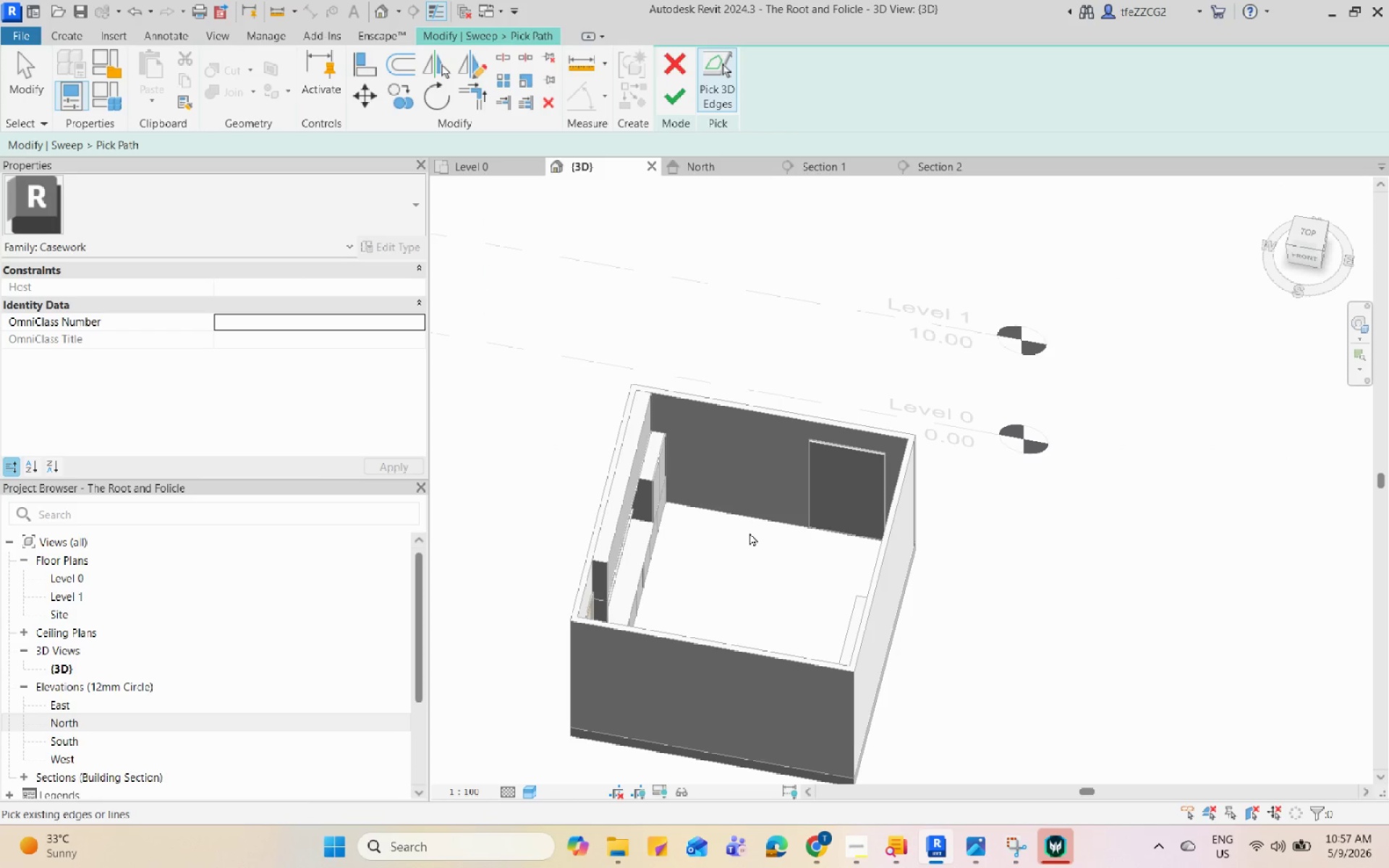 
scroll: coordinate [653, 482], scroll_direction: up, amount: 10.0
 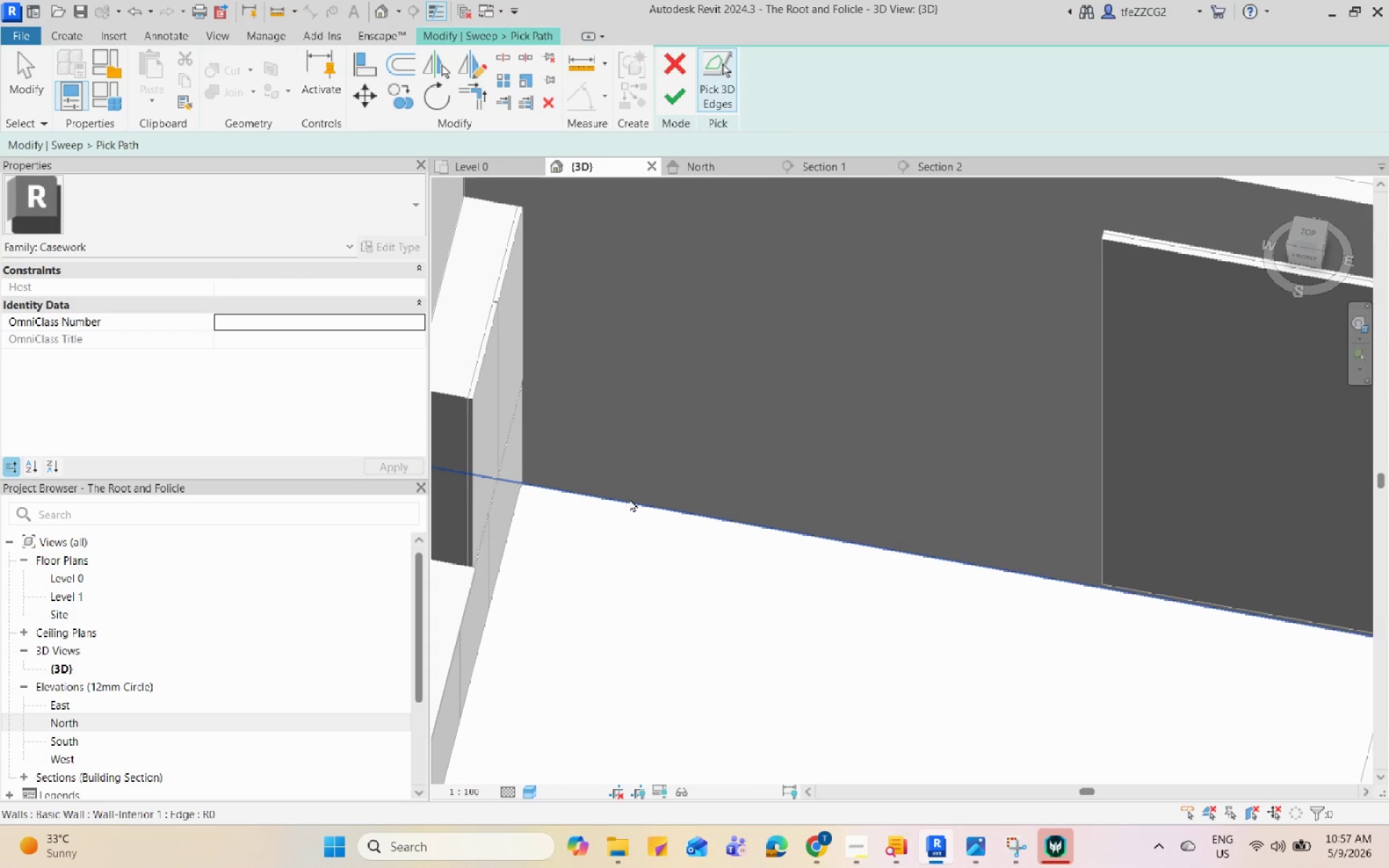 
left_click([629, 498])
 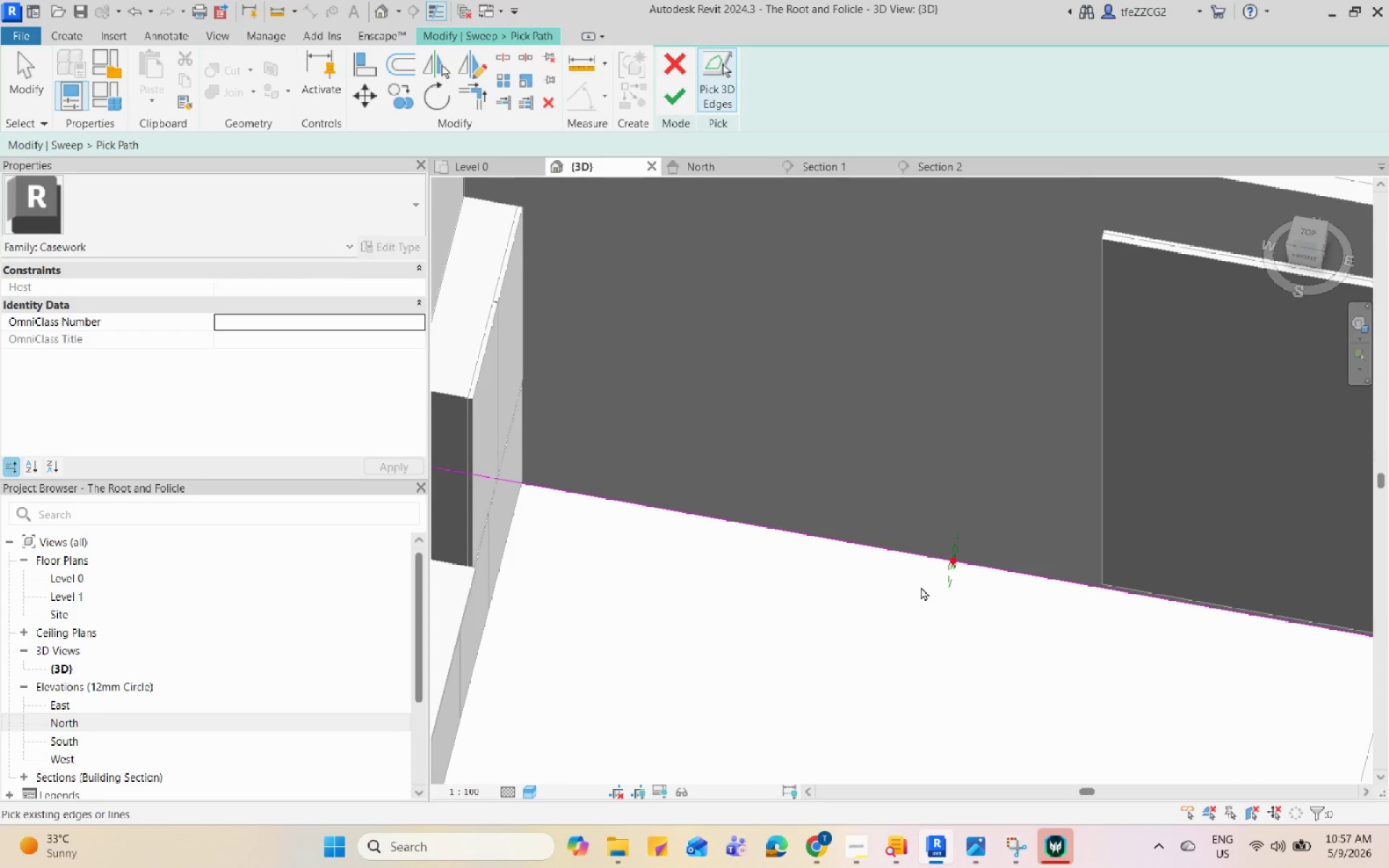 
hold_key(key=ShiftLeft, duration=0.84)
 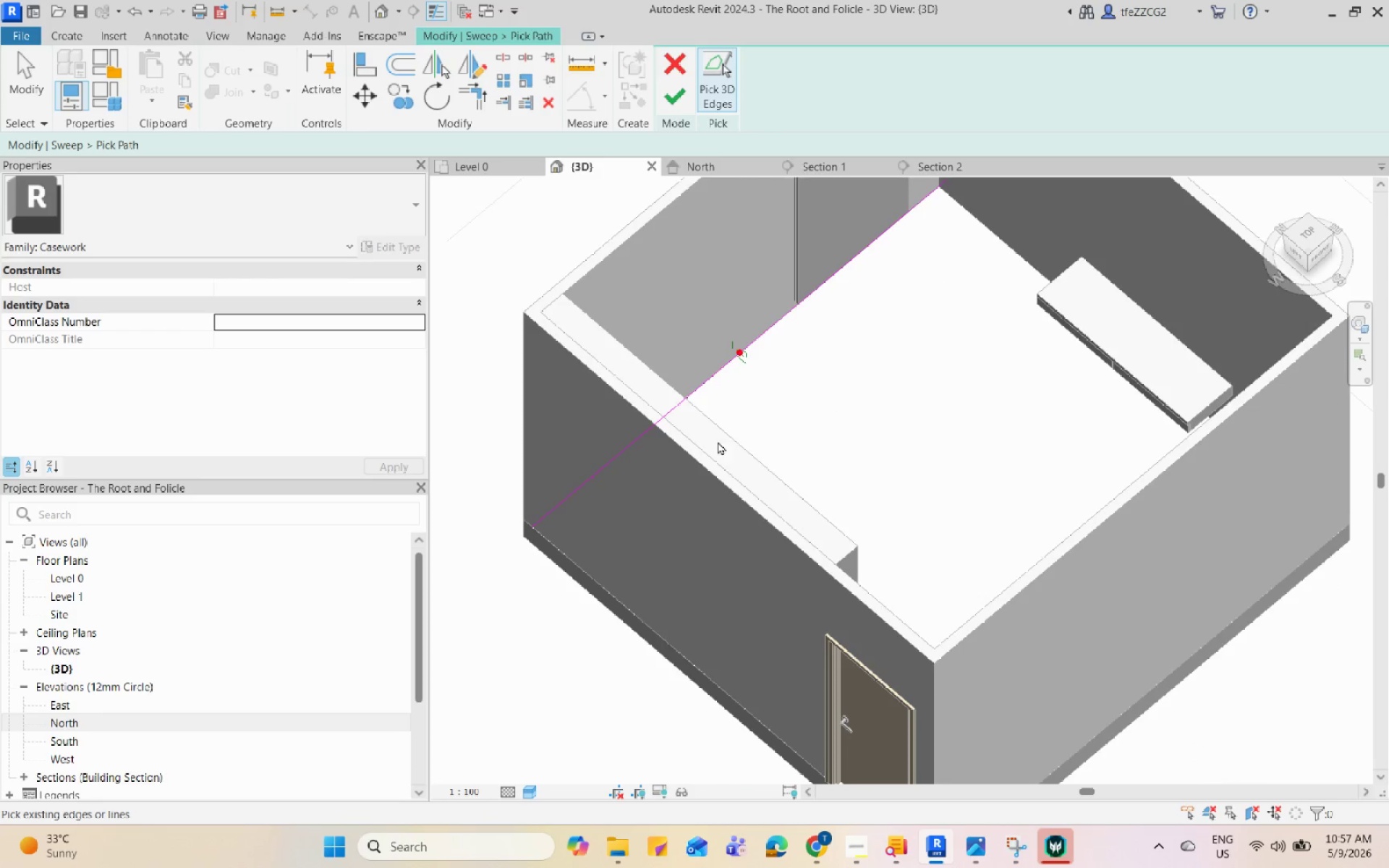 
scroll: coordinate [745, 520], scroll_direction: down, amount: 5.0
 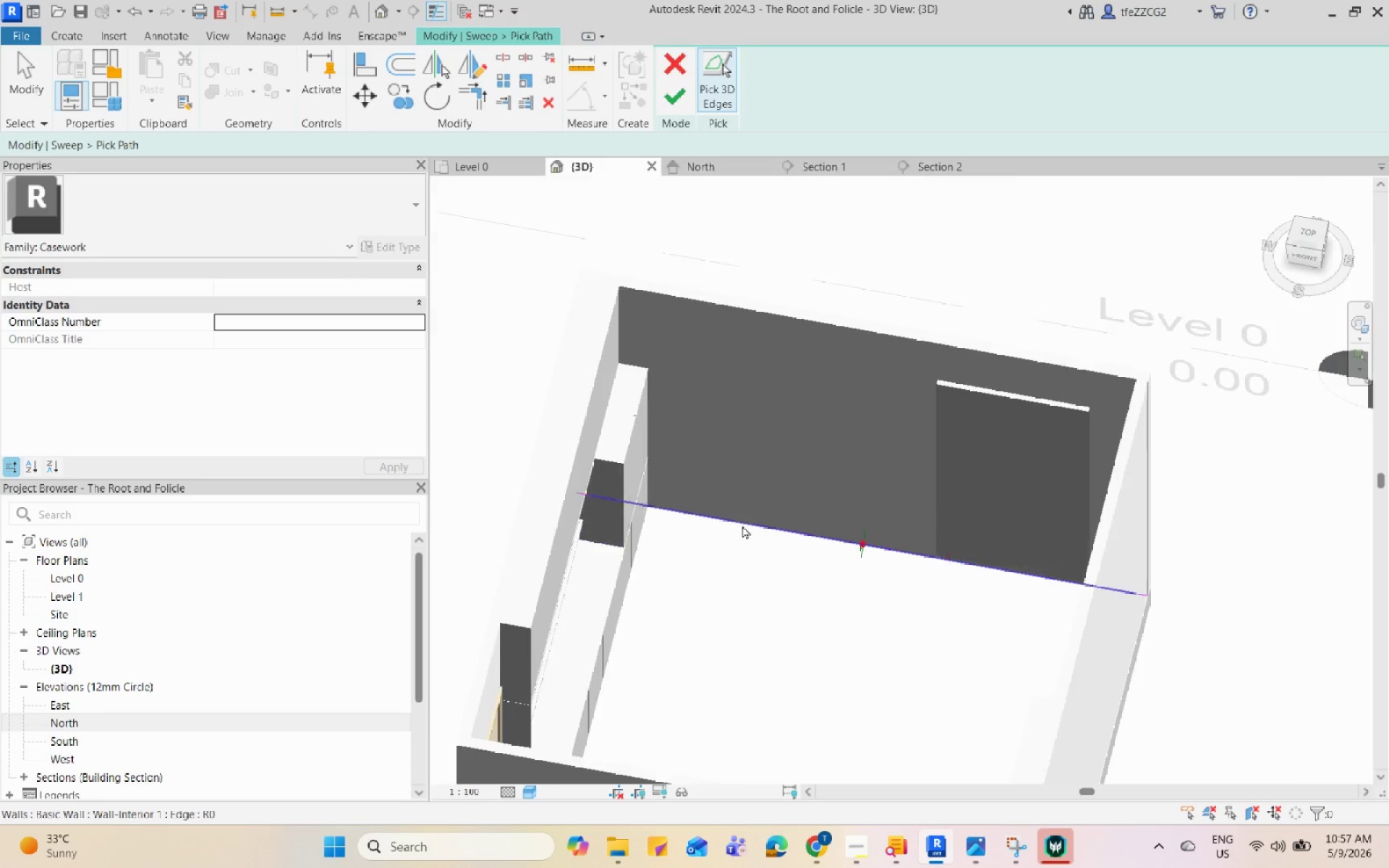 
scroll: coordinate [832, 329], scroll_direction: up, amount: 2.0
 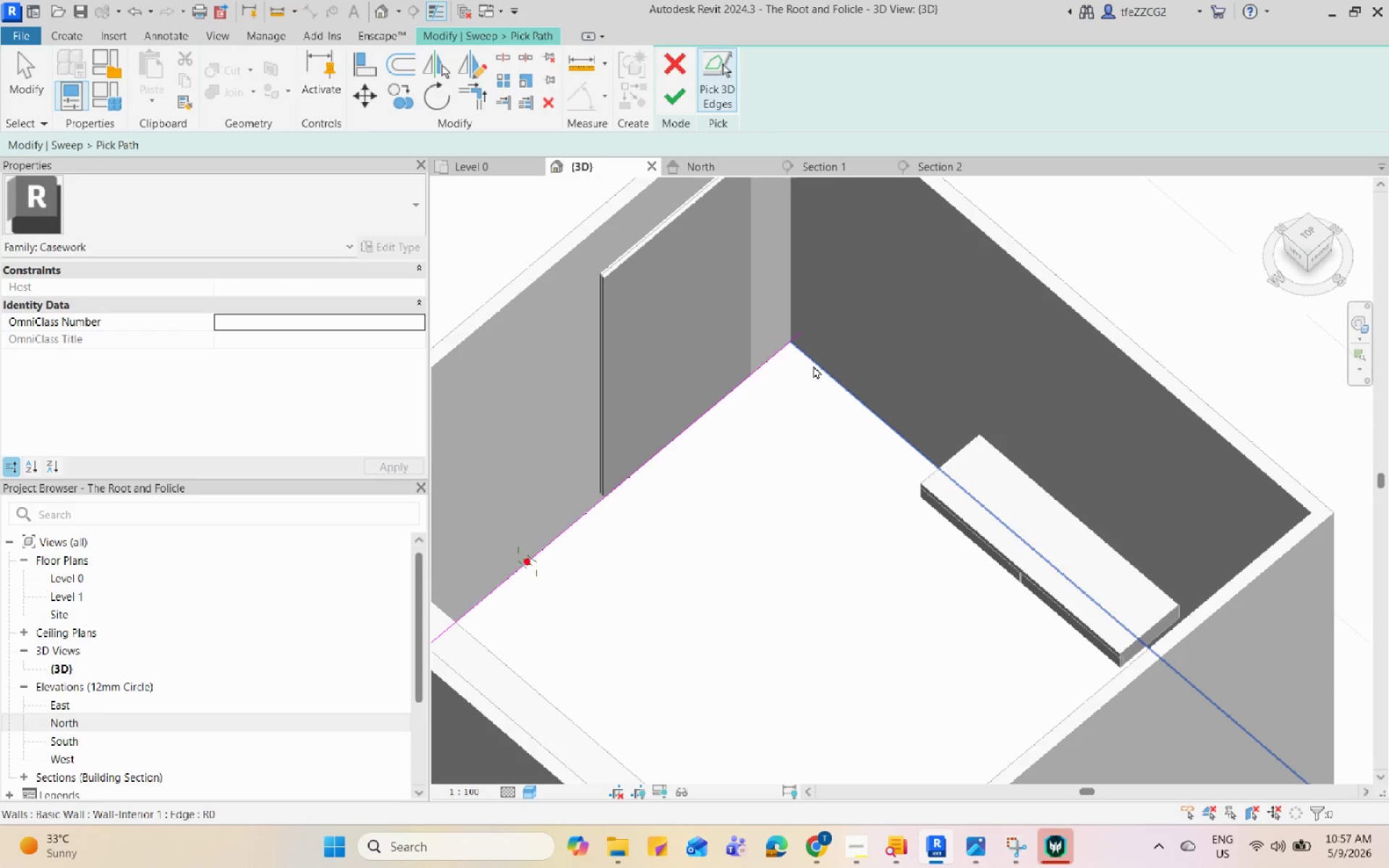 
left_click([813, 365])
 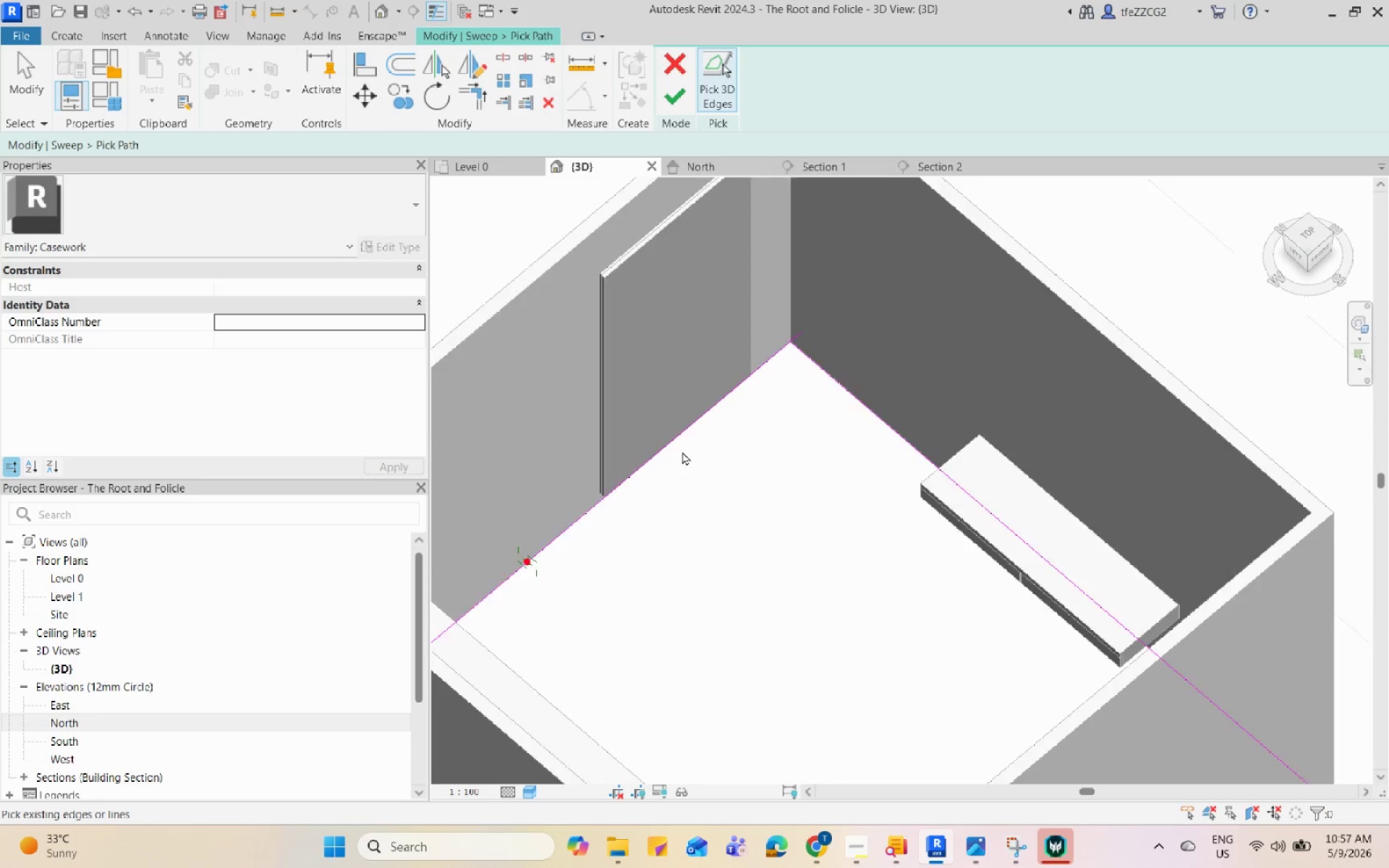 
hold_key(key=ShiftLeft, duration=0.66)
 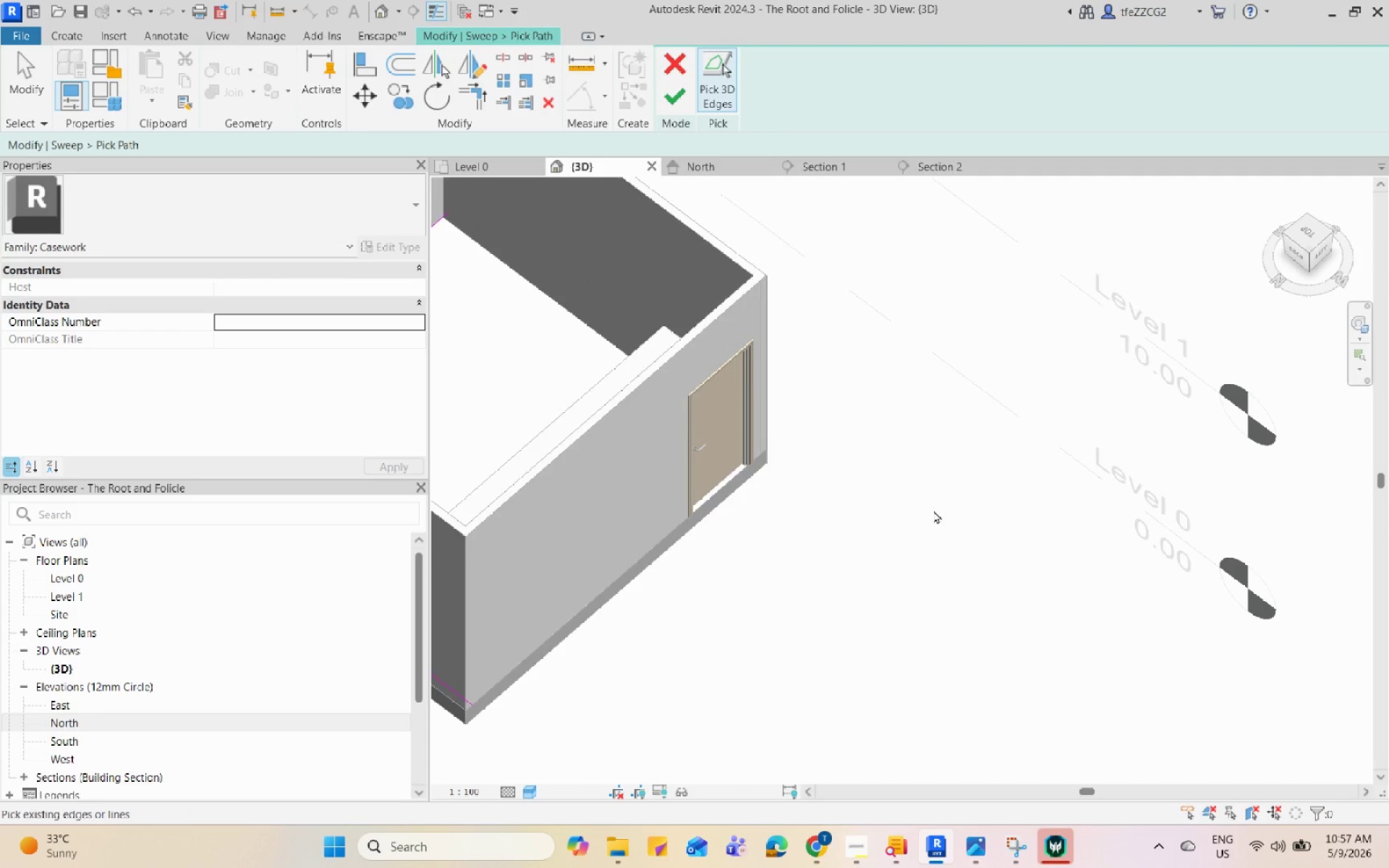 
scroll: coordinate [644, 338], scroll_direction: down, amount: 5.0
 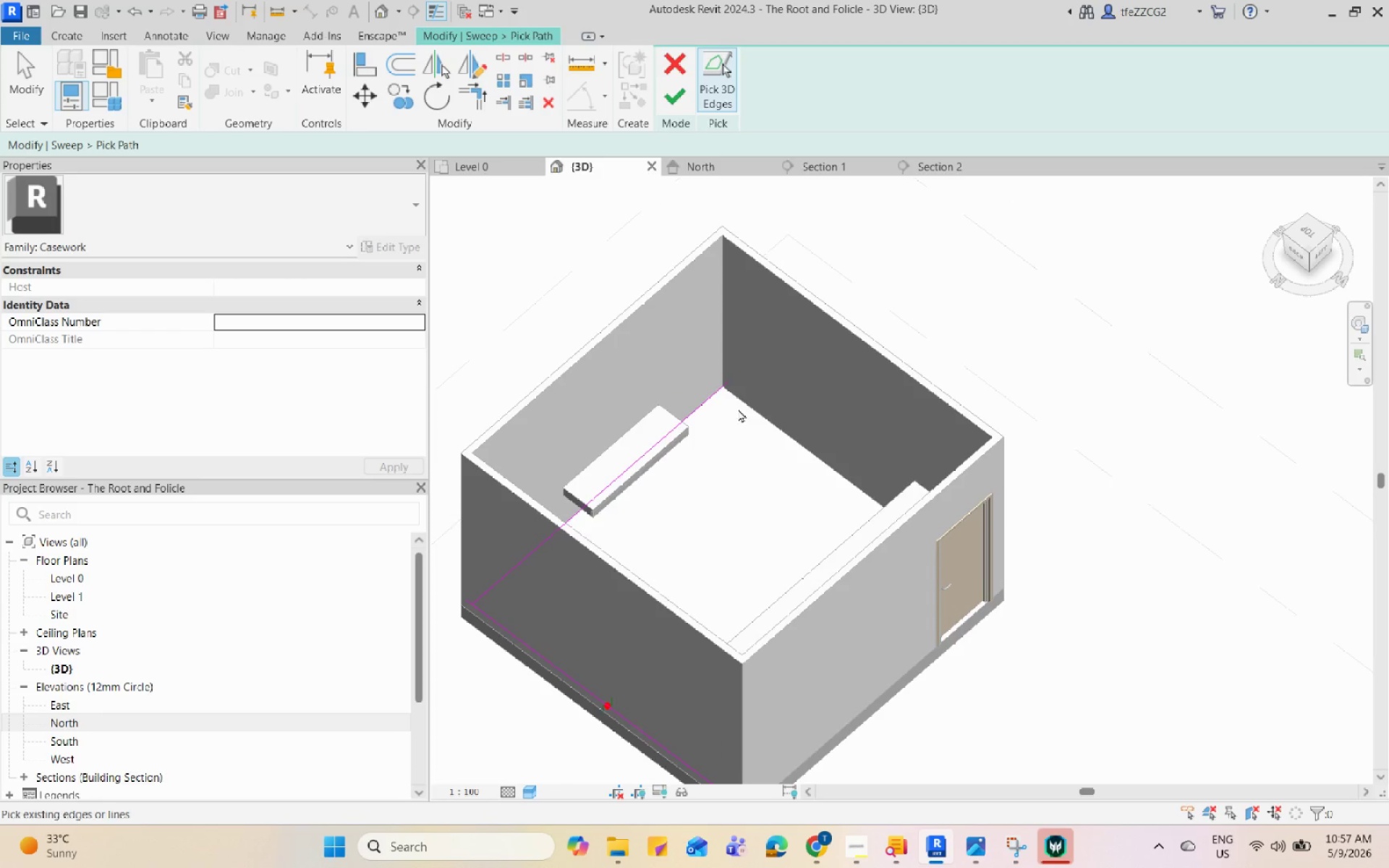 
left_click([747, 403])
 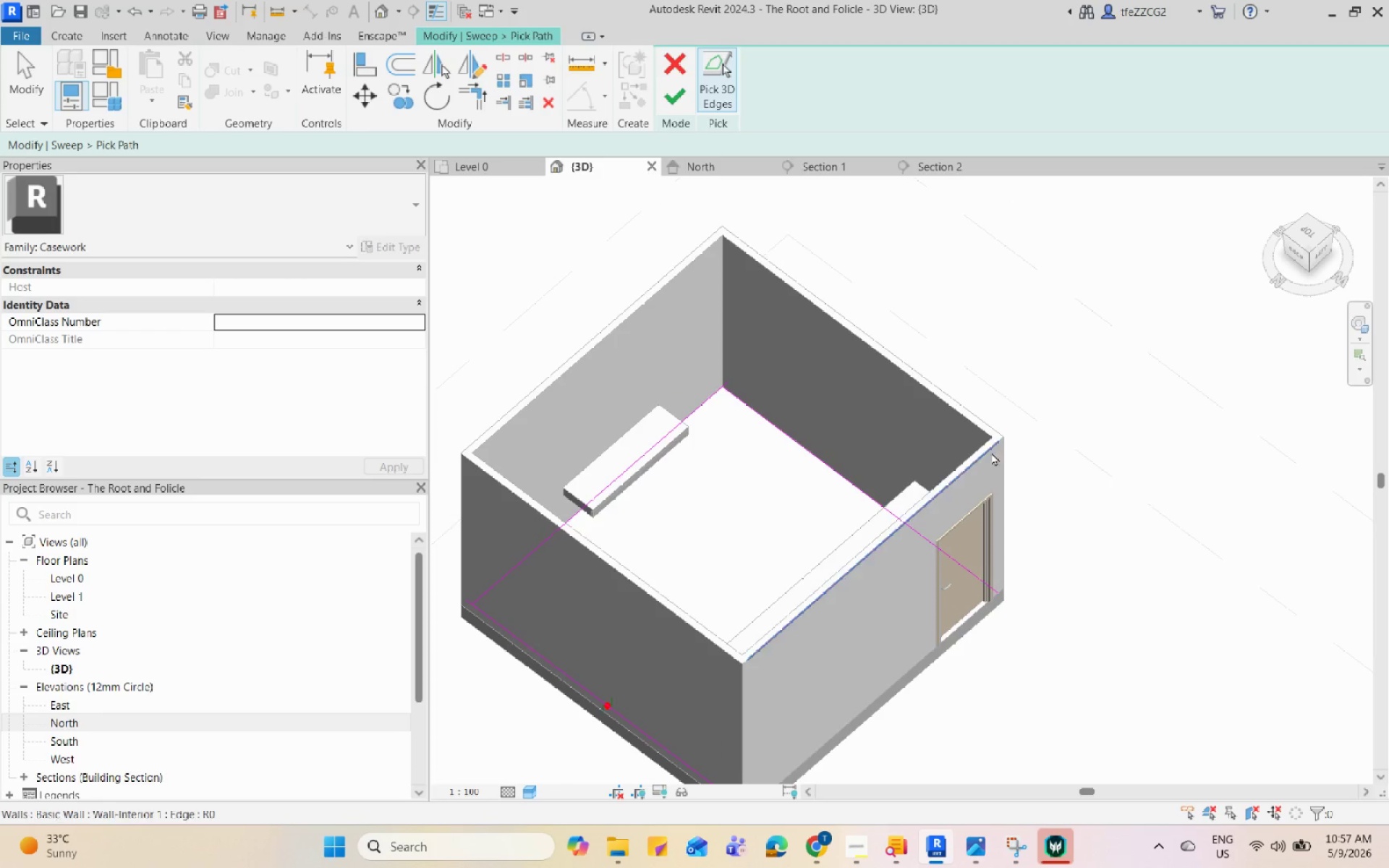 
hold_key(key=ShiftLeft, duration=1.84)
 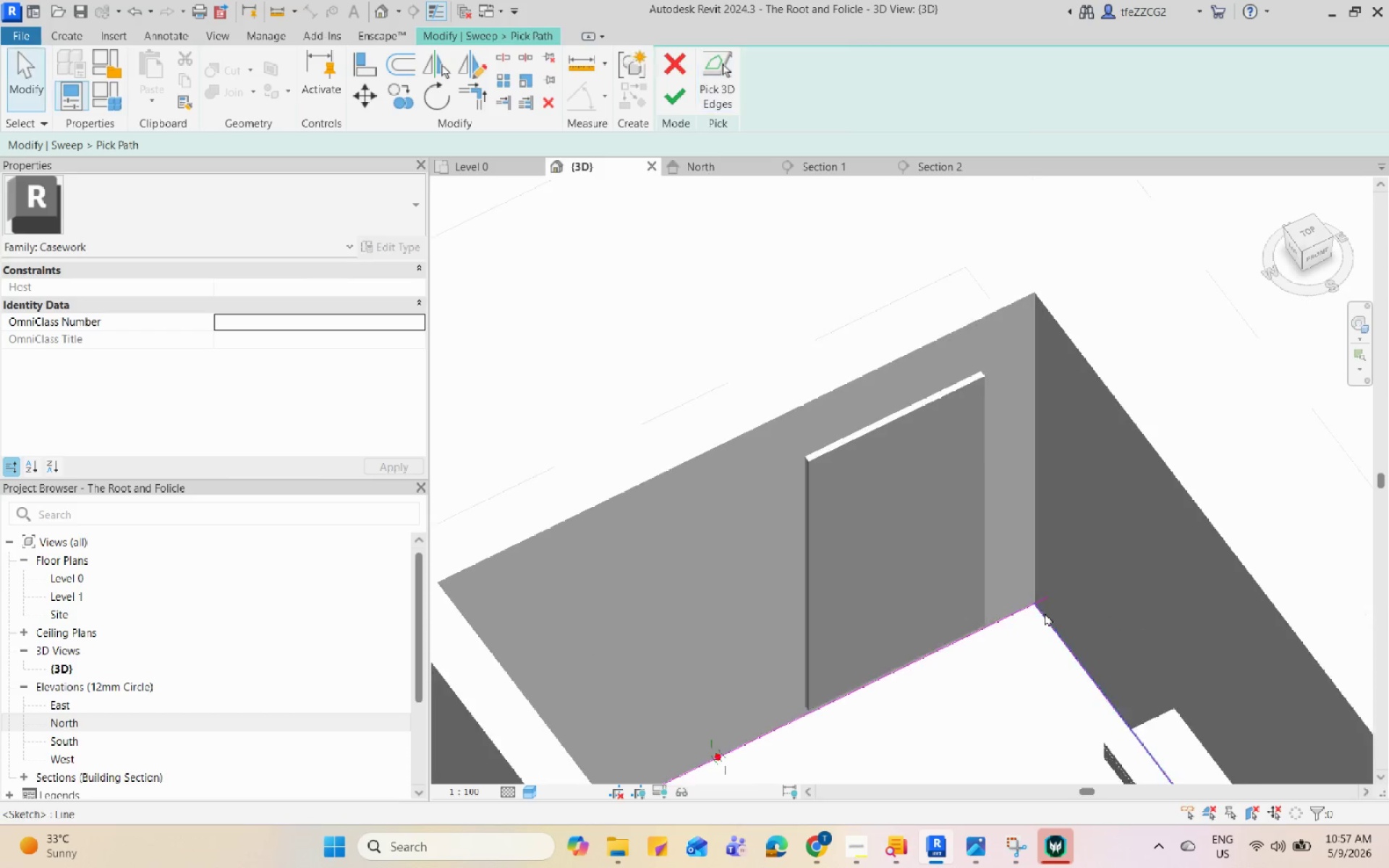 
key(Escape)
 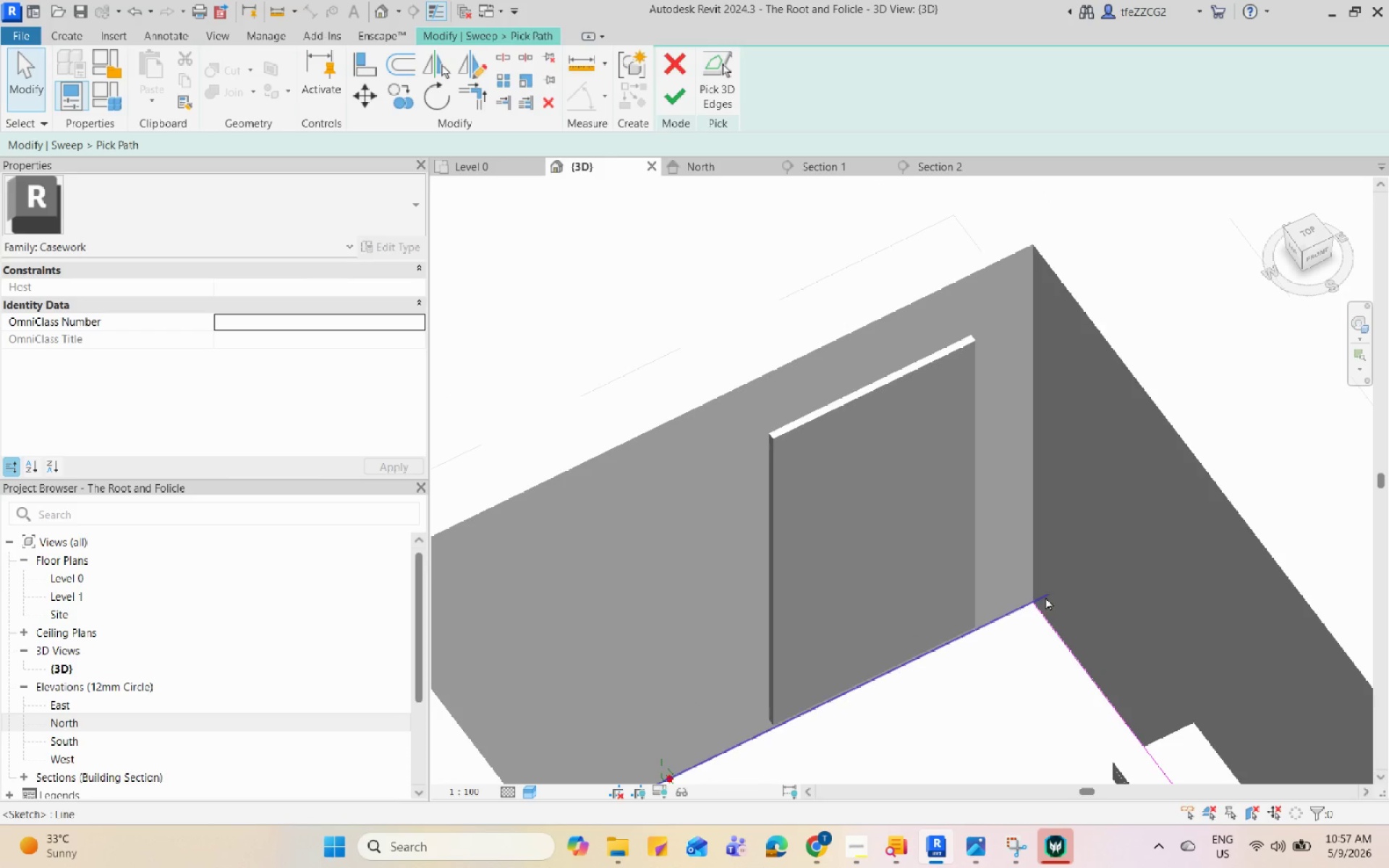 
left_click([1045, 592])
 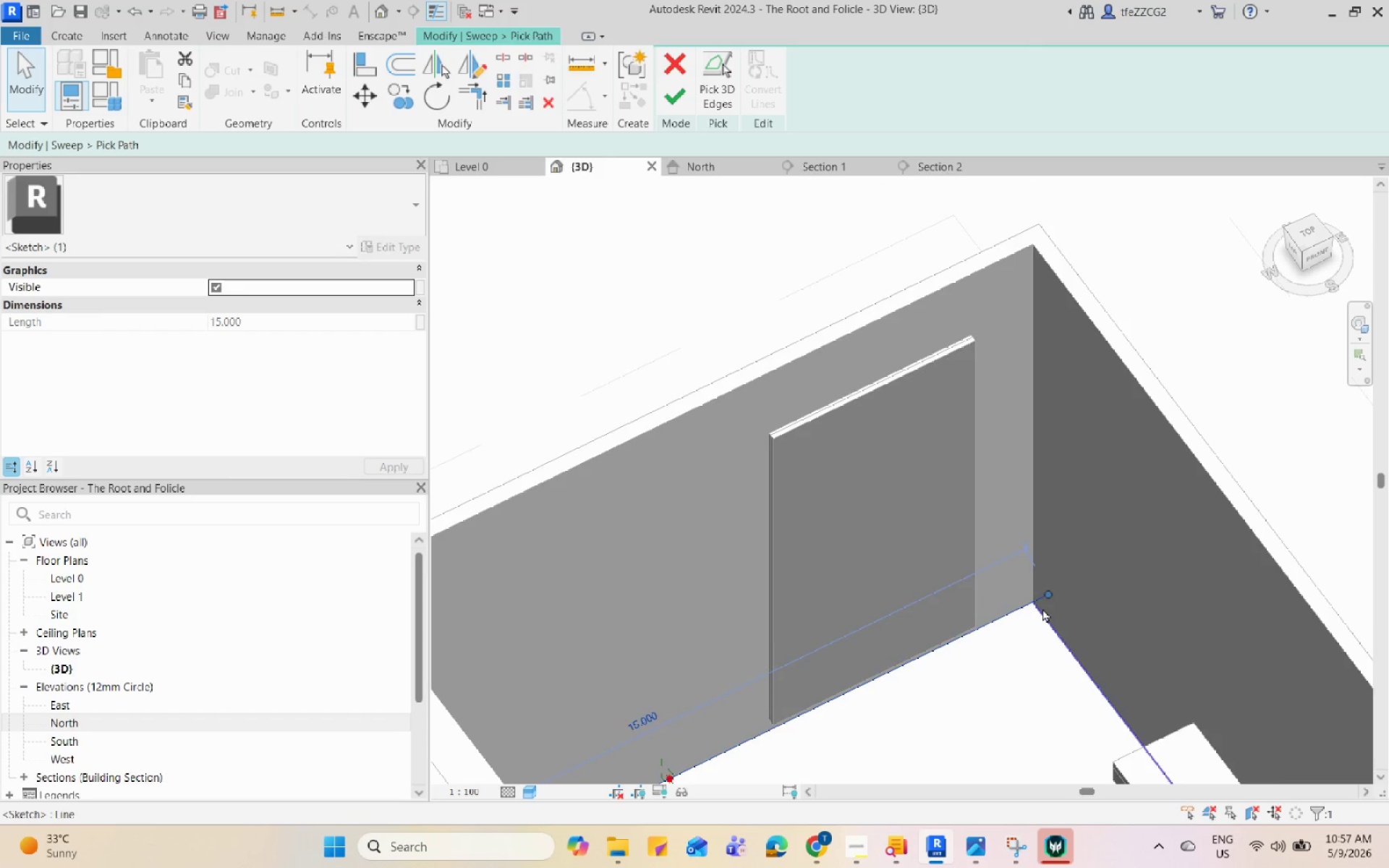 
scroll: coordinate [1042, 608], scroll_direction: up, amount: 13.0
 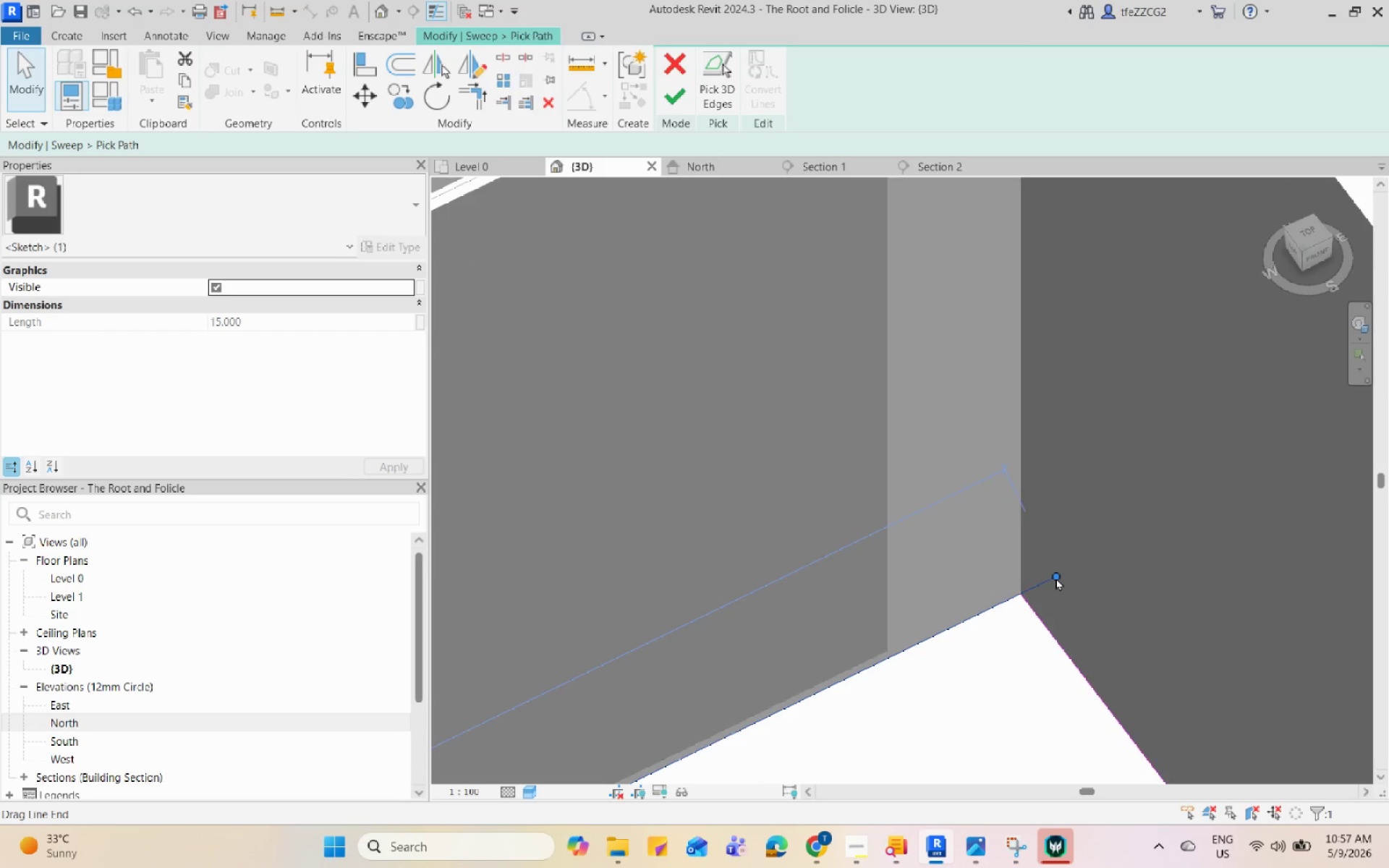 
left_click_drag(start_coordinate=[1055, 577], to_coordinate=[1026, 591])
 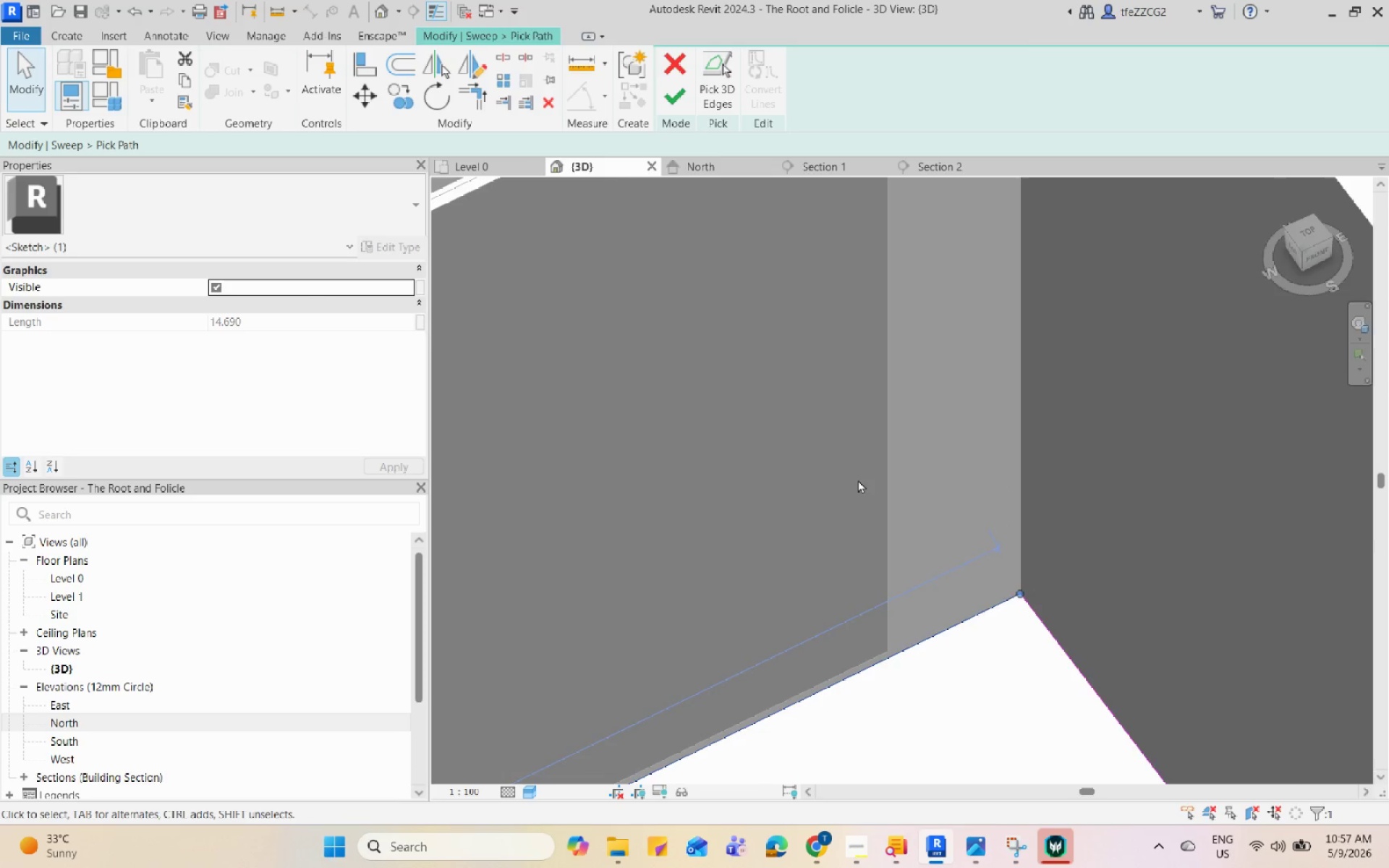 
key(Escape)
 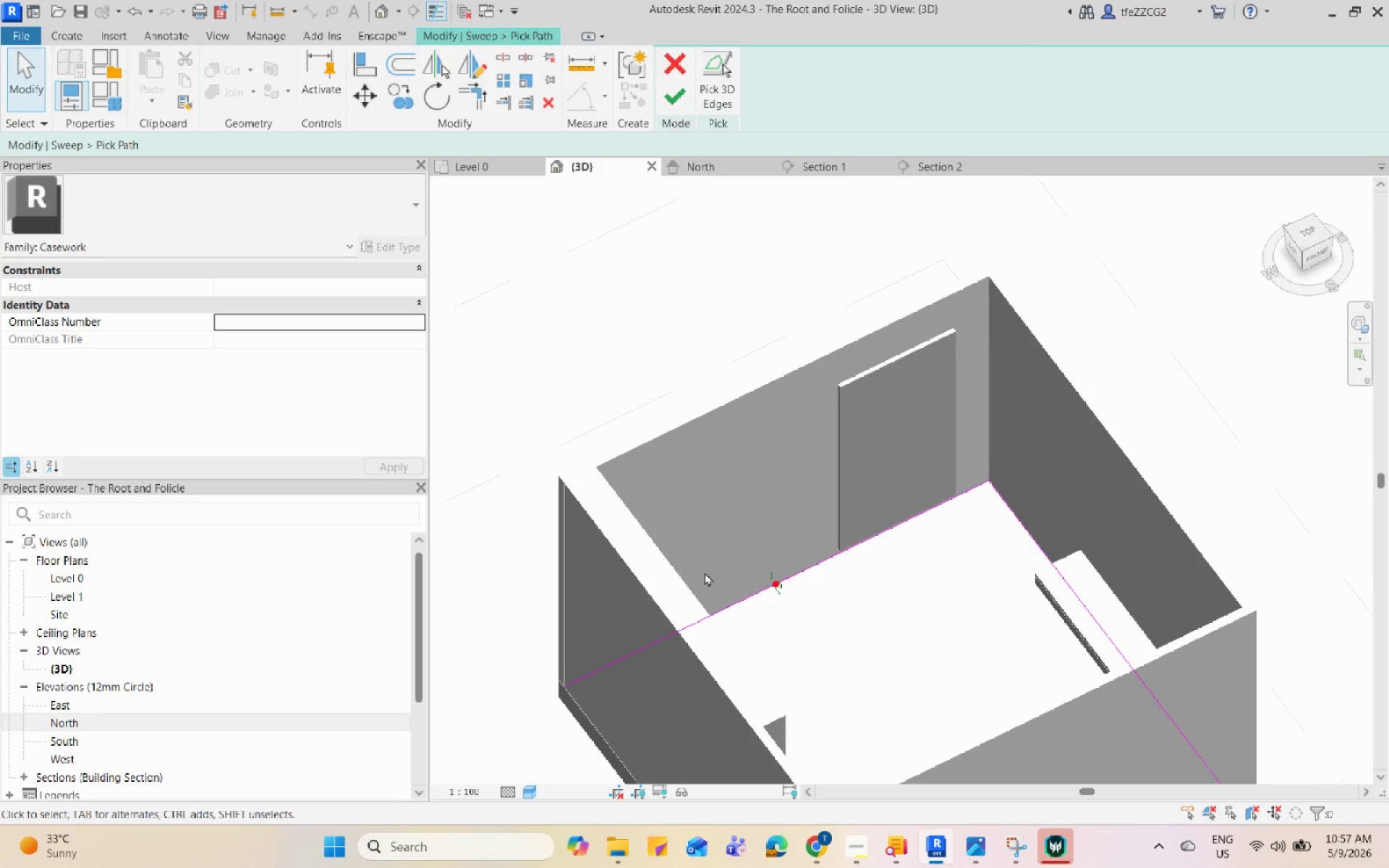 
scroll: coordinate [1069, 417], scroll_direction: down, amount: 10.0
 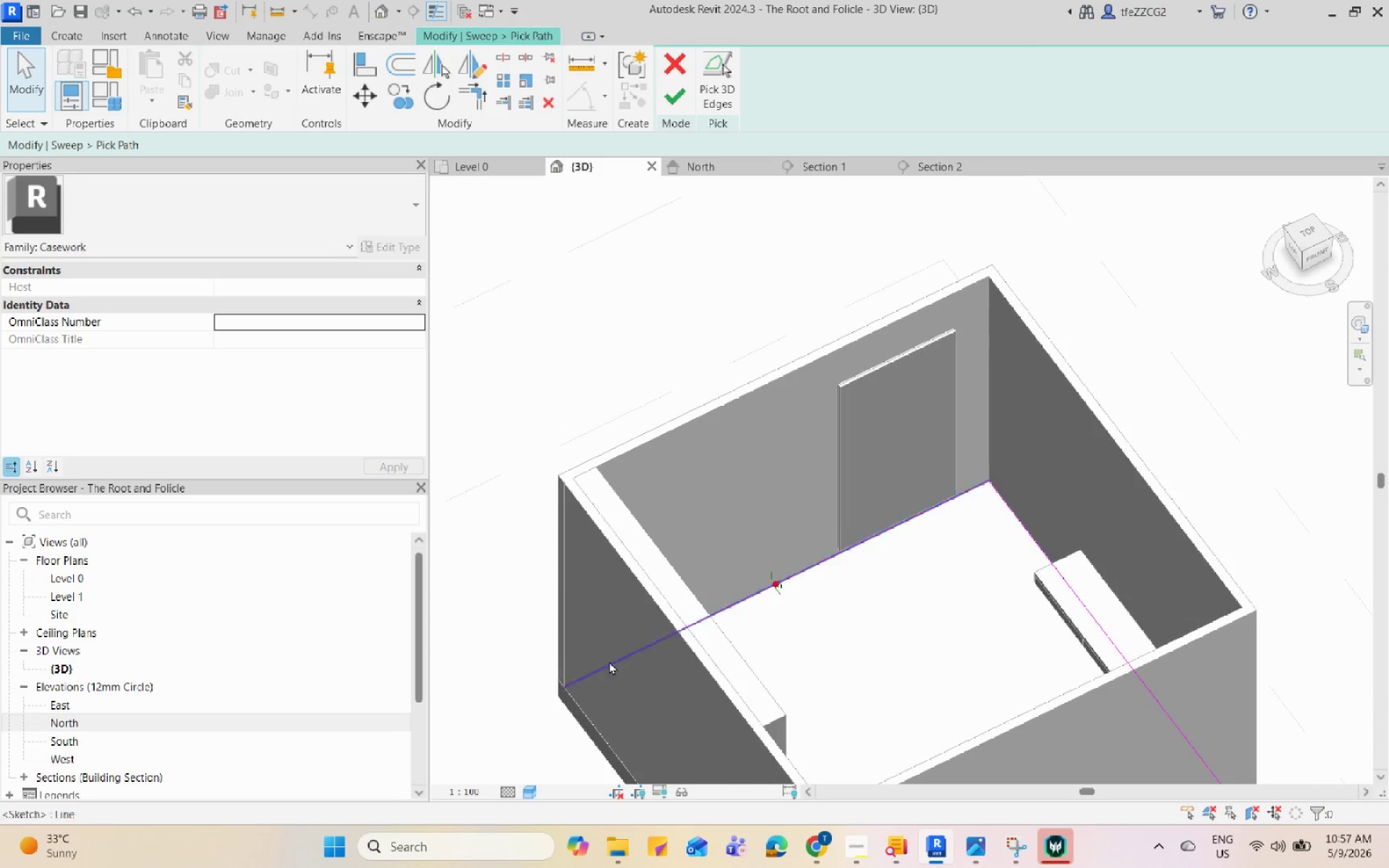 
left_click([592, 674])
 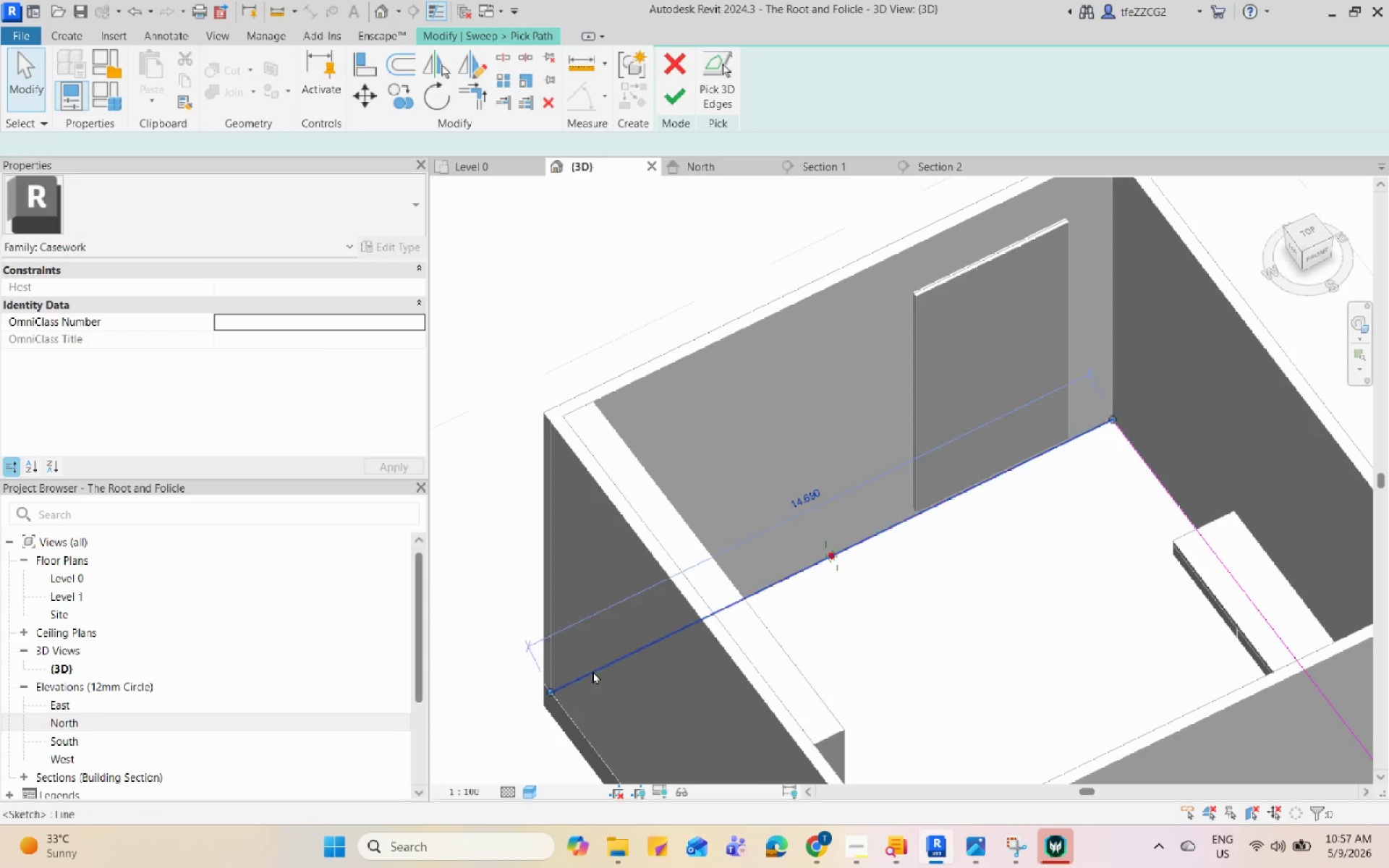 
scroll: coordinate [596, 686], scroll_direction: up, amount: 2.0
 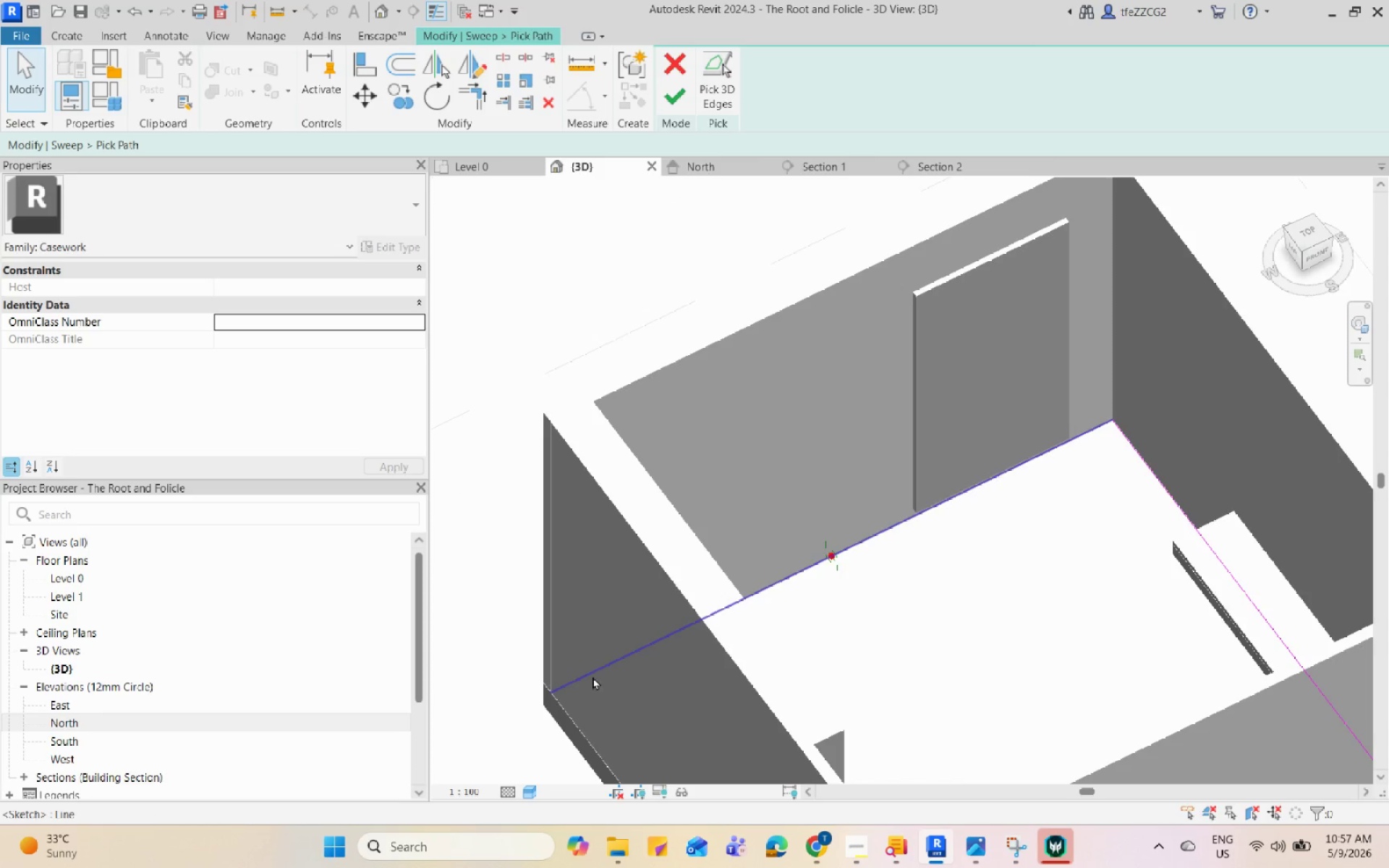 
hold_key(key=ShiftLeft, duration=1.25)
 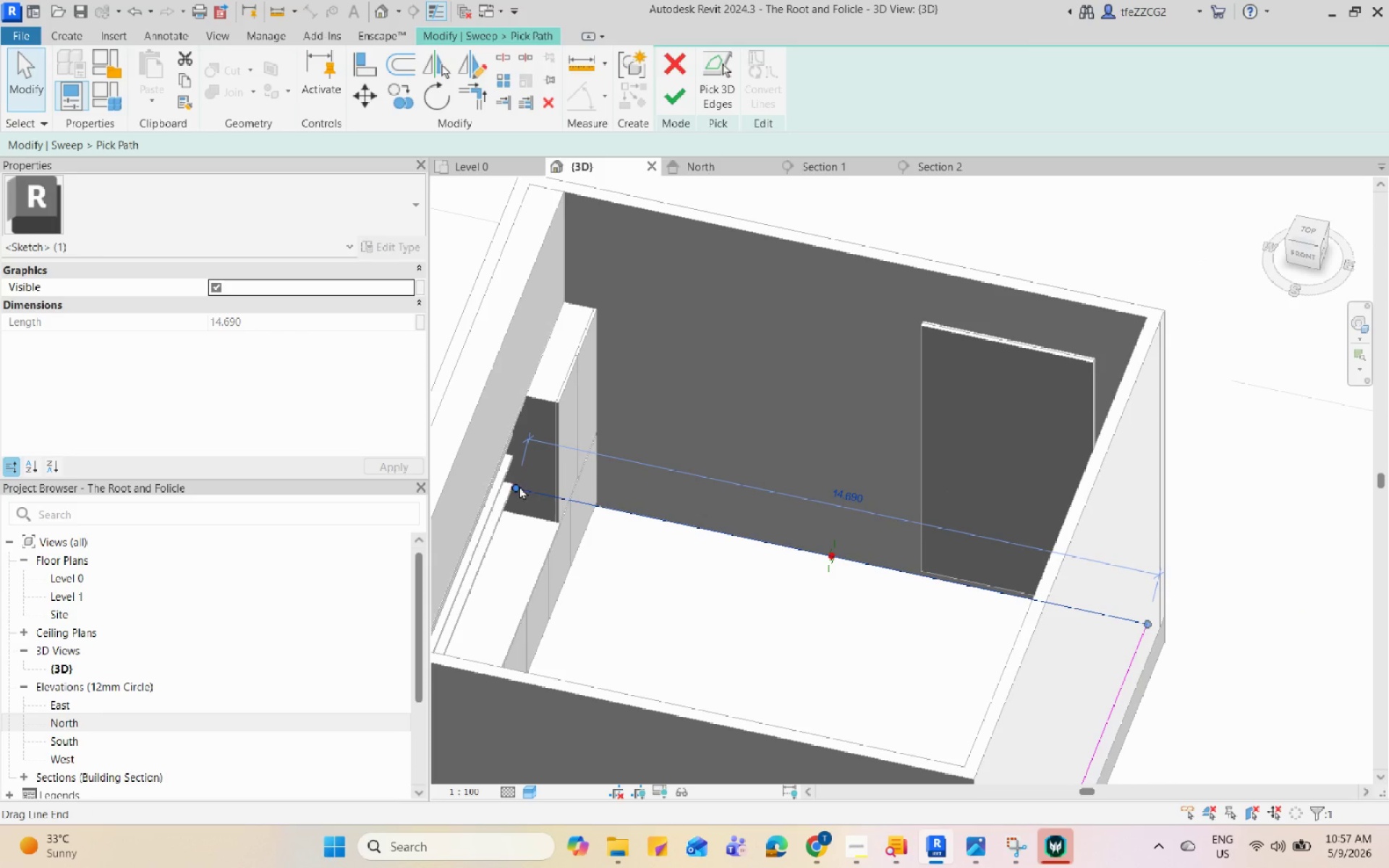 
left_click_drag(start_coordinate=[514, 484], to_coordinate=[604, 500])
 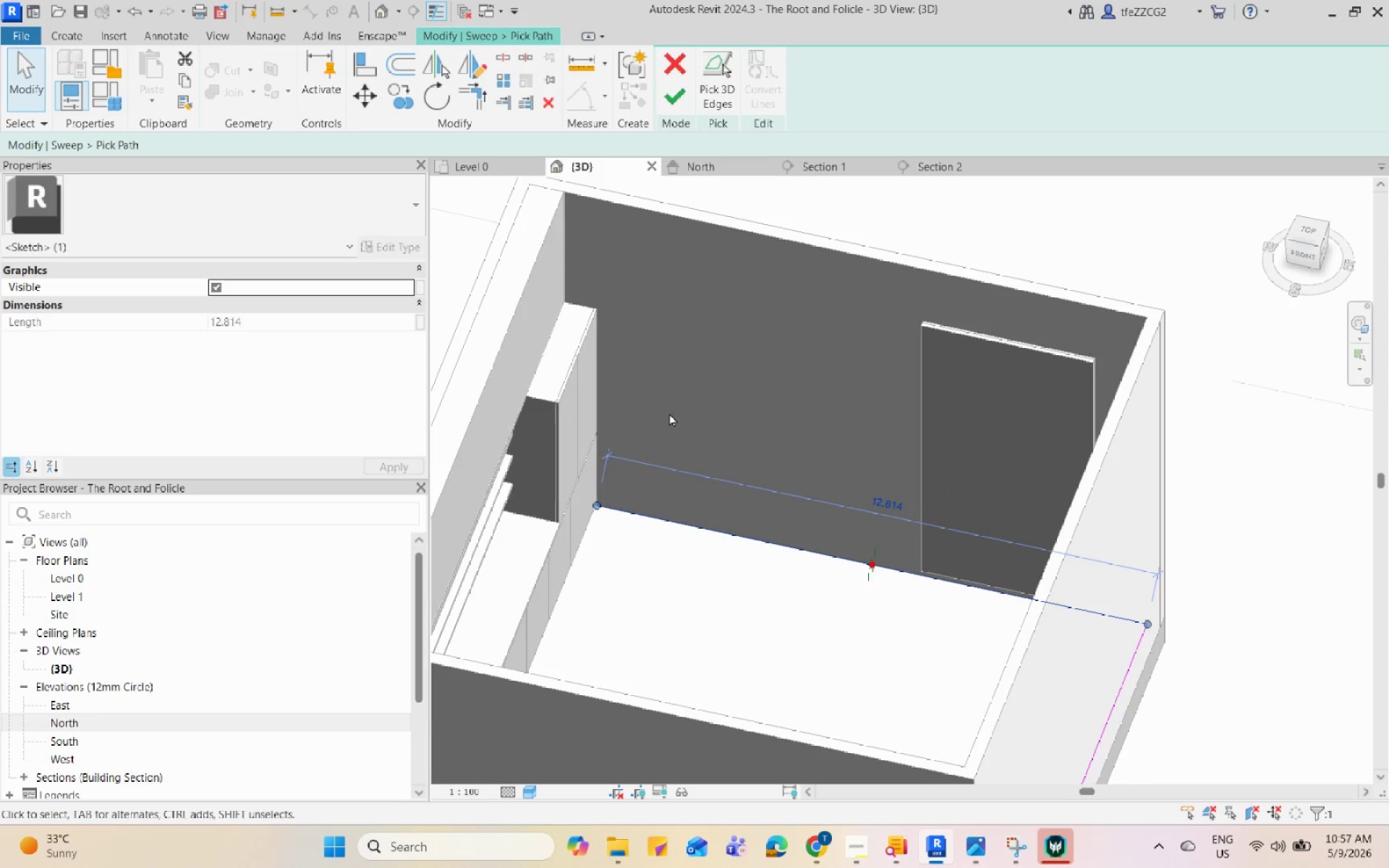 
hold_key(key=ShiftLeft, duration=1.05)
 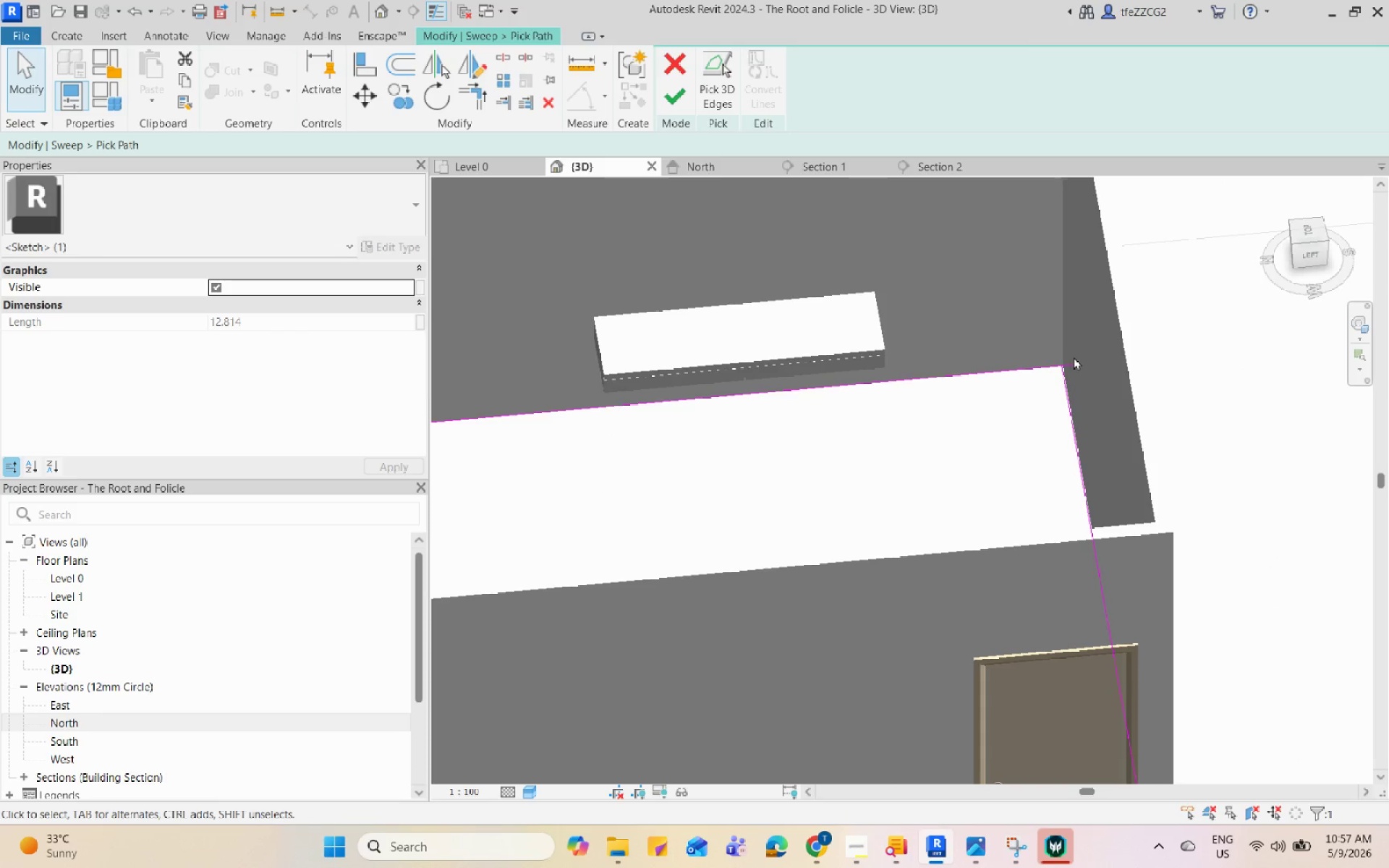 
scroll: coordinate [664, 422], scroll_direction: down, amount: 5.0
 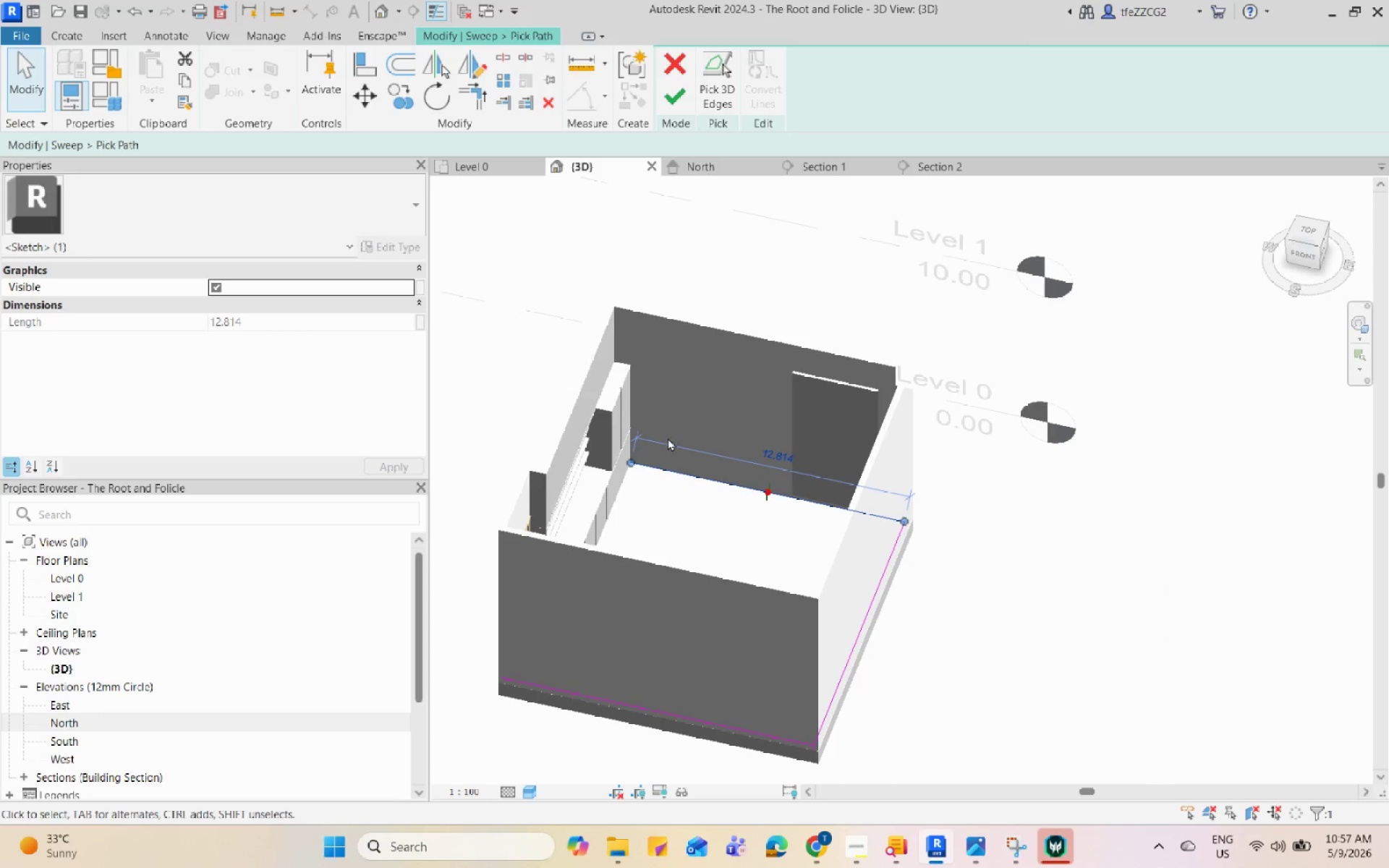 
left_click([1071, 360])
 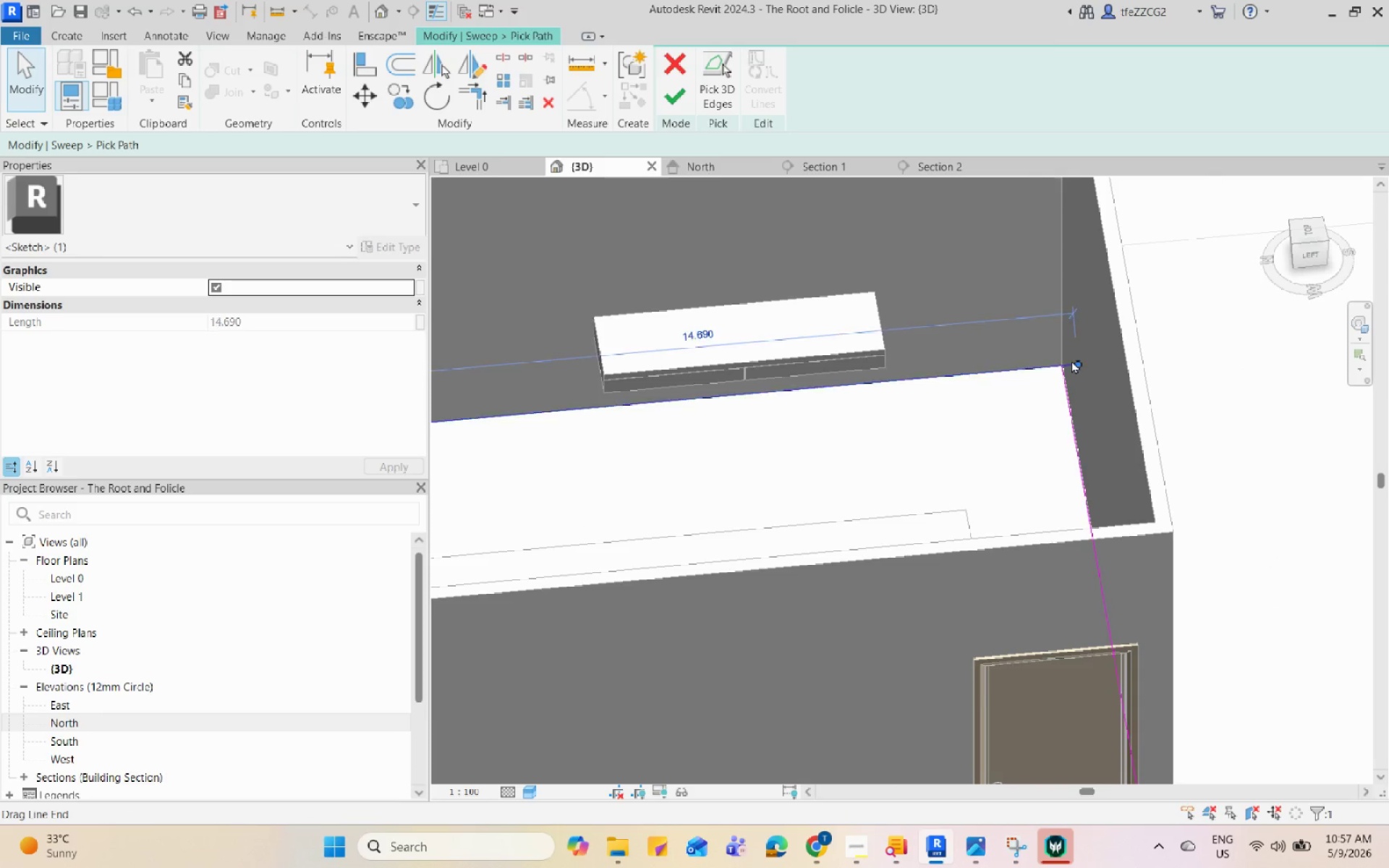 
scroll: coordinate [1074, 362], scroll_direction: up, amount: 14.0
 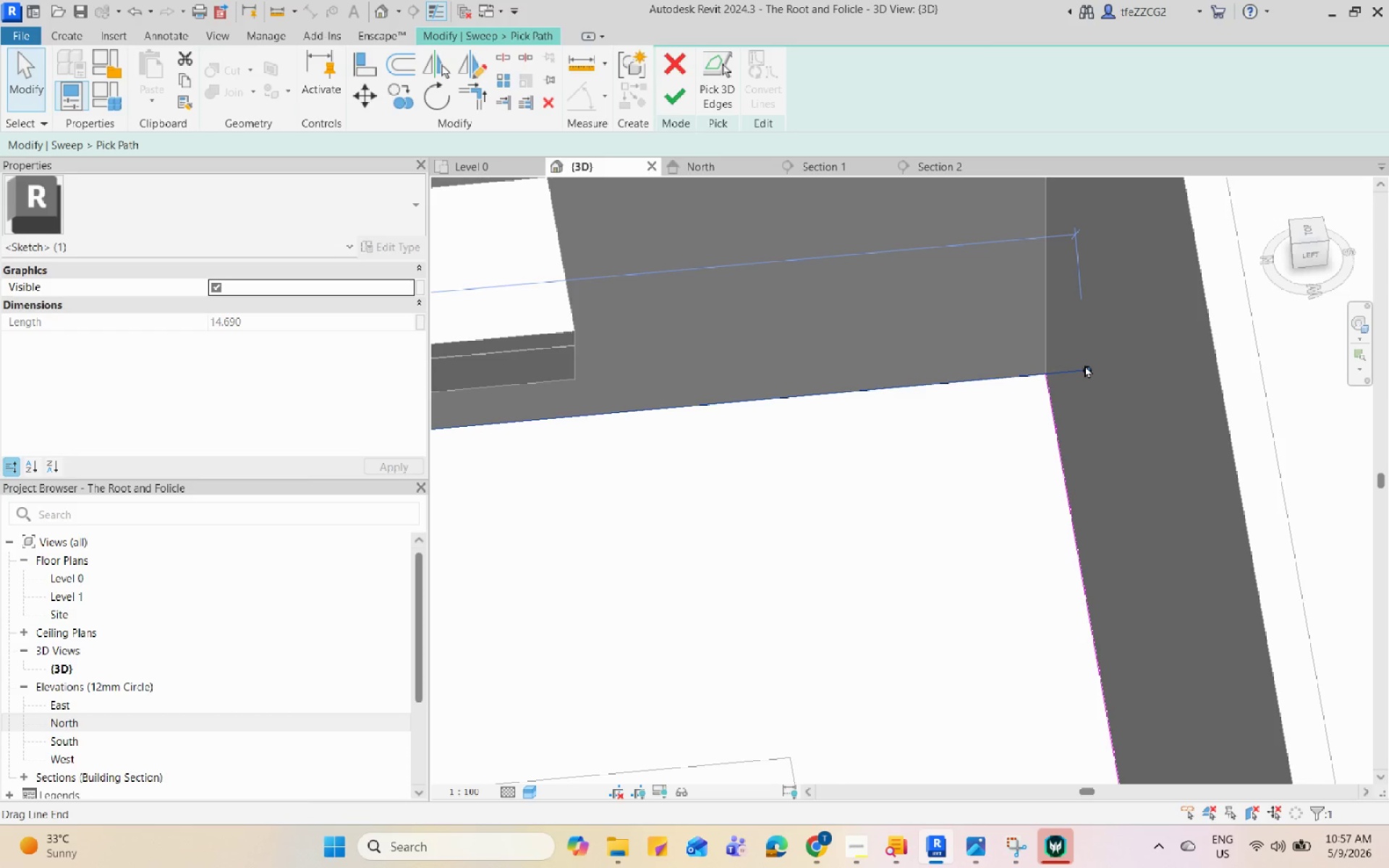 
left_click_drag(start_coordinate=[1085, 365], to_coordinate=[1040, 369])
 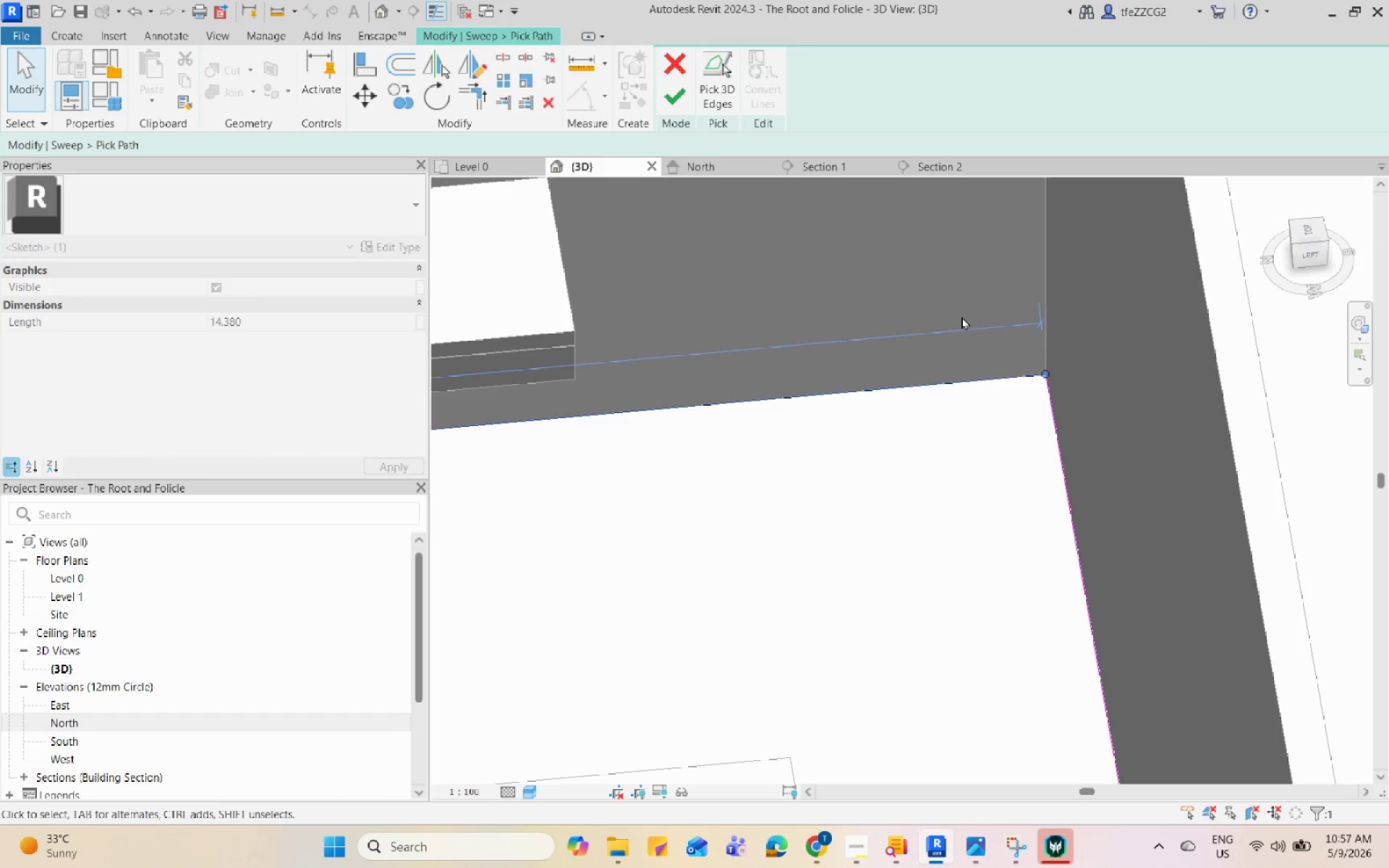 
key(Escape)
 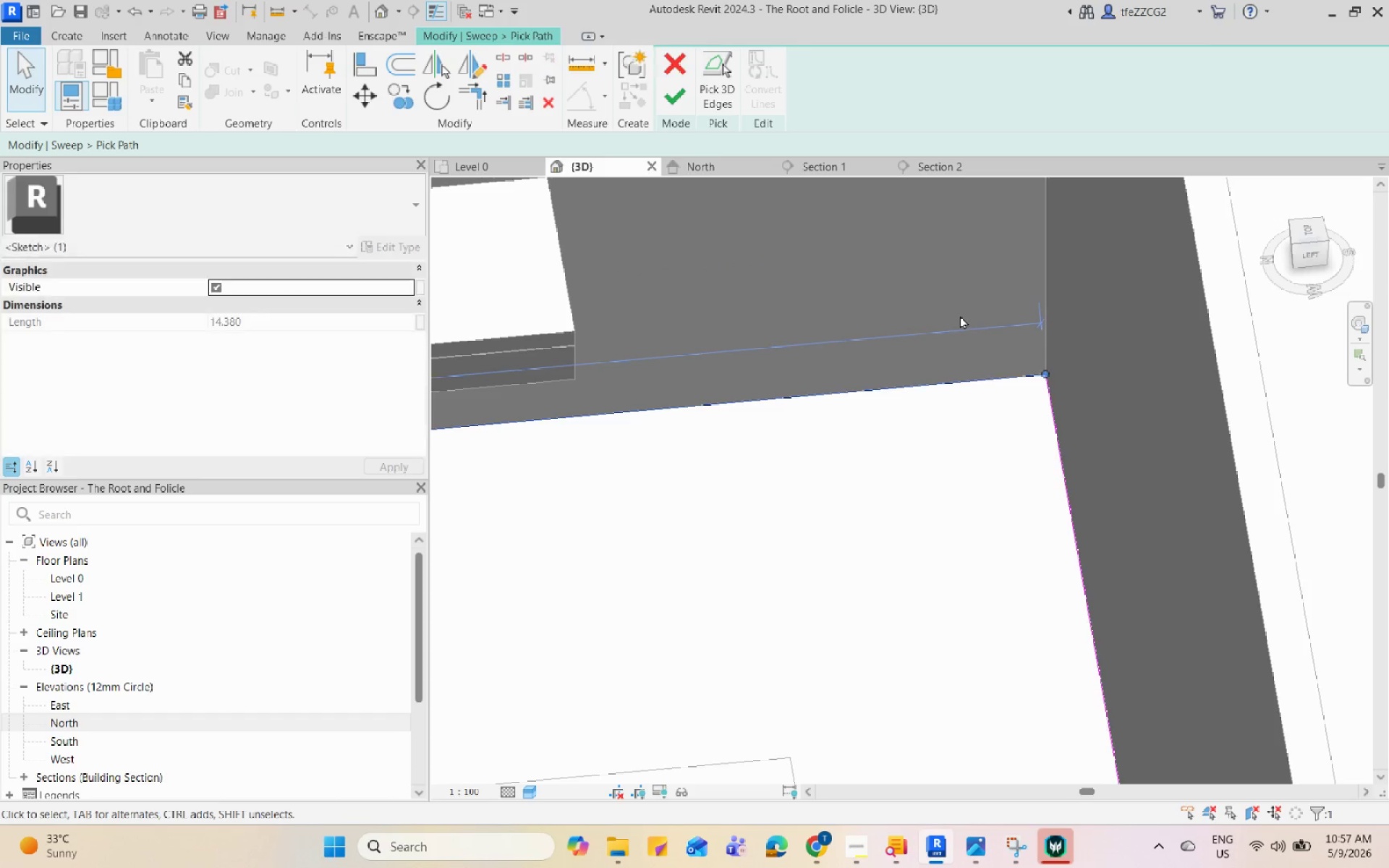 
hold_key(key=ShiftLeft, duration=1.26)
 